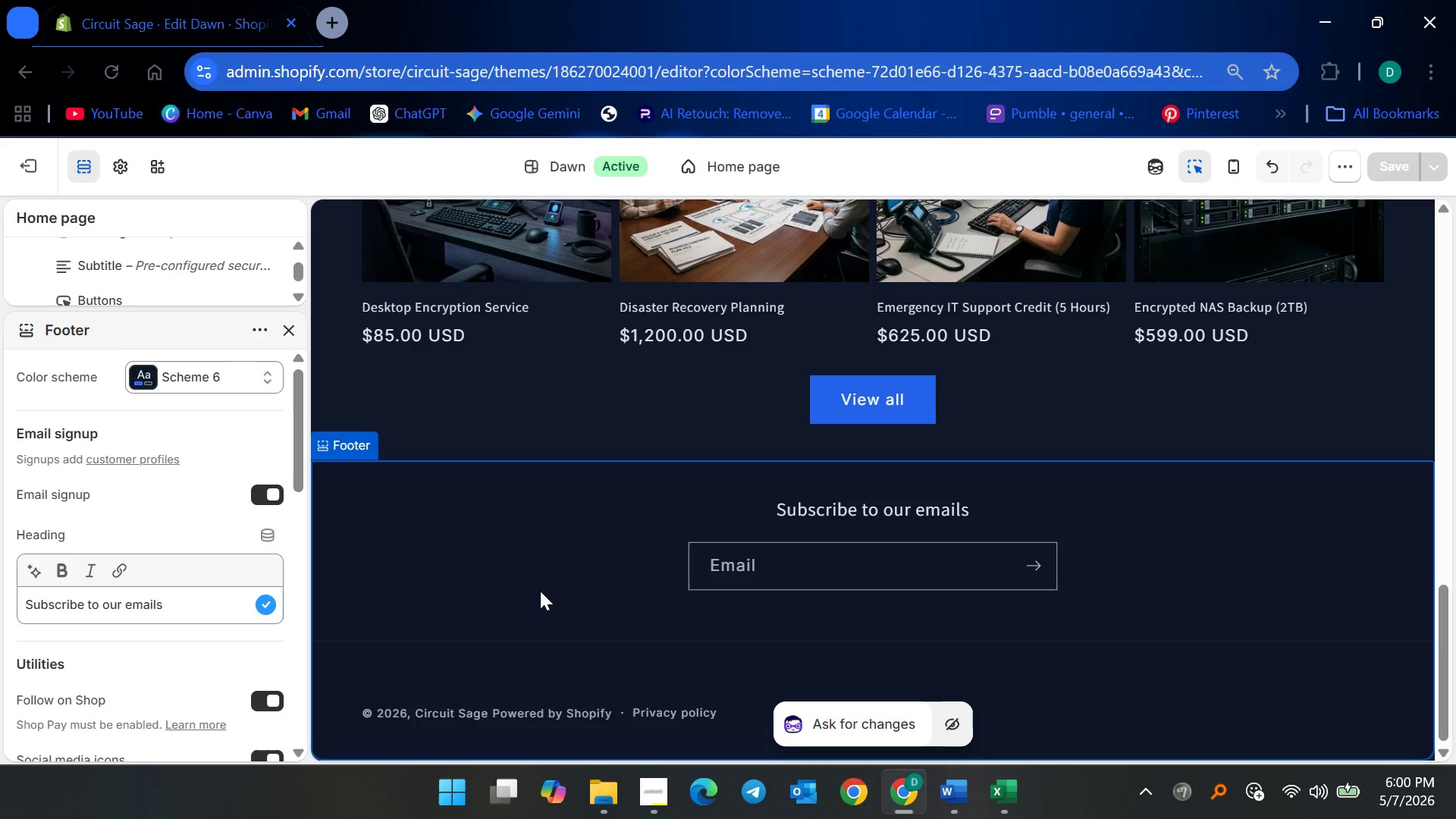 
left_click([921, 510])
 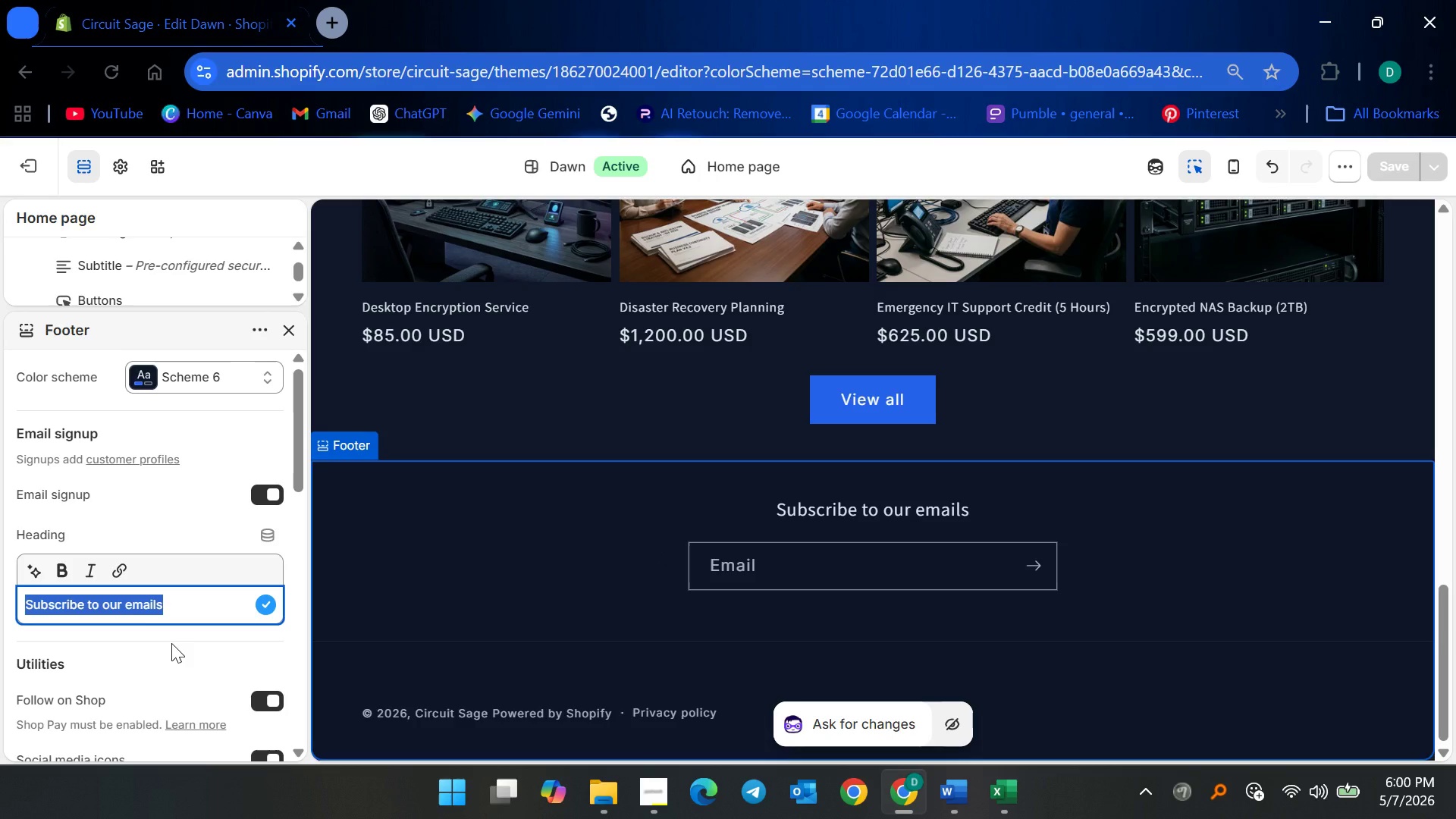 
type(Get cybersecurity updates and managed IT insights.)
 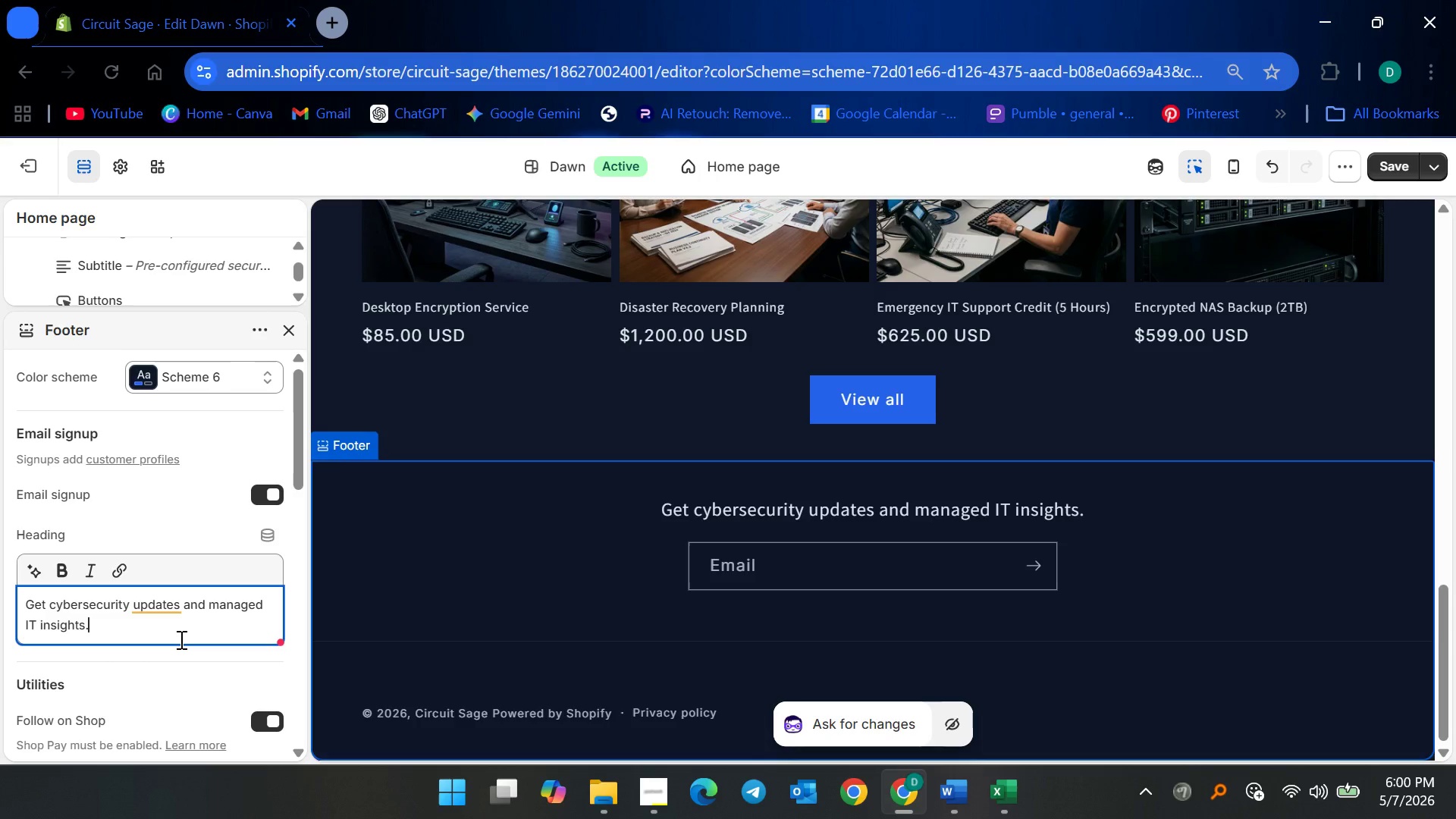 
wait(5.25)
 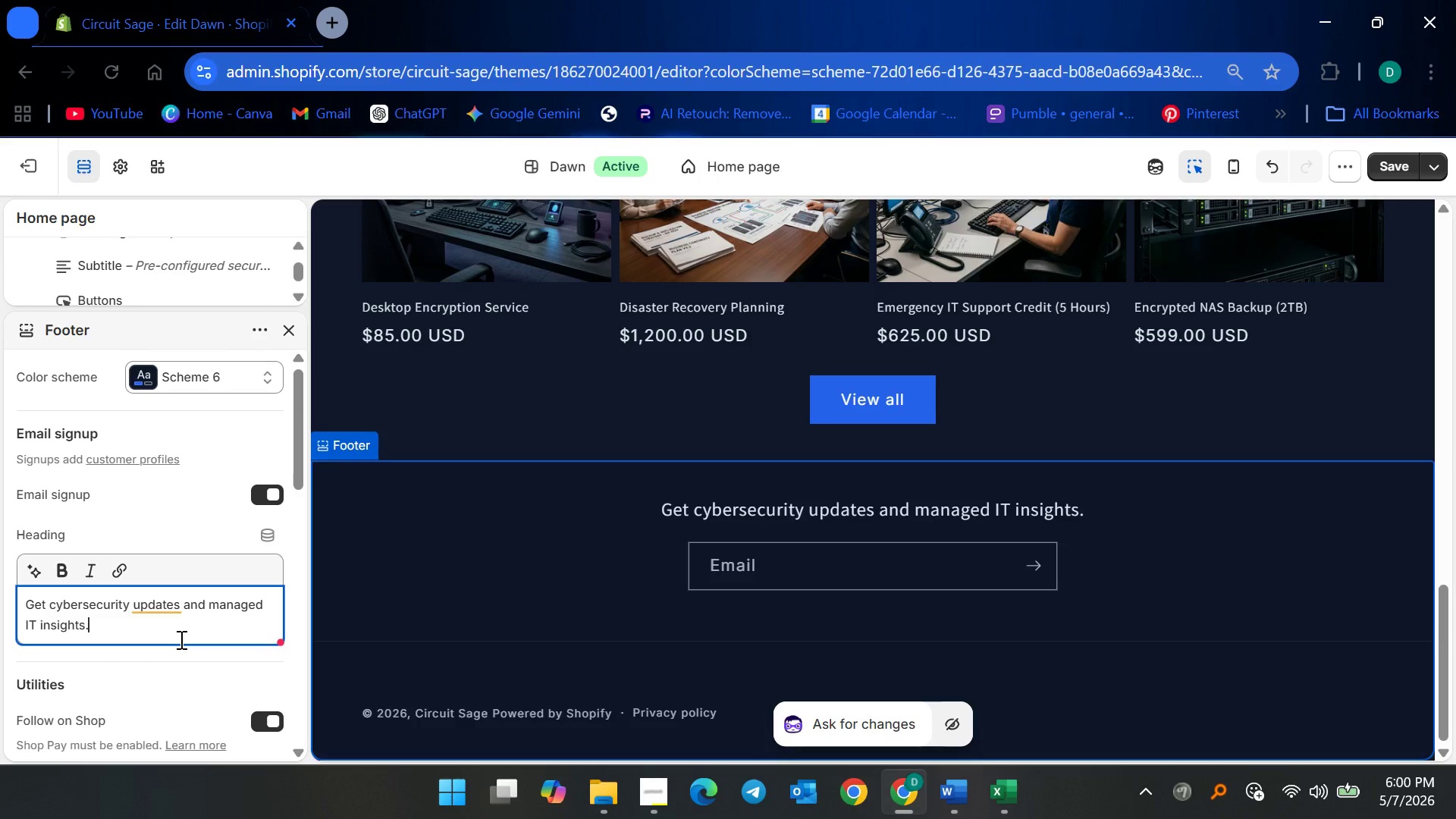 
left_click([1392, 158])
 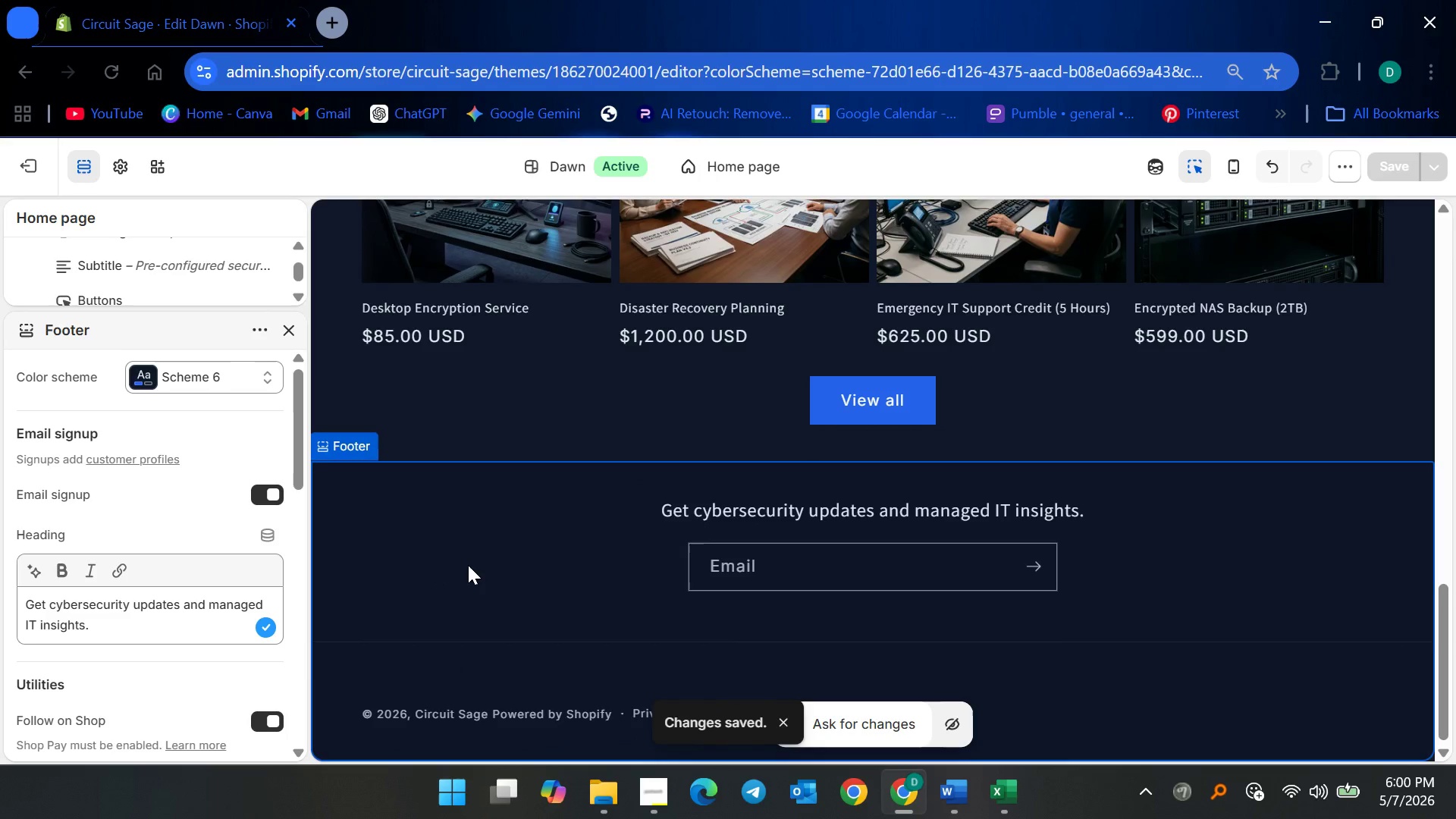 
wait(5.97)
 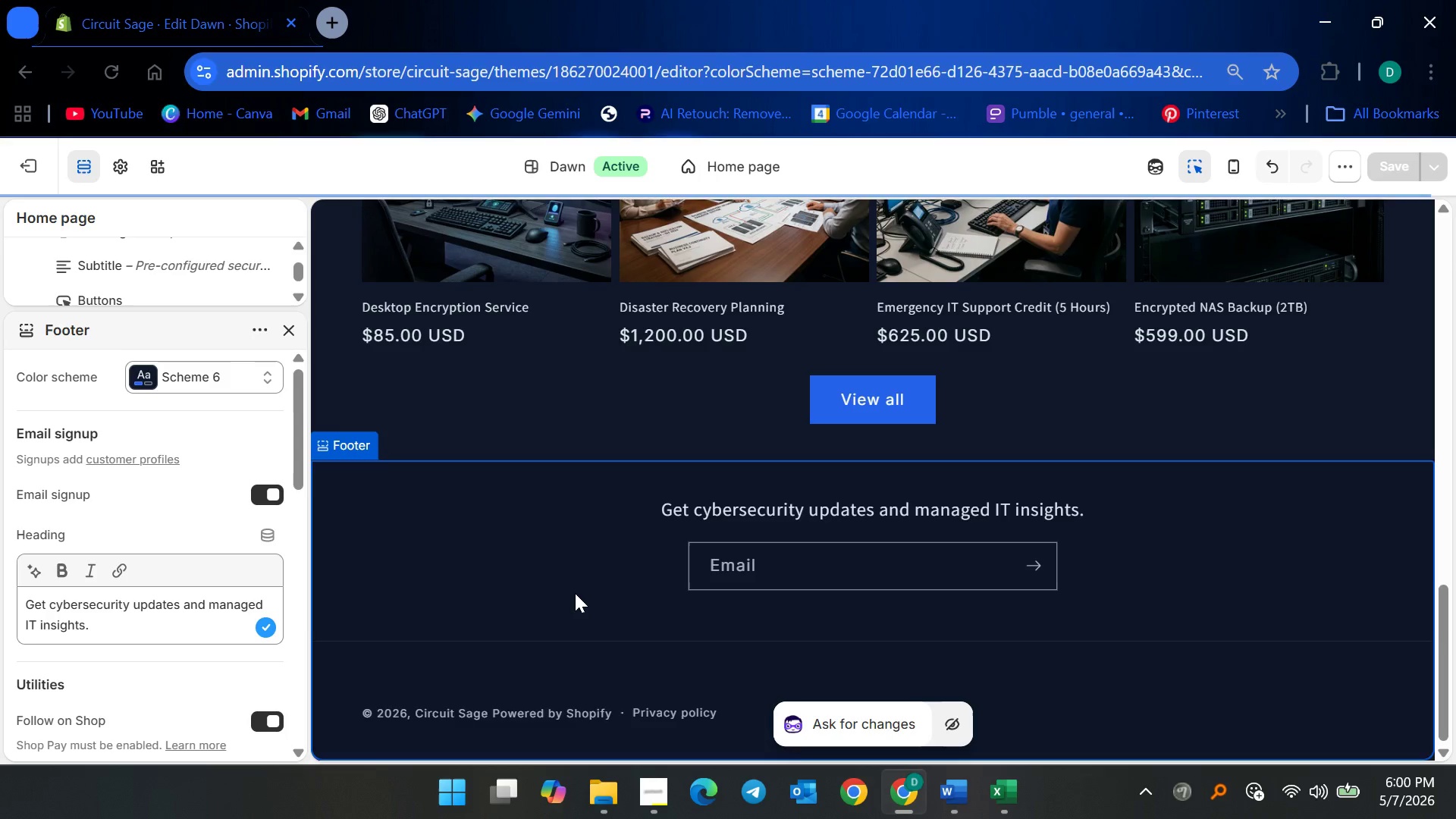 
scroll: coordinate [535, 590], scroll_direction: down, amount: 2.0
 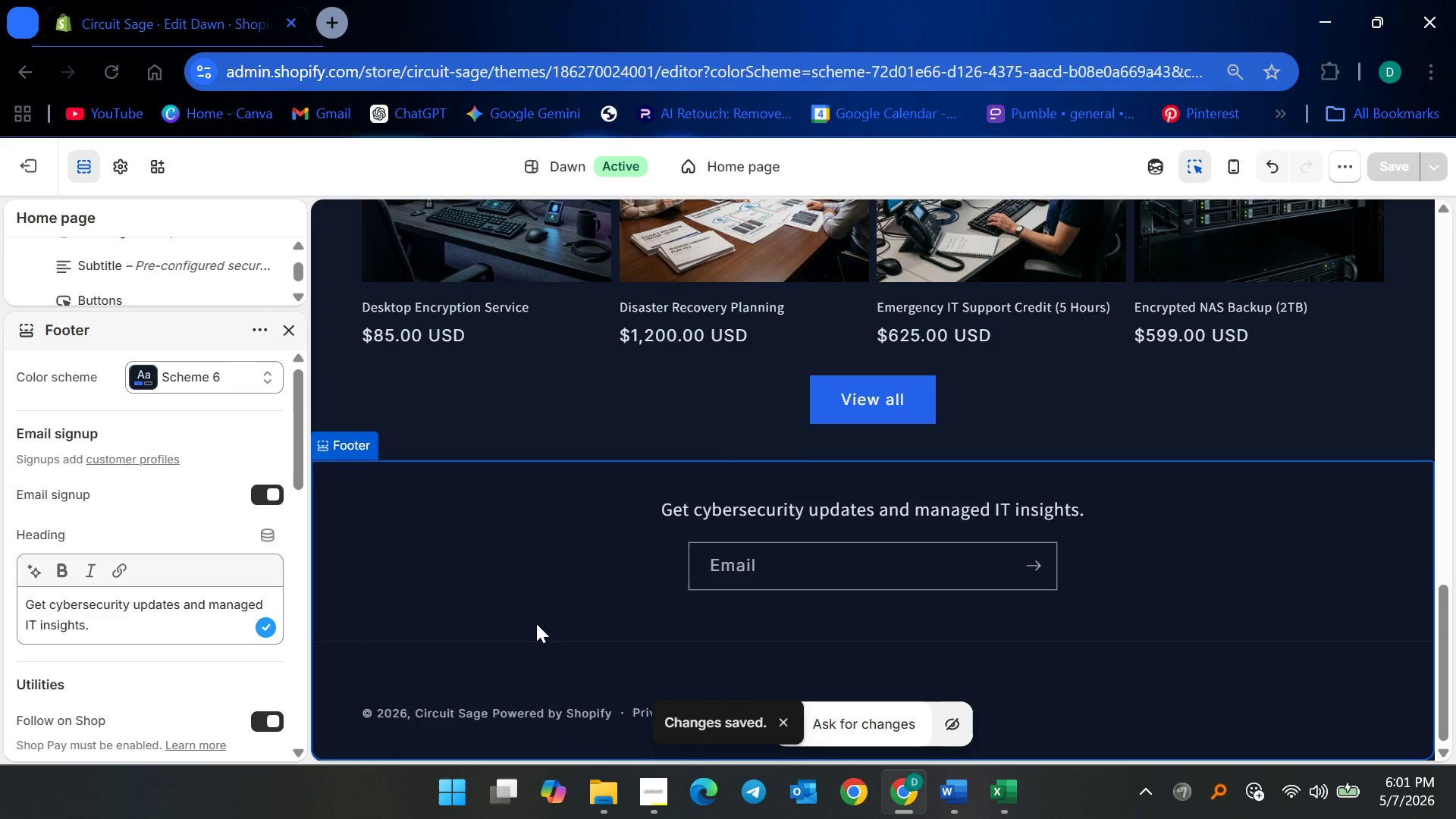 
scroll: coordinate [542, 619], scroll_direction: up, amount: 3.0
 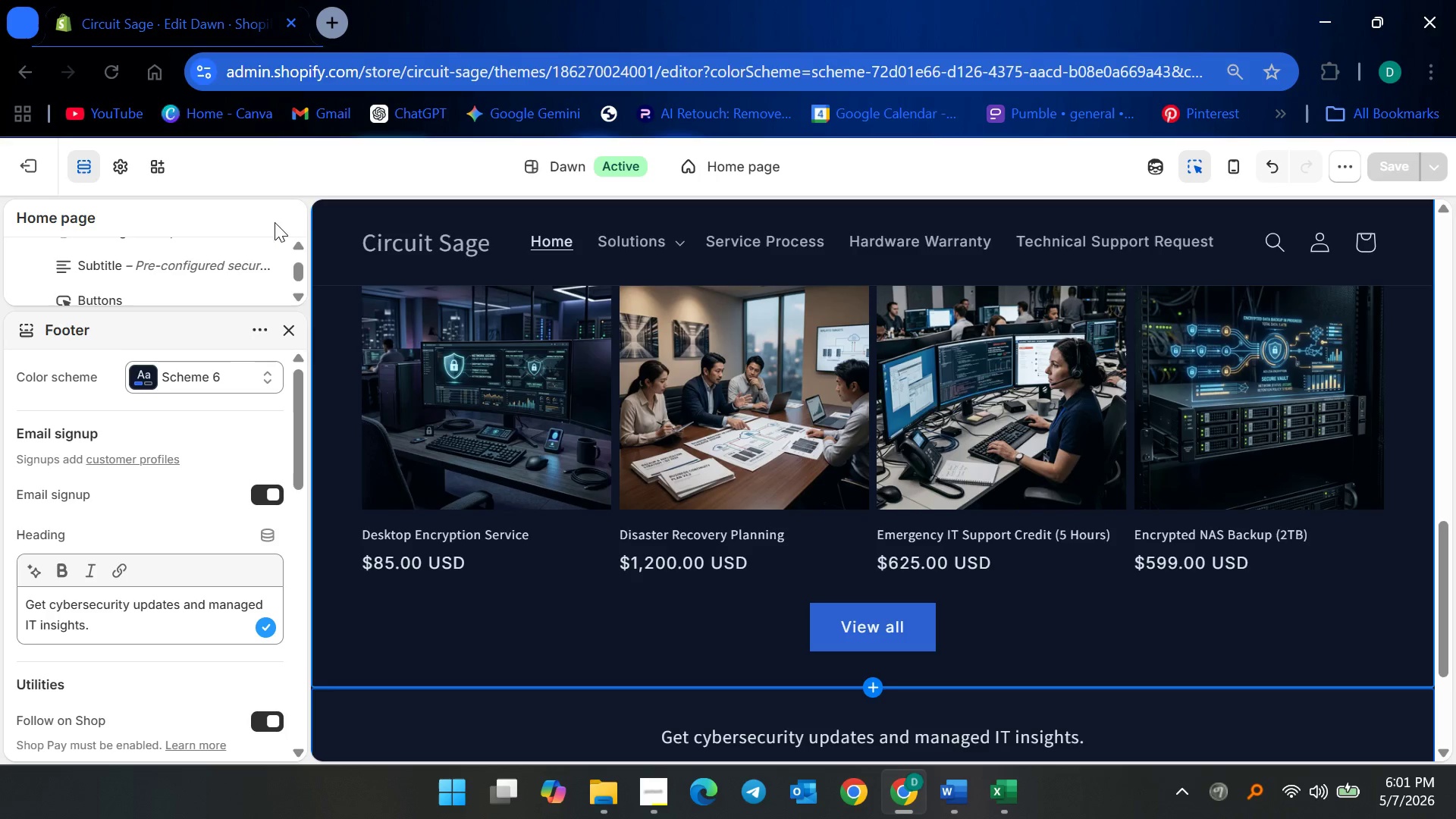 
left_click([297, 332])
 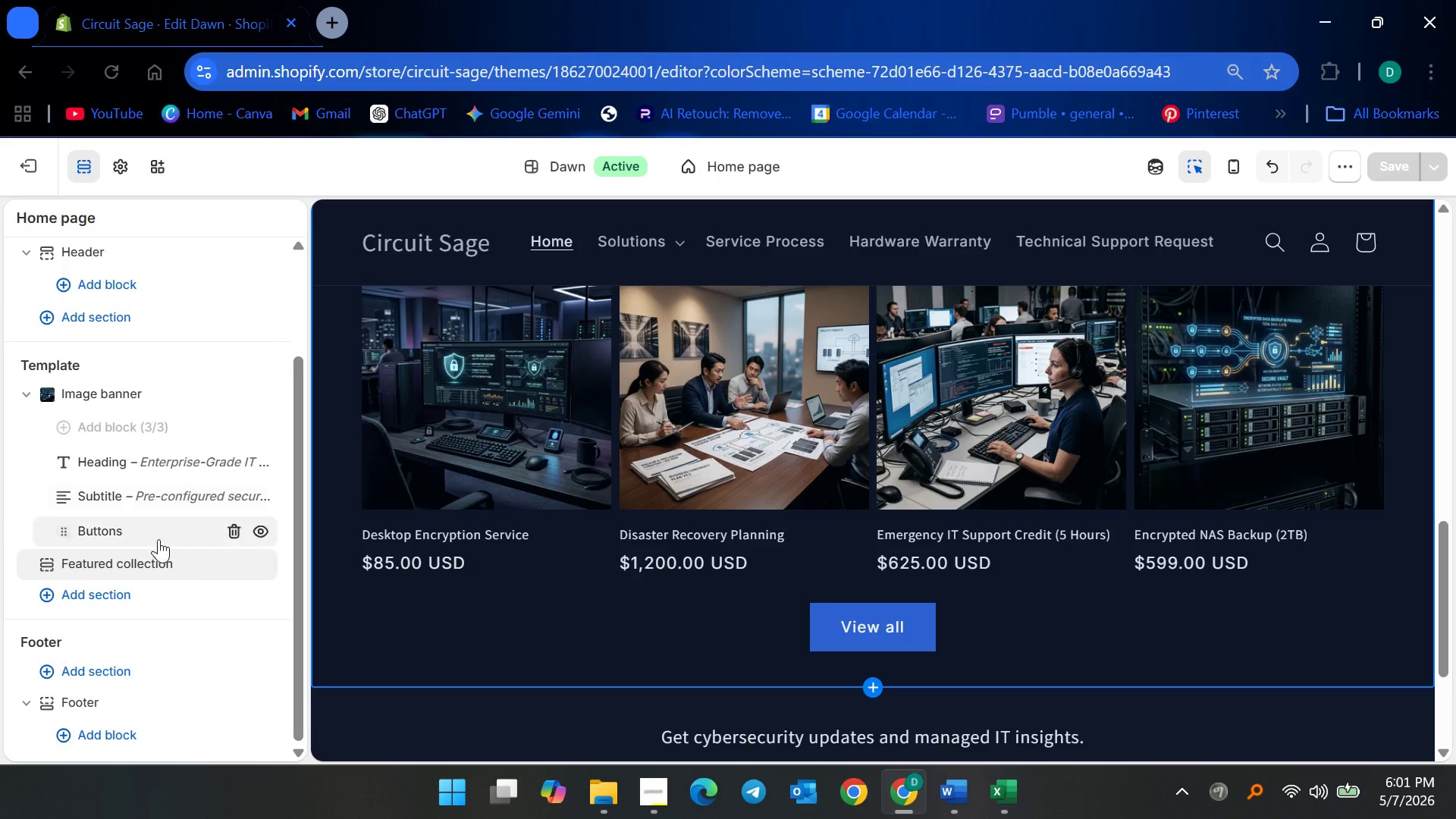 
scroll: coordinate [147, 661], scroll_direction: down, amount: 4.0
 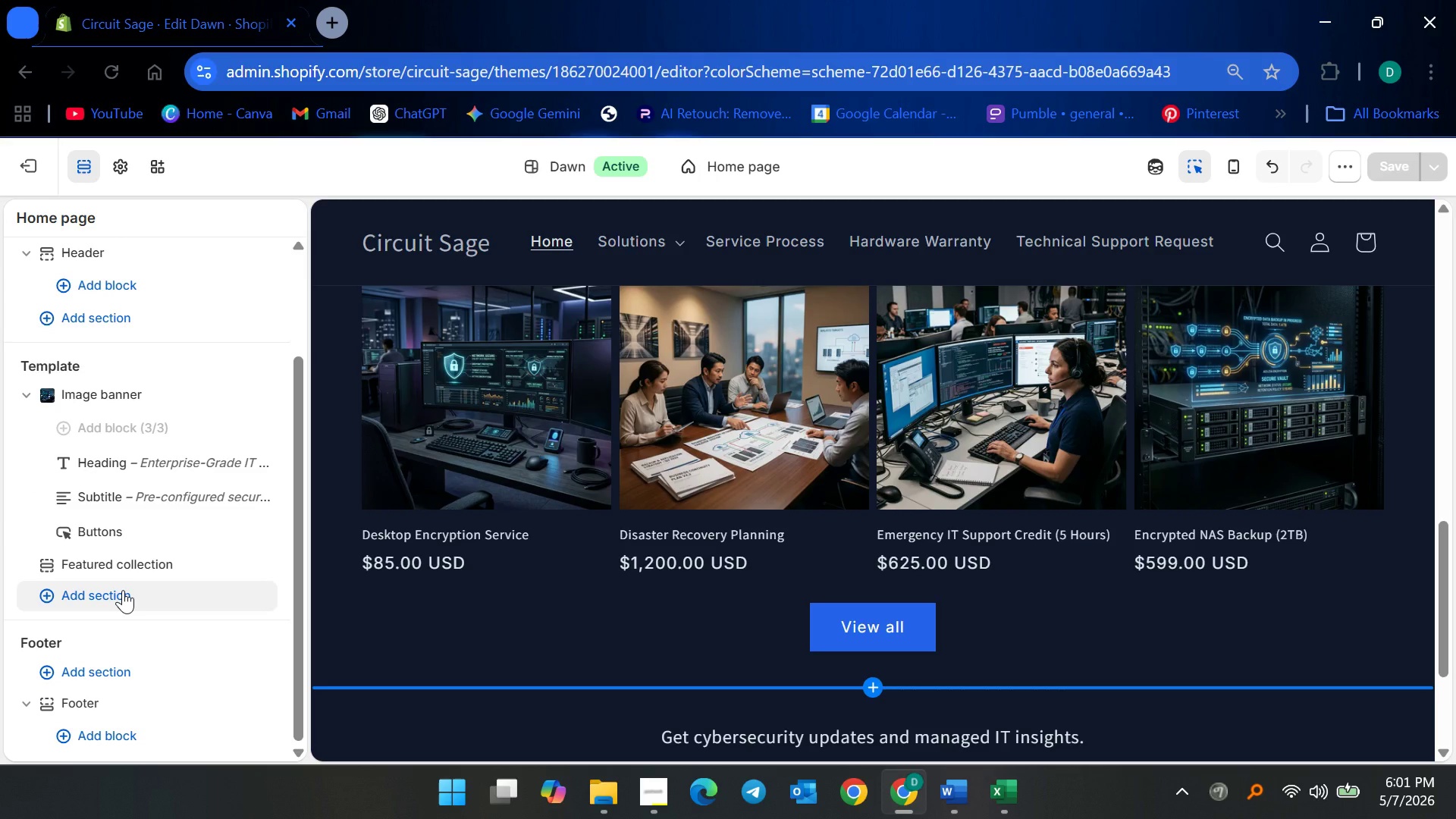 
wait(6.86)
 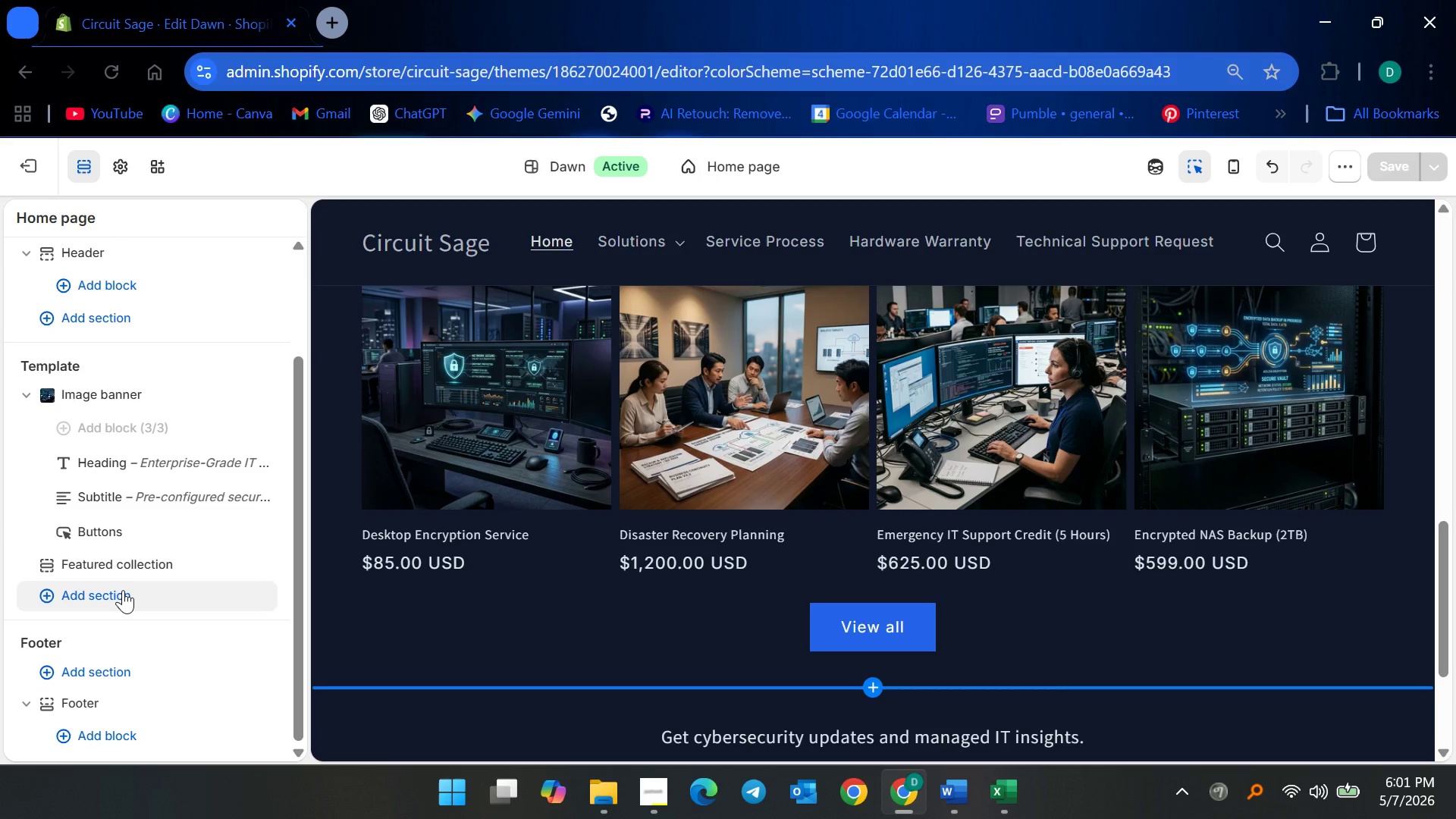 
left_click([123, 590])
 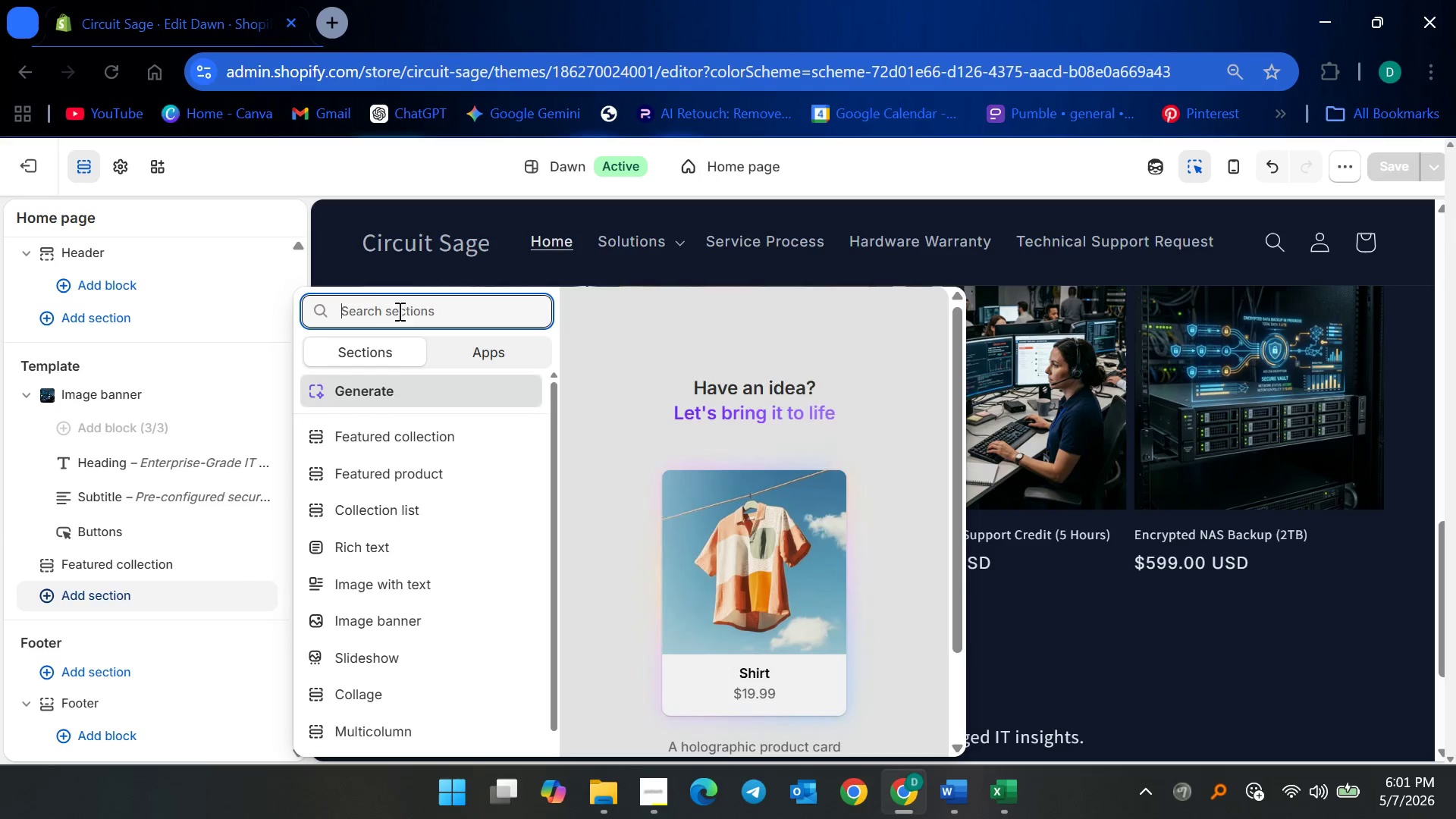 
type(image )
 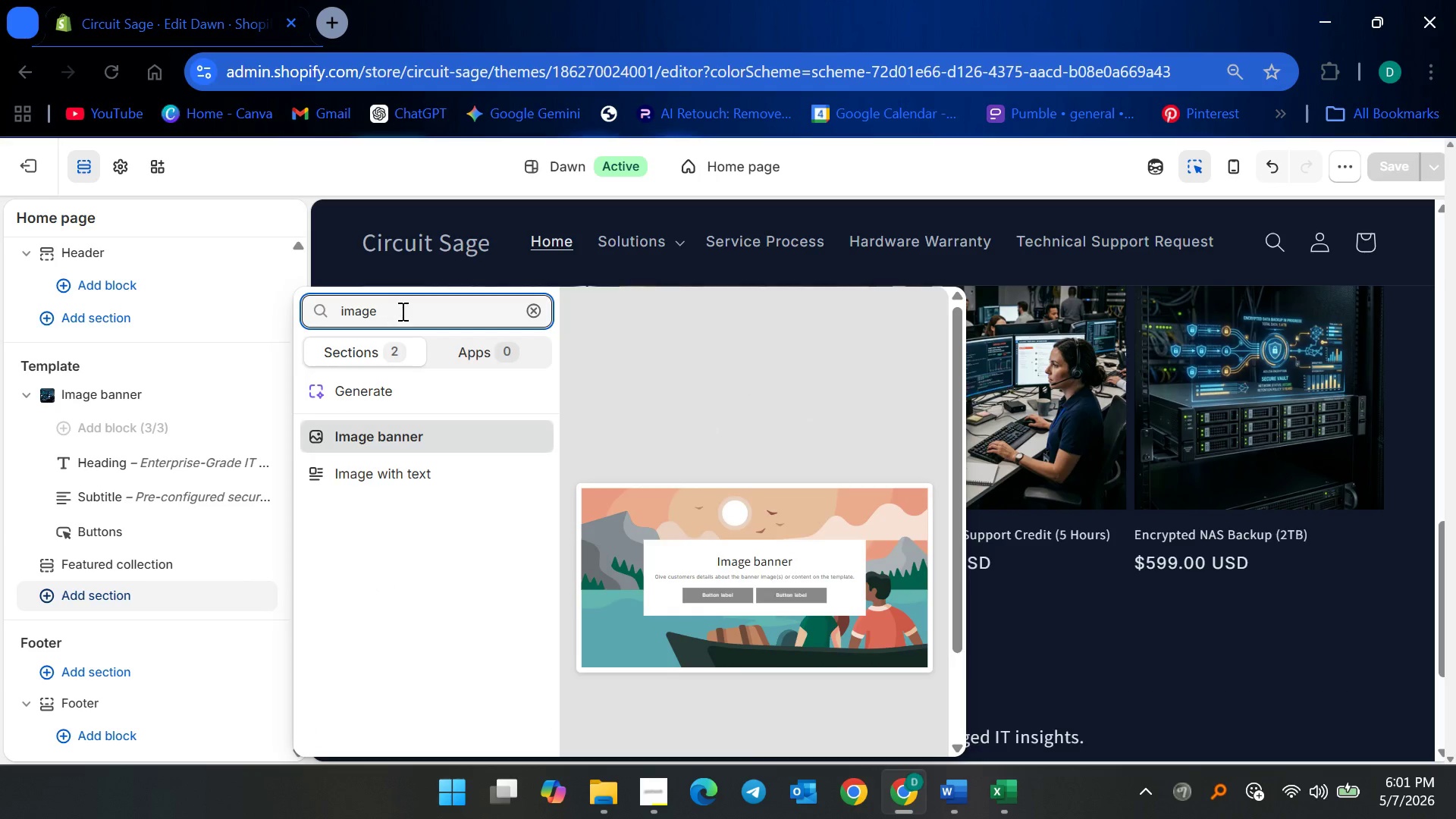 
left_click([479, 472])
 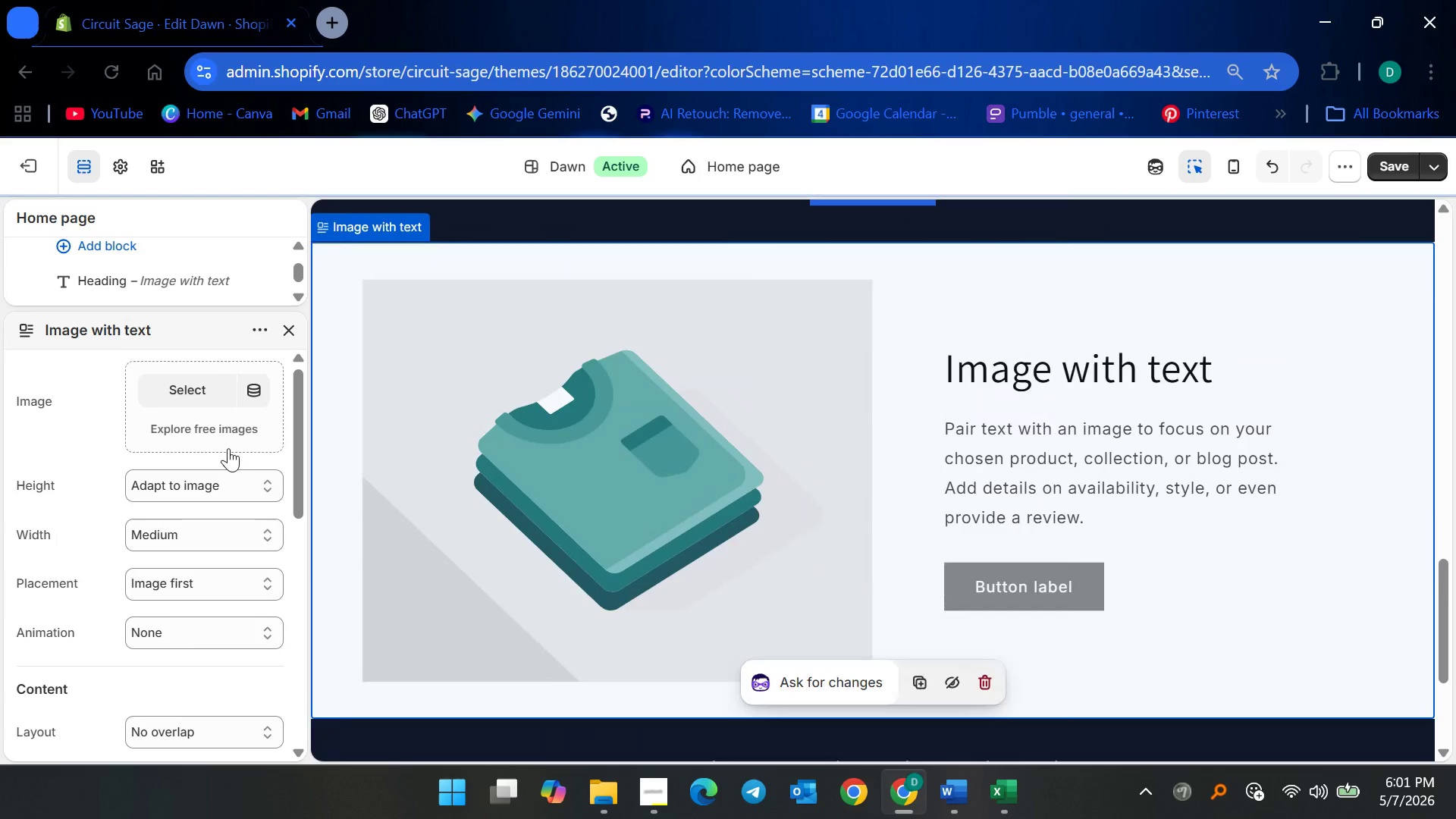 
scroll: coordinate [807, 444], scroll_direction: down, amount: 1.0
 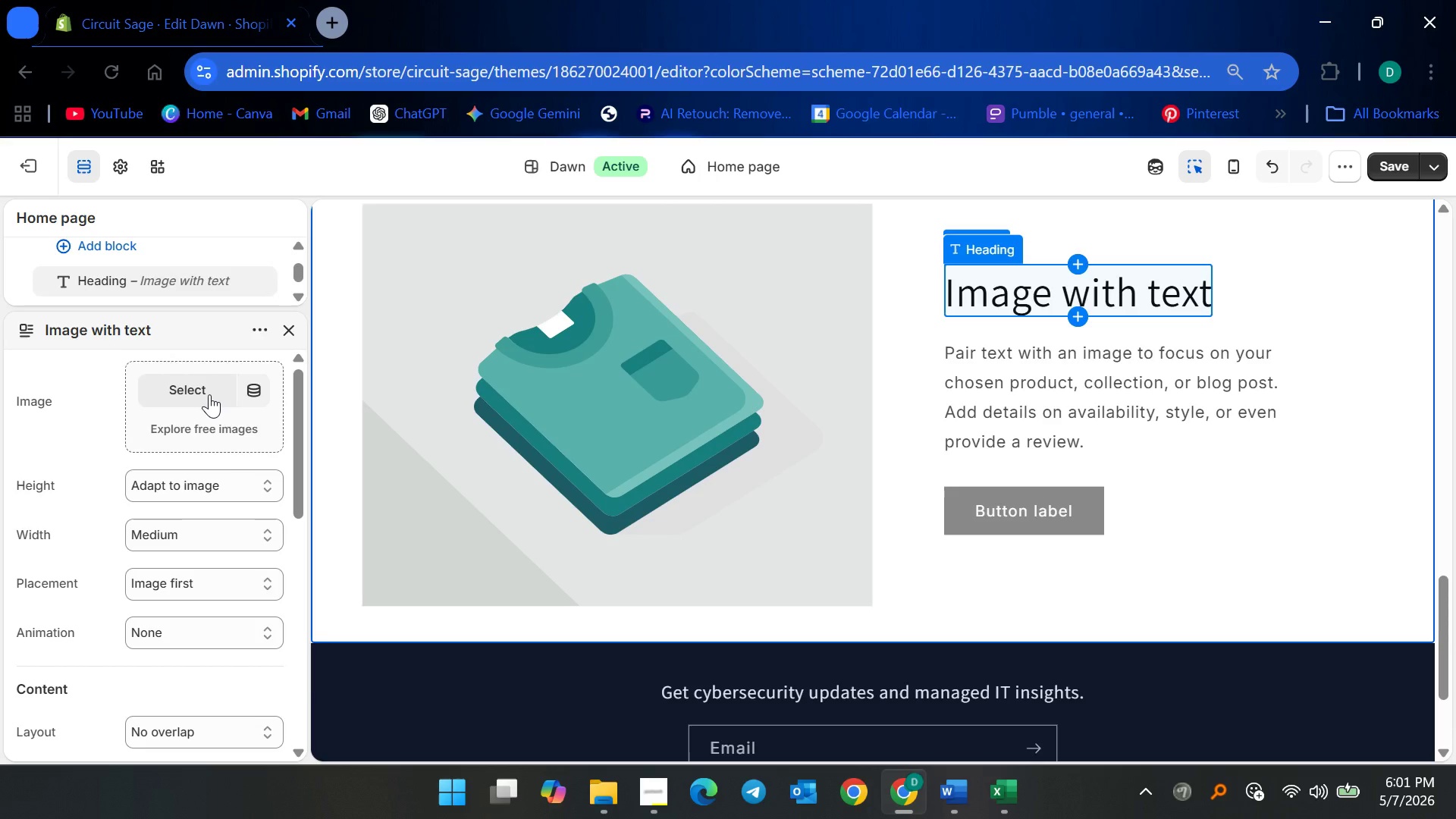 
wait(5.52)
 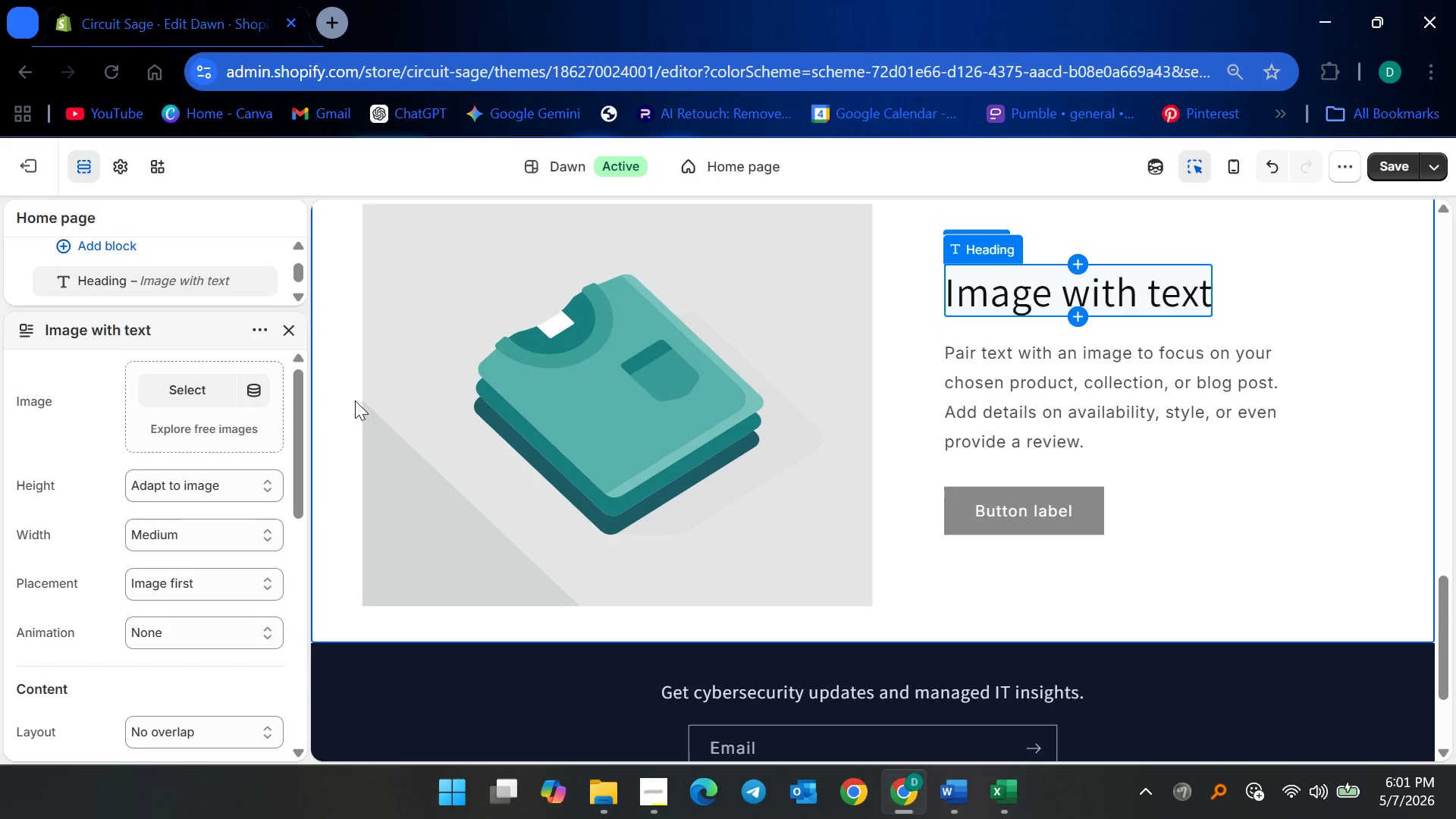 
left_click([206, 393])
 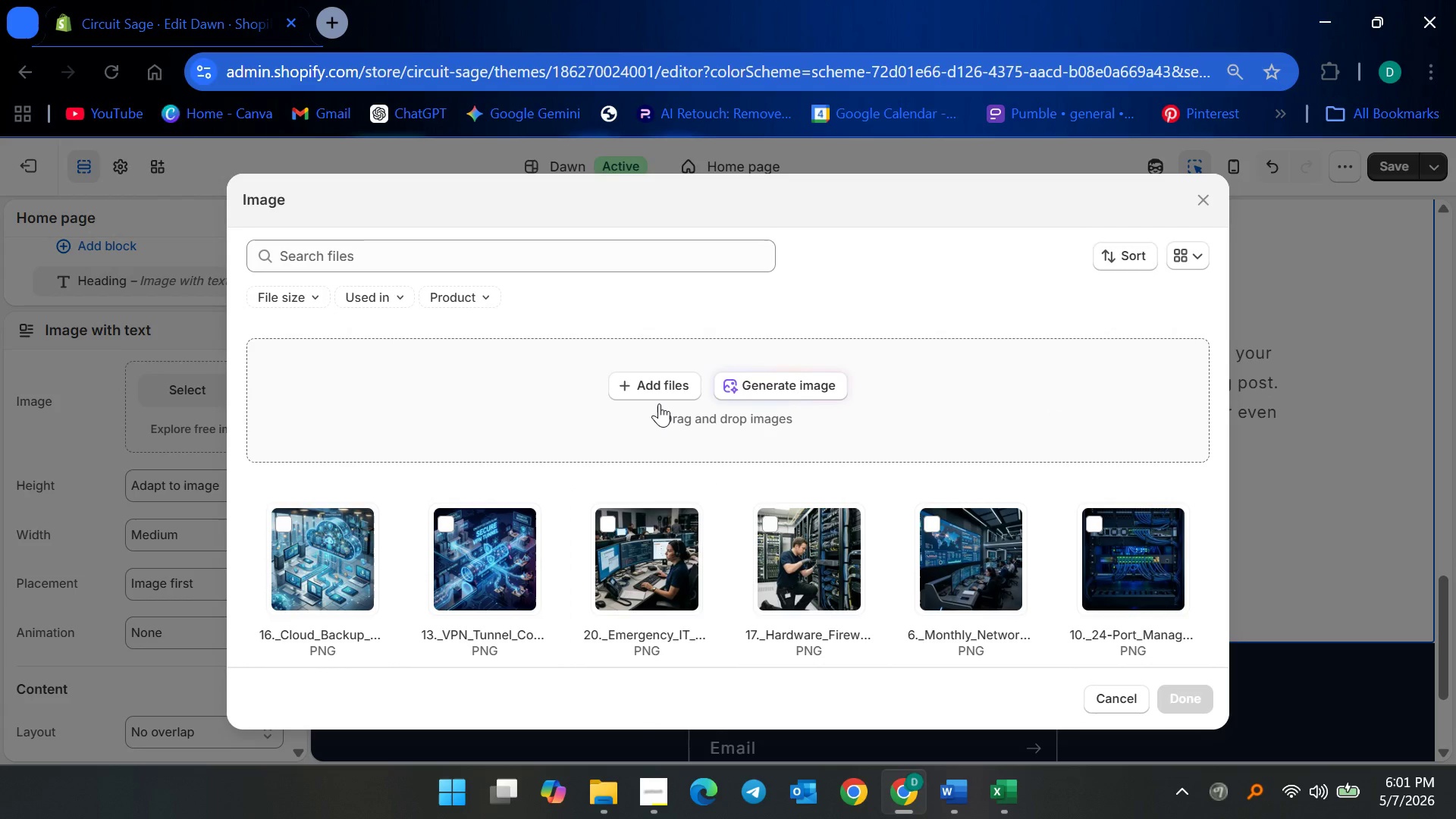 
scroll: coordinate [569, 541], scroll_direction: down, amount: 12.0
 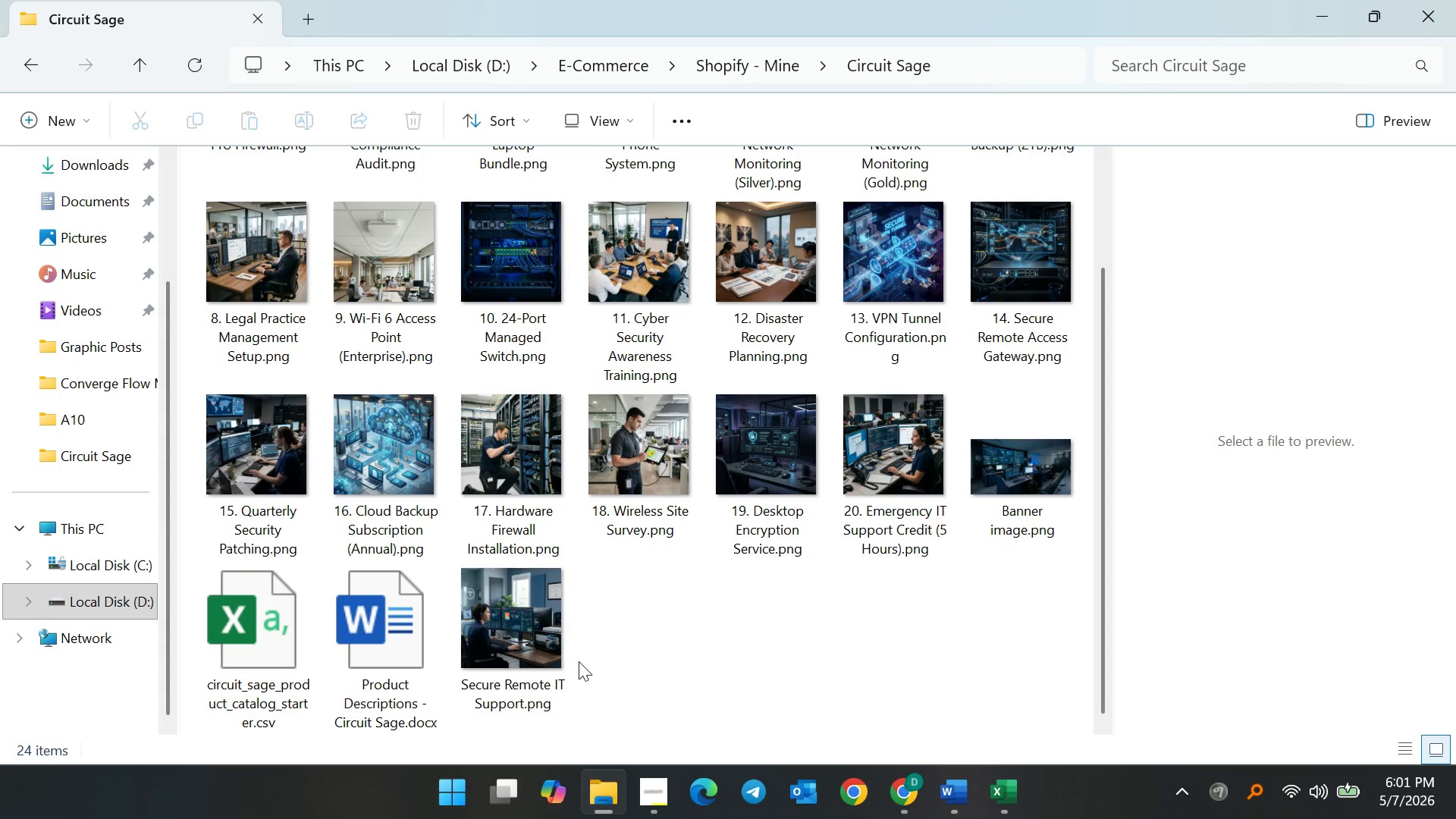 
left_click_drag(start_coordinate=[513, 637], to_coordinate=[730, 412])
 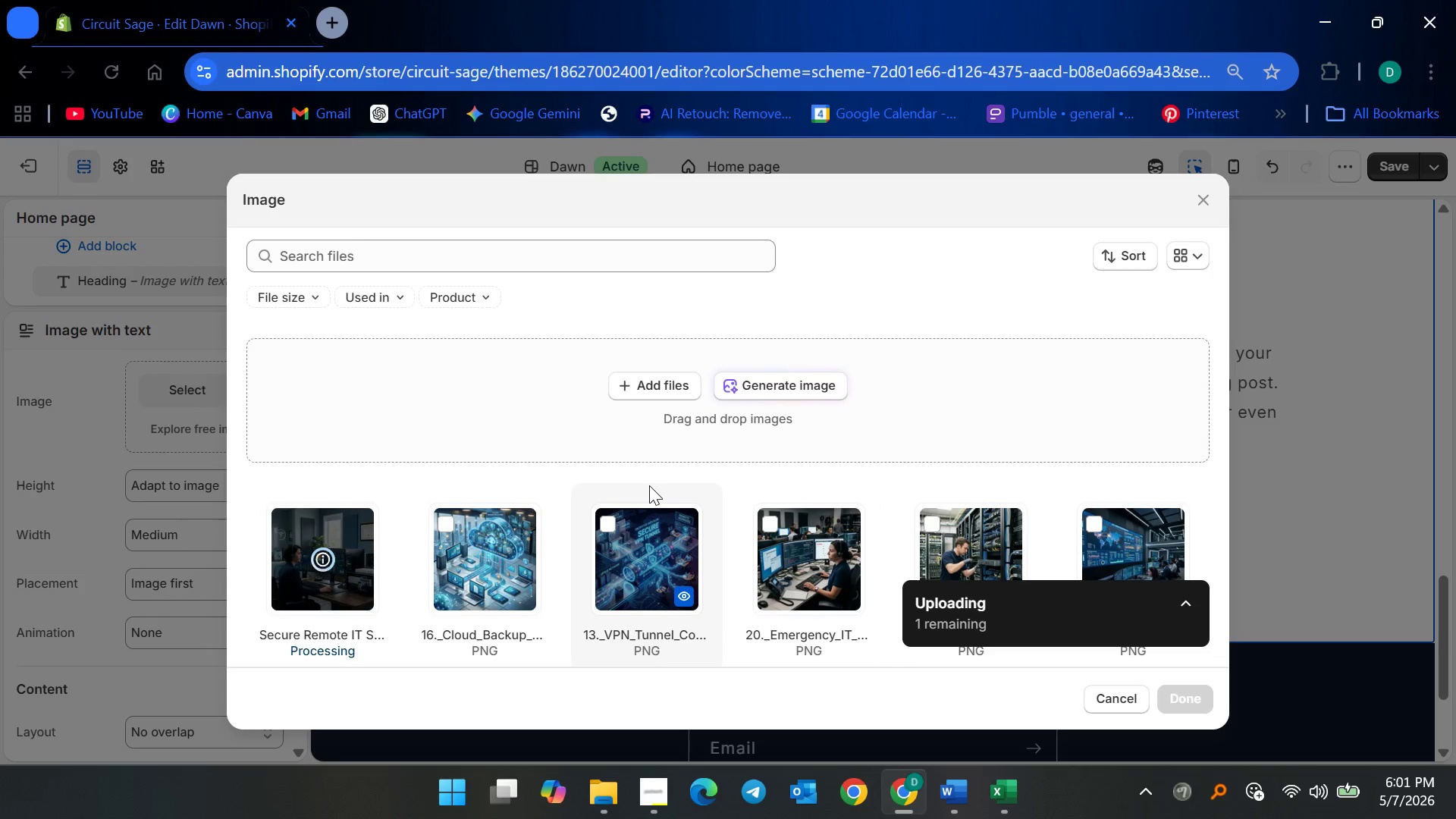 
wait(10.81)
 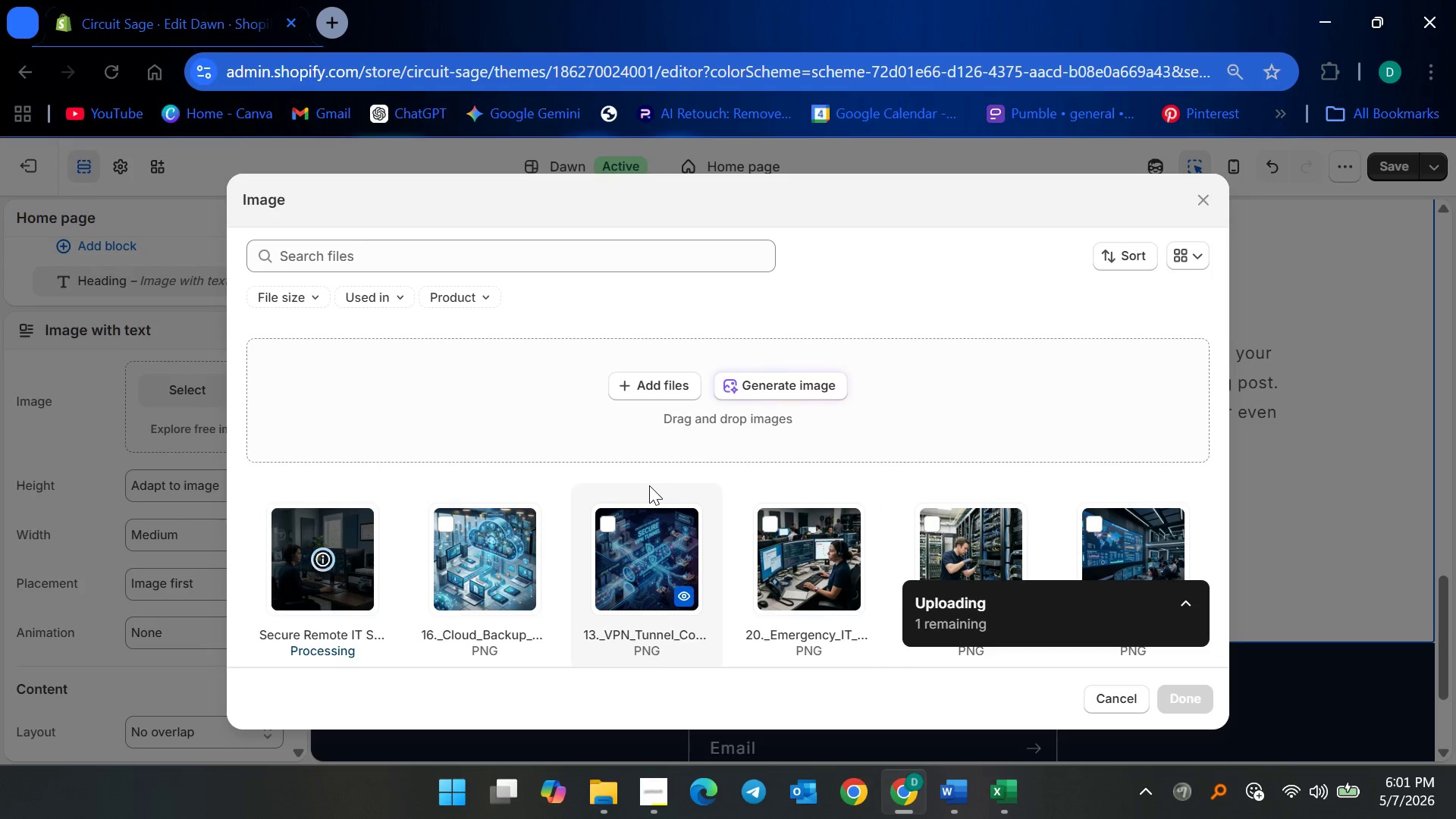 
scroll: coordinate [880, 530], scroll_direction: down, amount: 1.0
 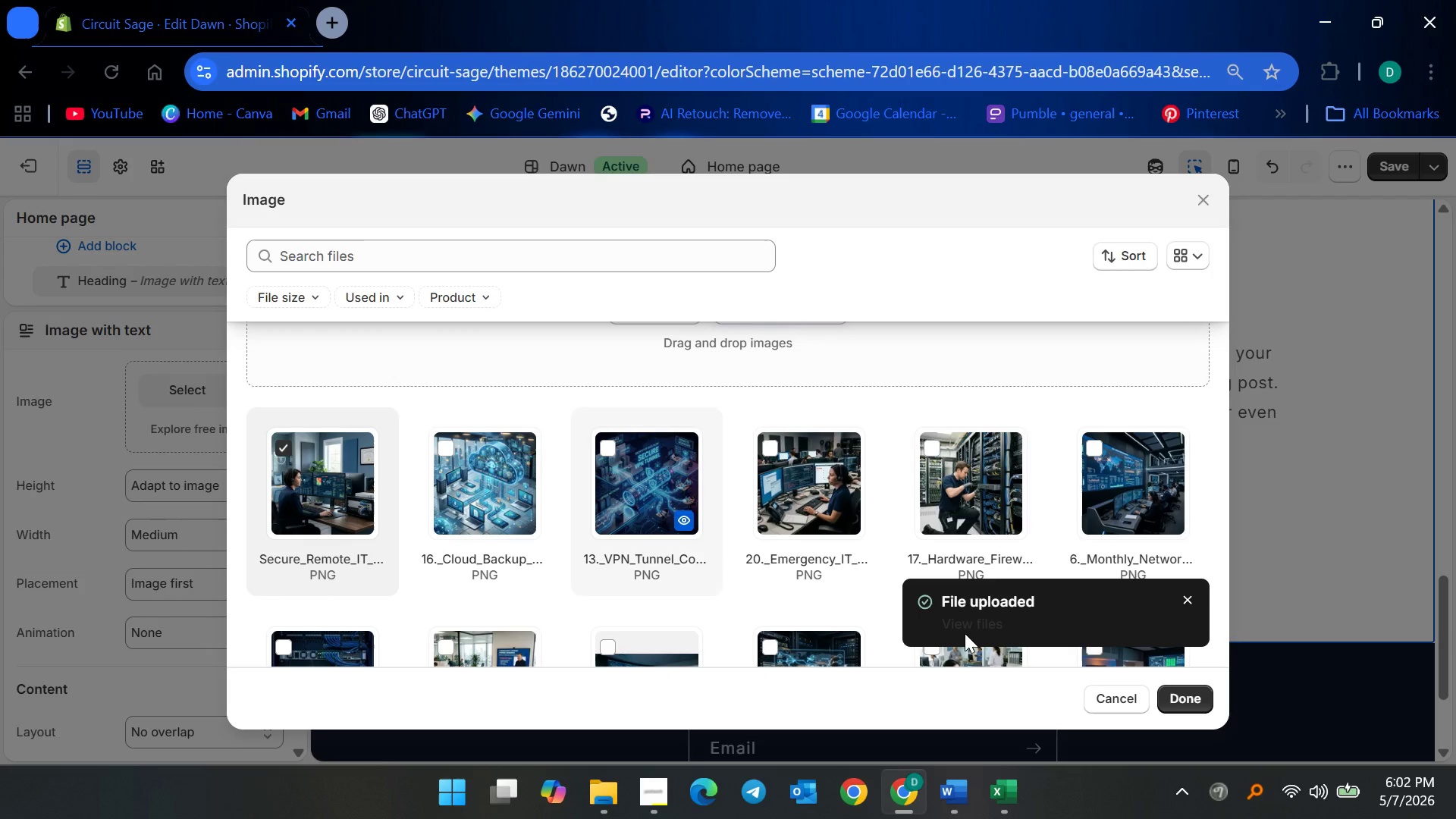 
left_click([1193, 701])
 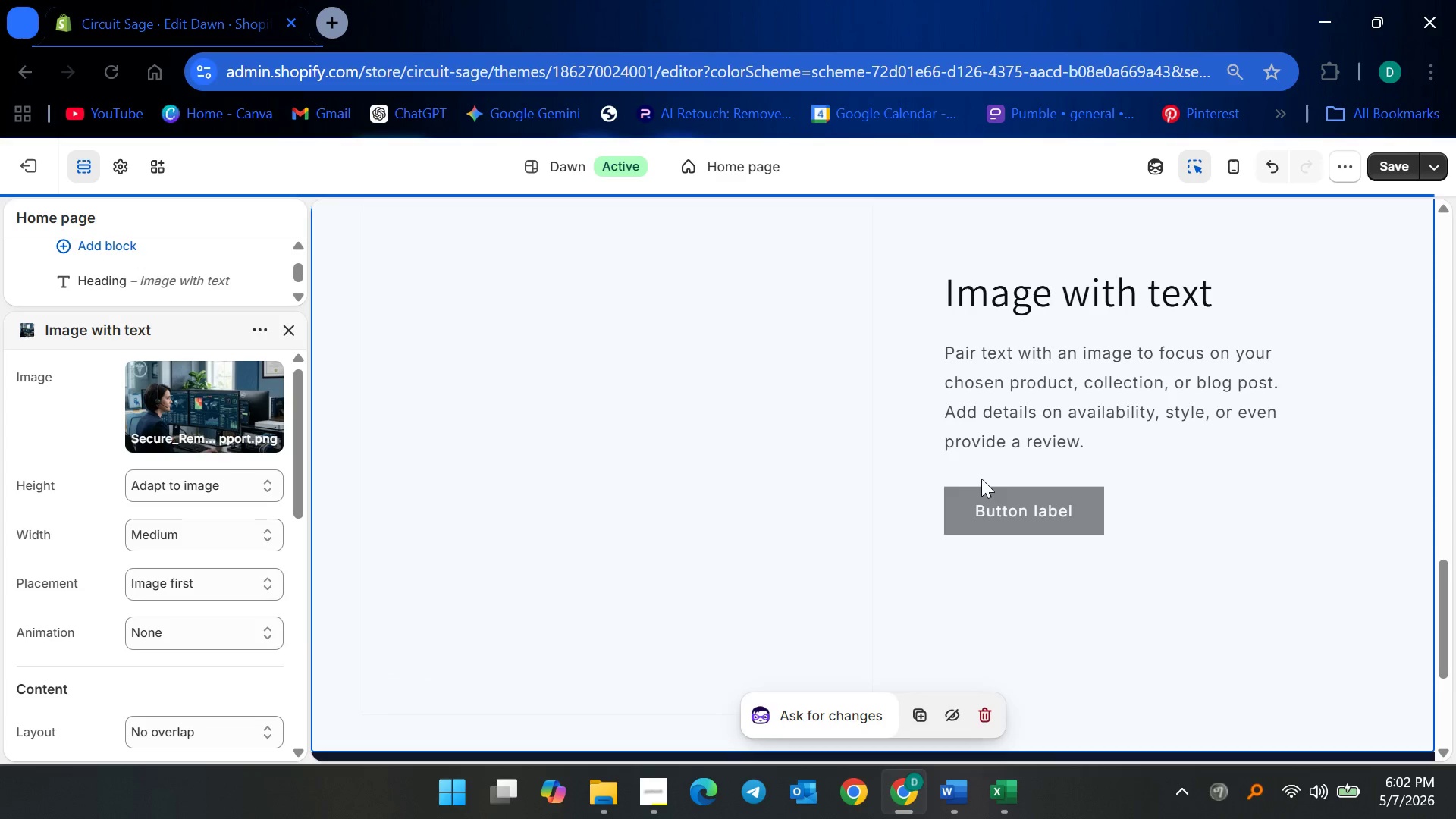 
scroll: coordinate [893, 497], scroll_direction: up, amount: 2.0
 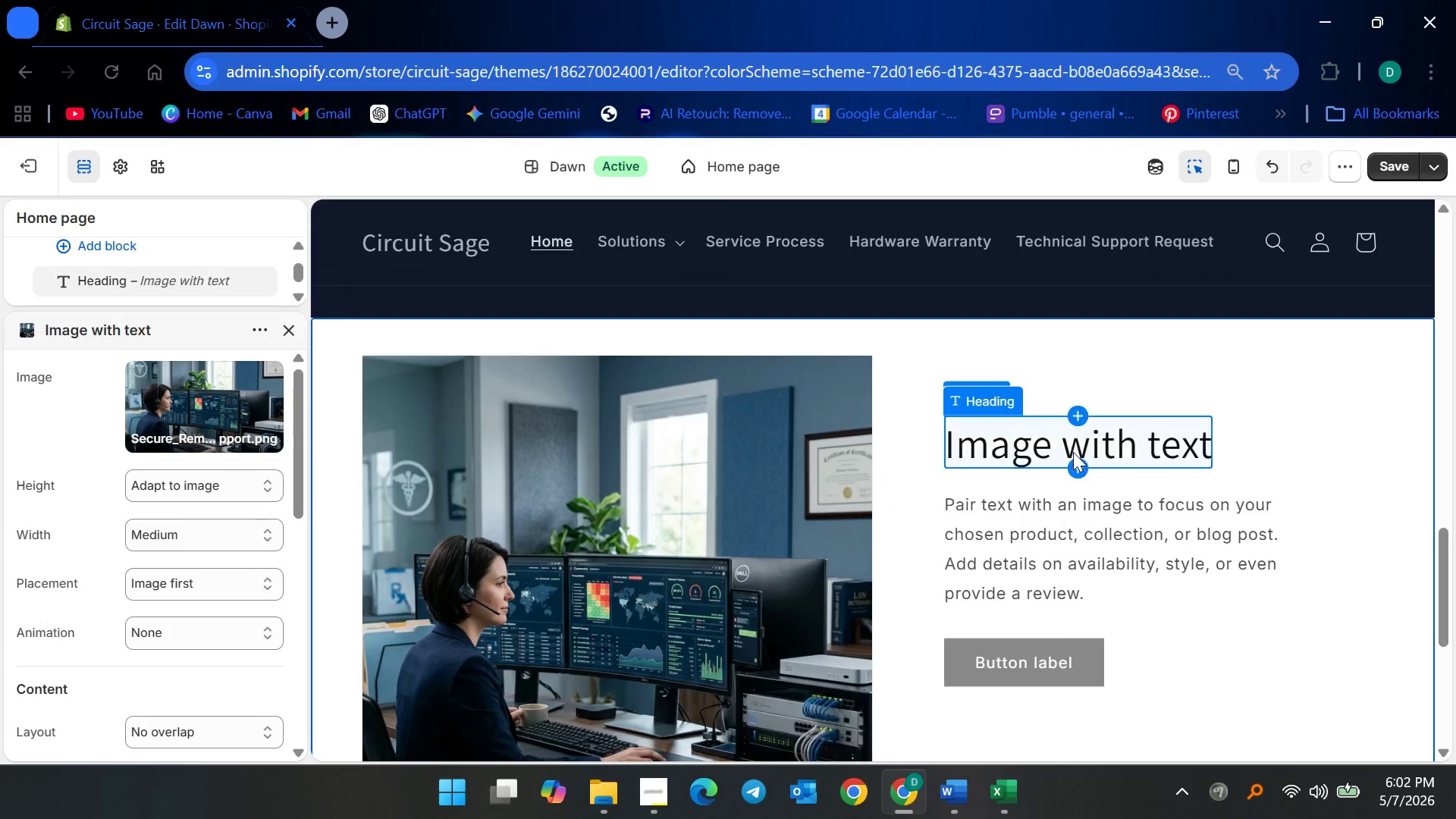 
left_click([1072, 452])
 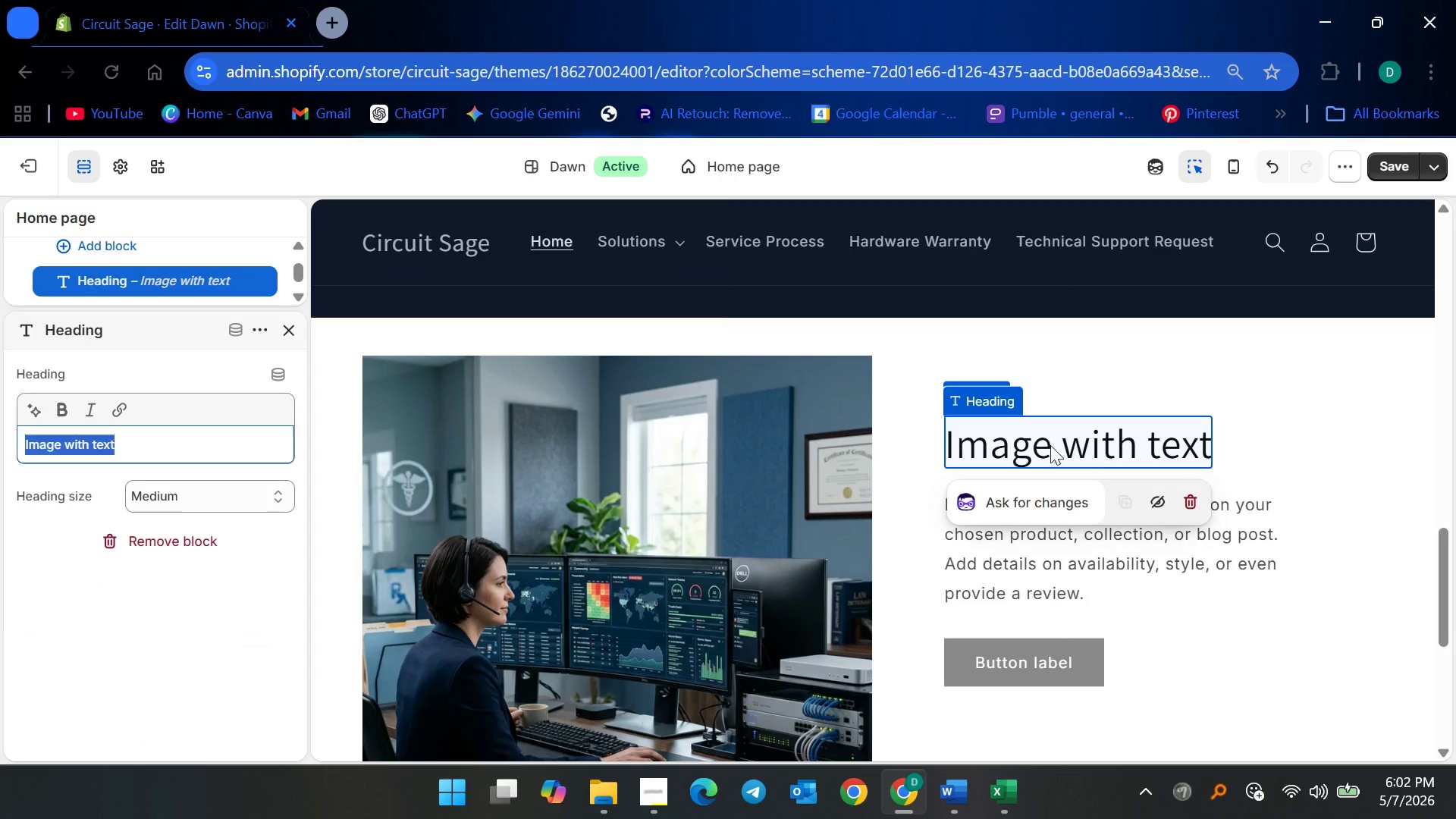 
mouse_move([1079, 445])
 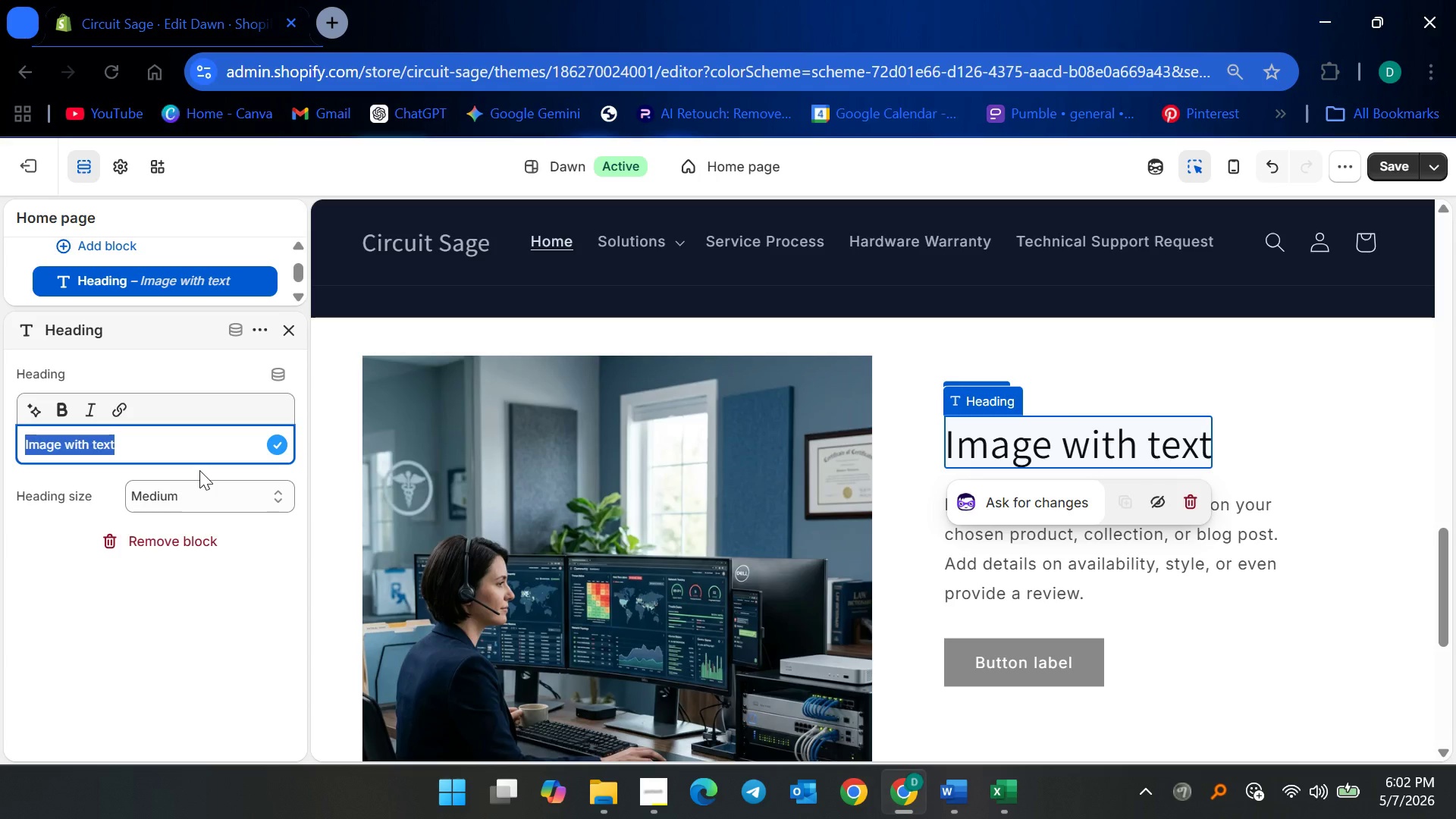 
type(How Circuir)
key(Backspace)
type(t Sage Works)
 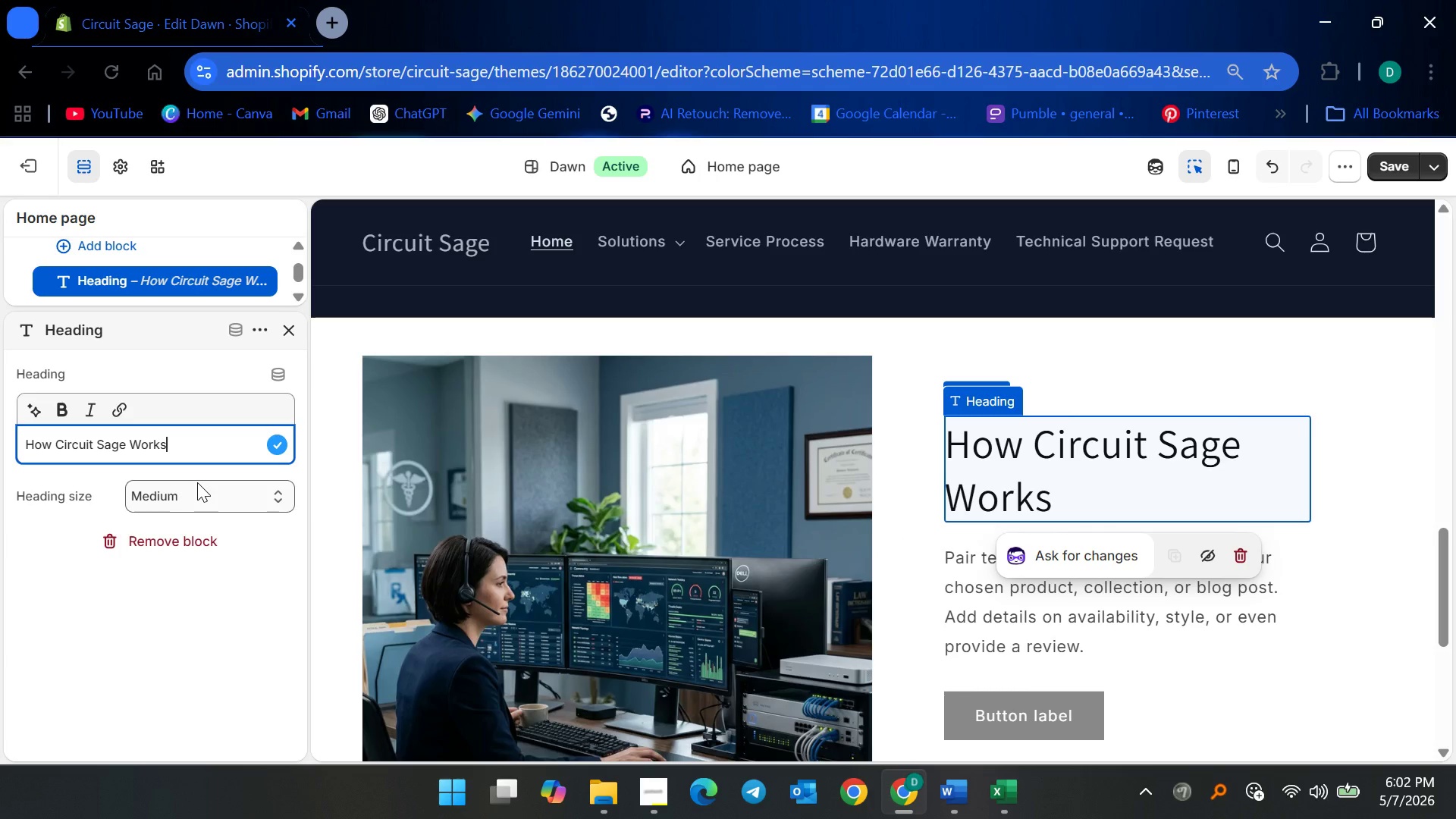 
left_click([195, 488])
 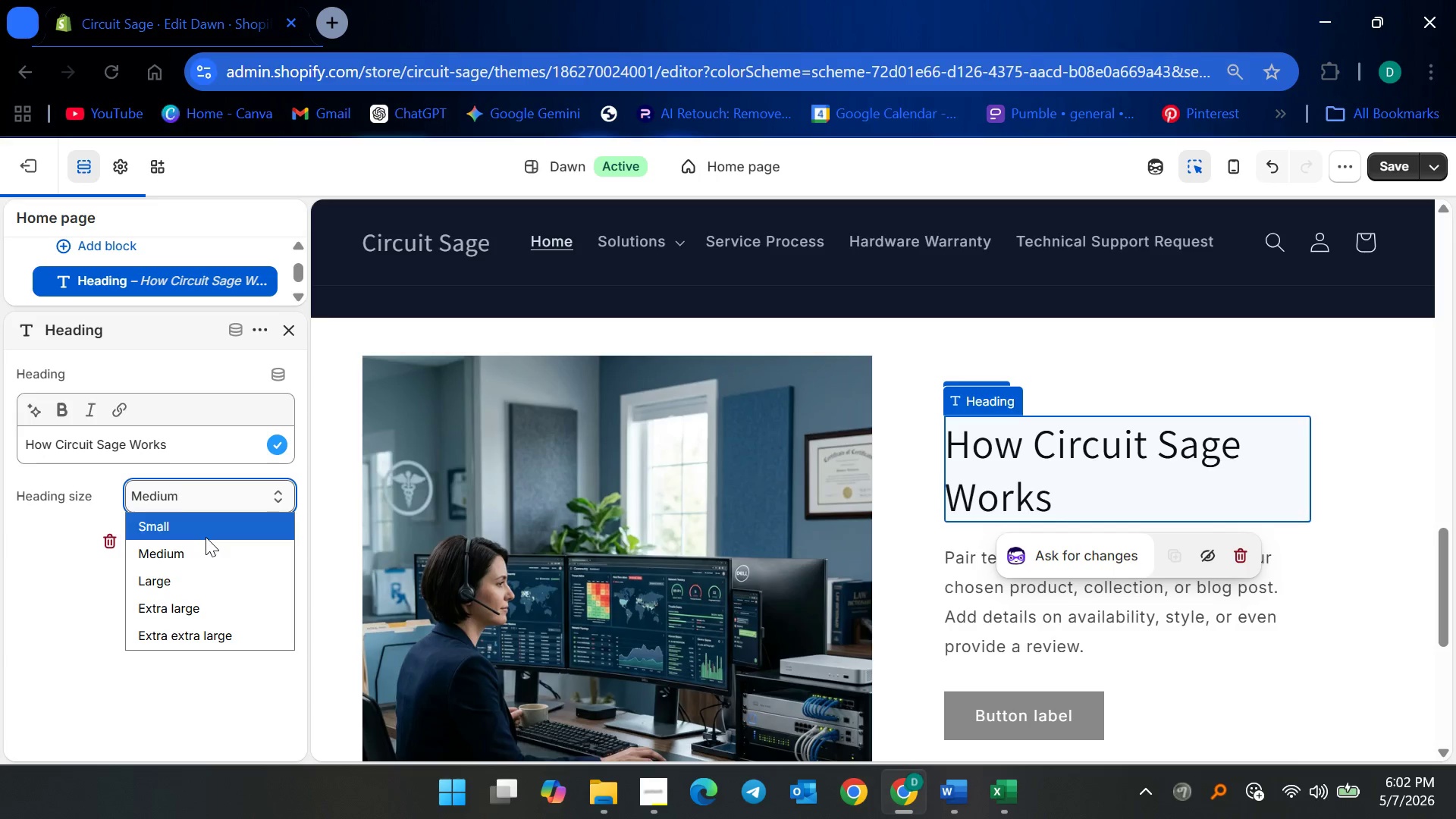 
left_click([206, 537])
 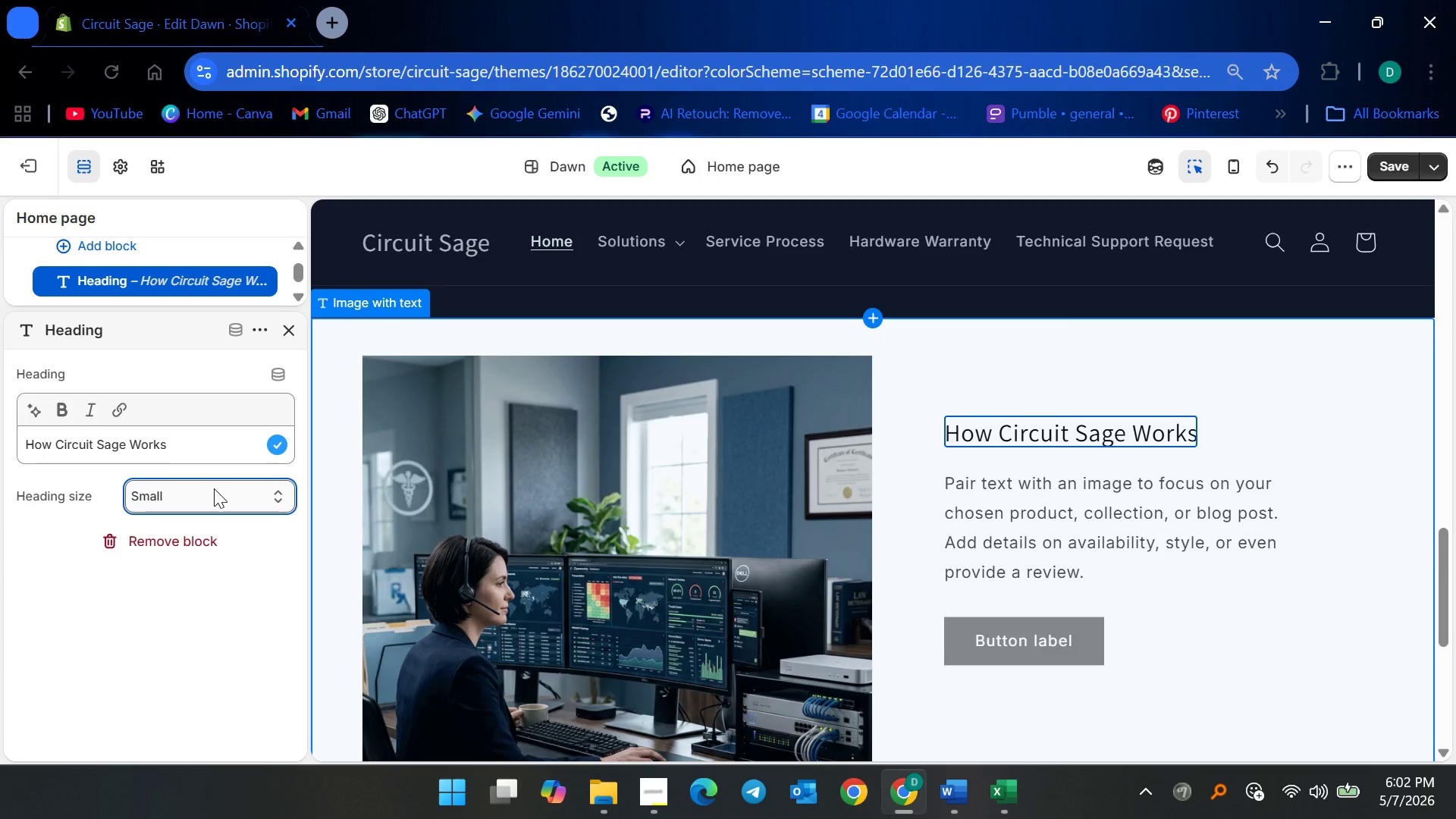 
left_click([105, 441])
 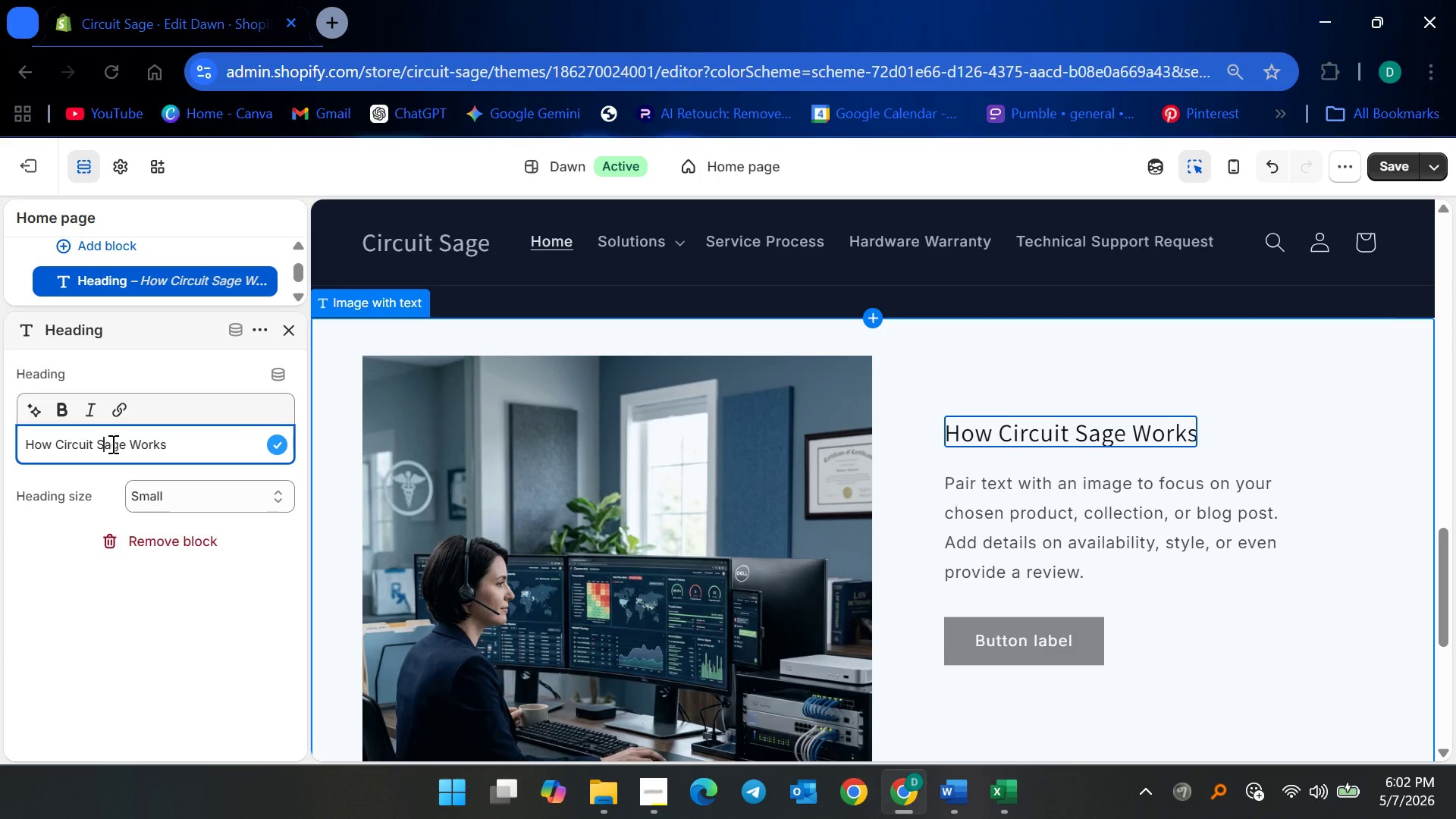 
key(Control+ControlLeft)
 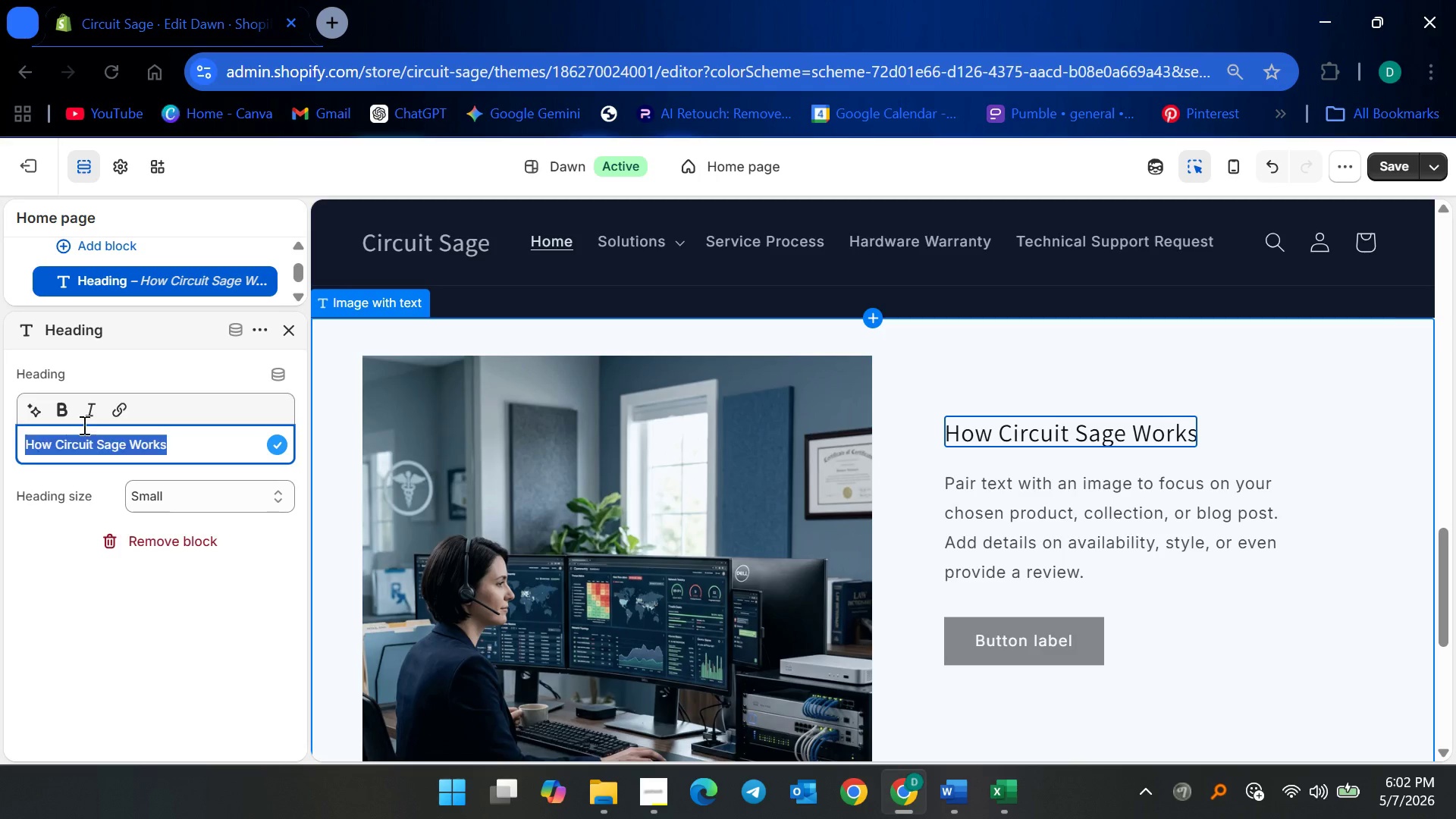 
key(Control+A)
 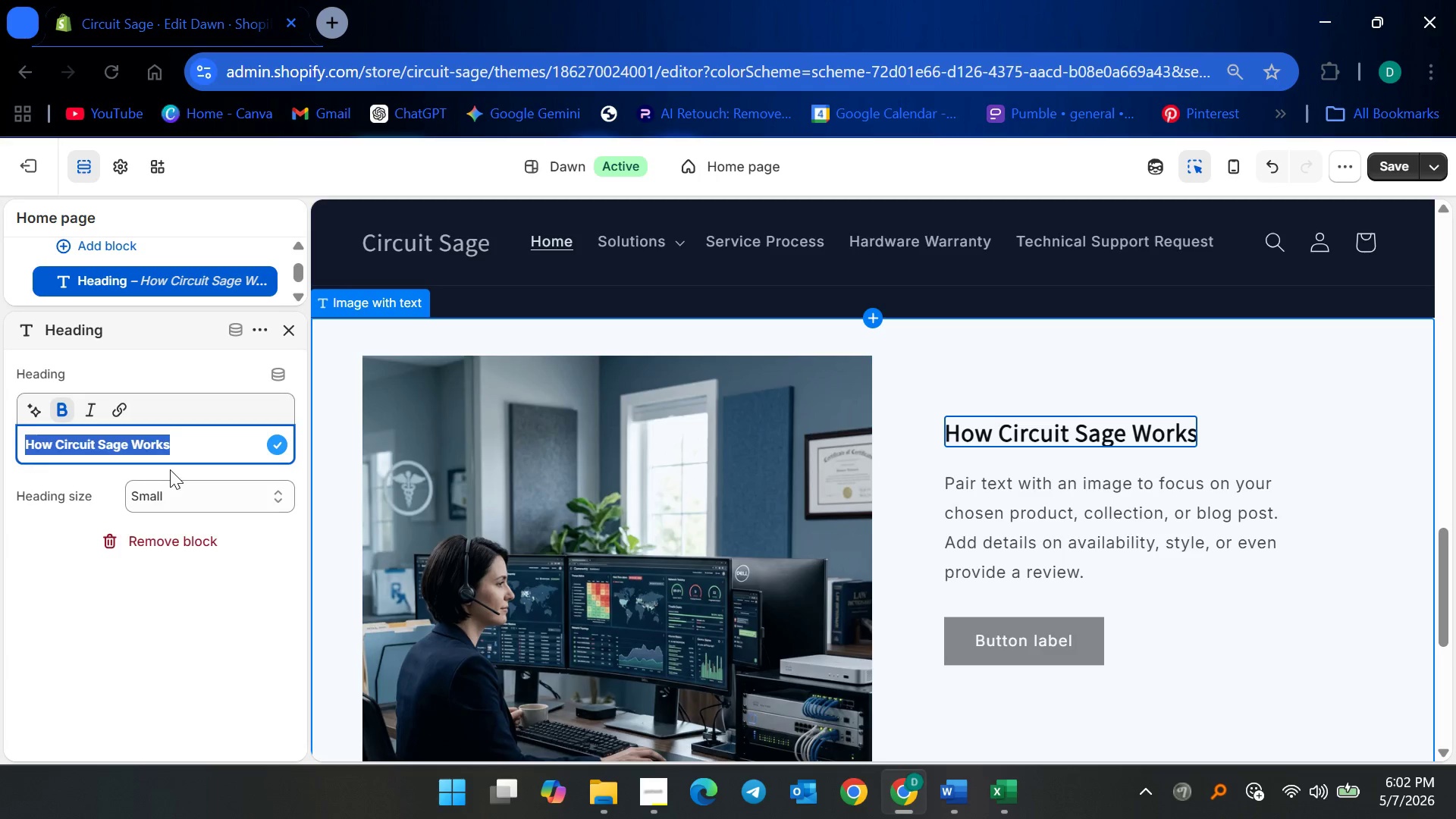 
left_click([204, 490])
 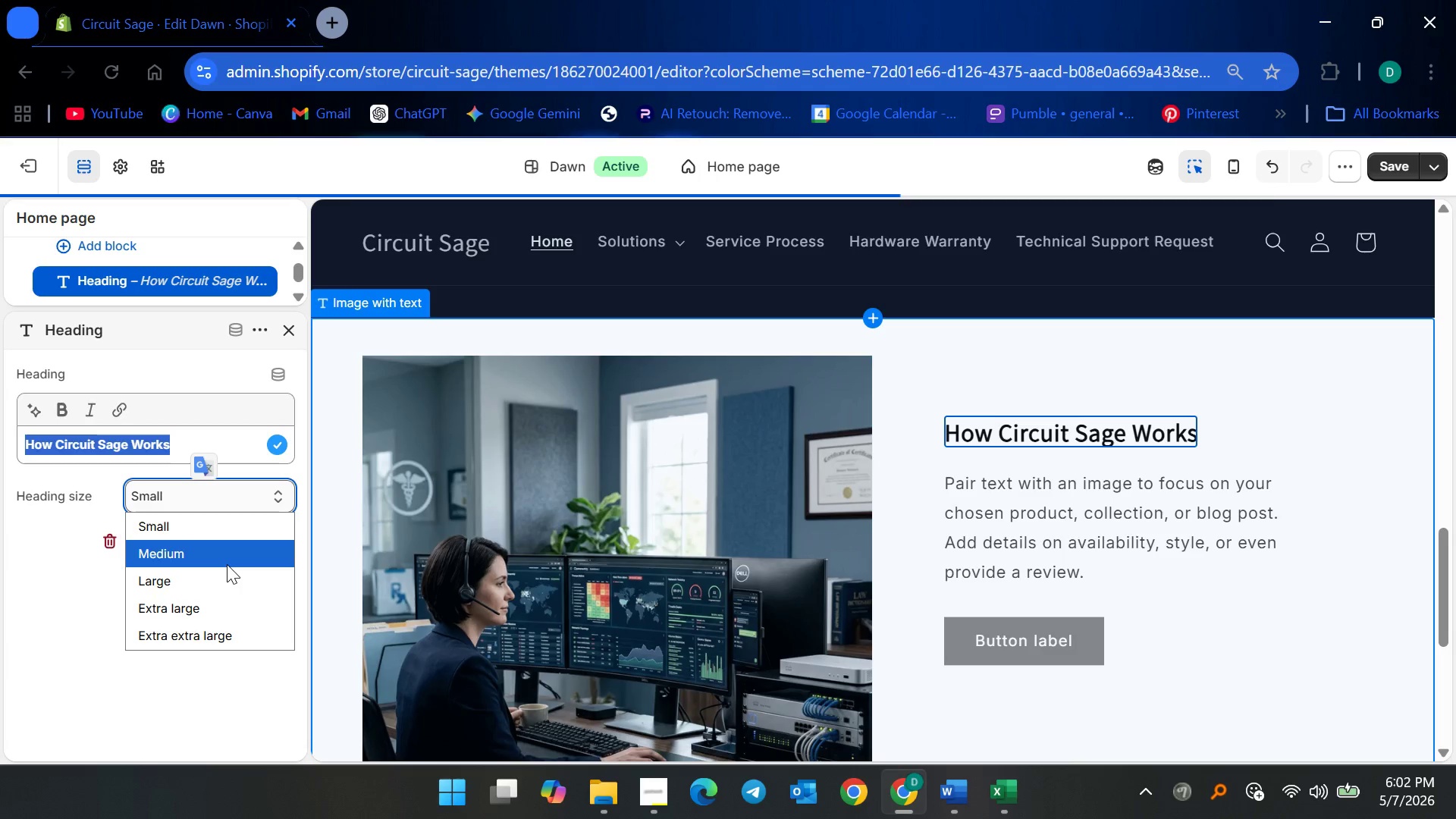 
left_click([227, 563])
 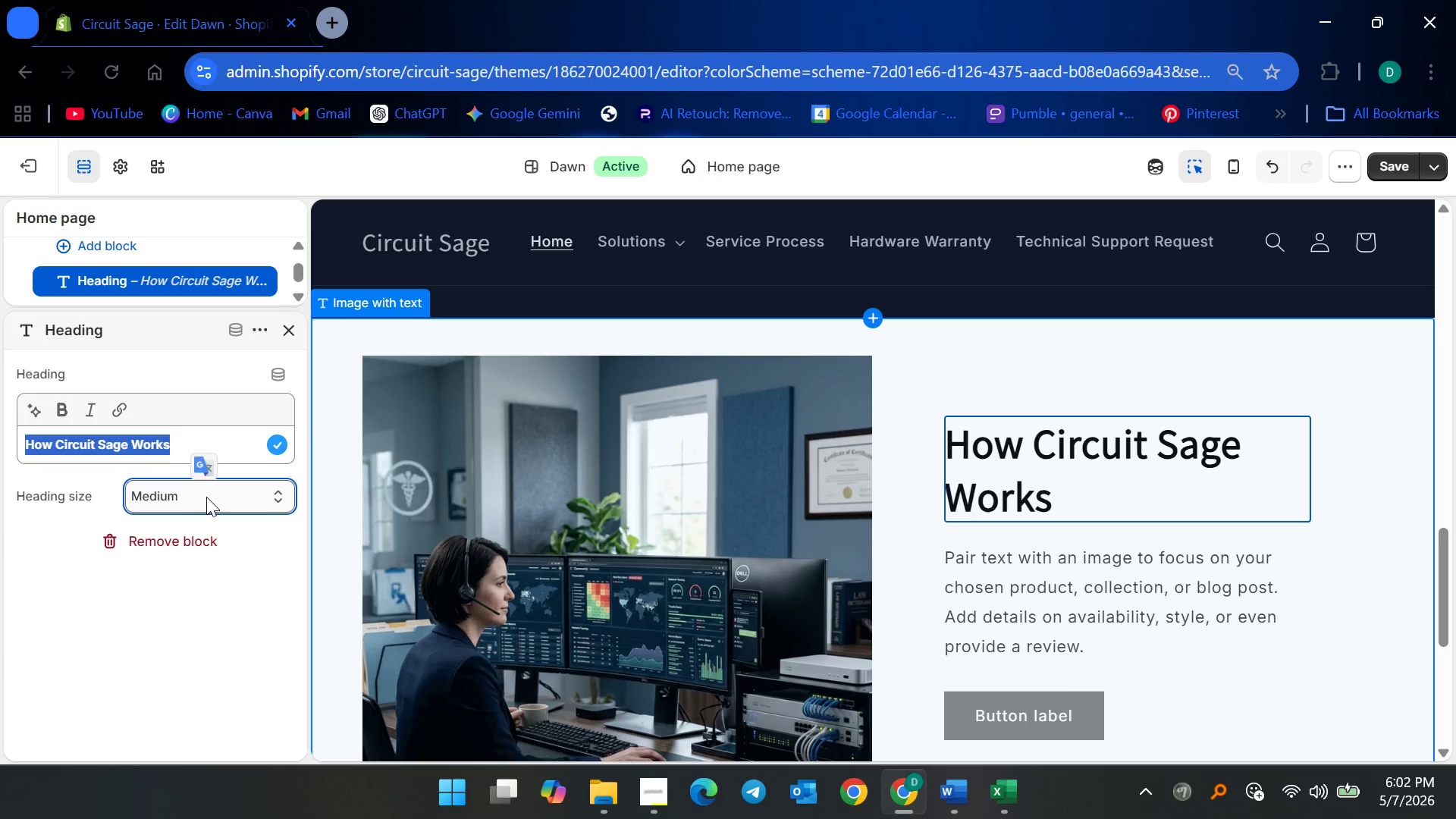 
scroll: coordinate [789, 514], scroll_direction: down, amount: 2.0
 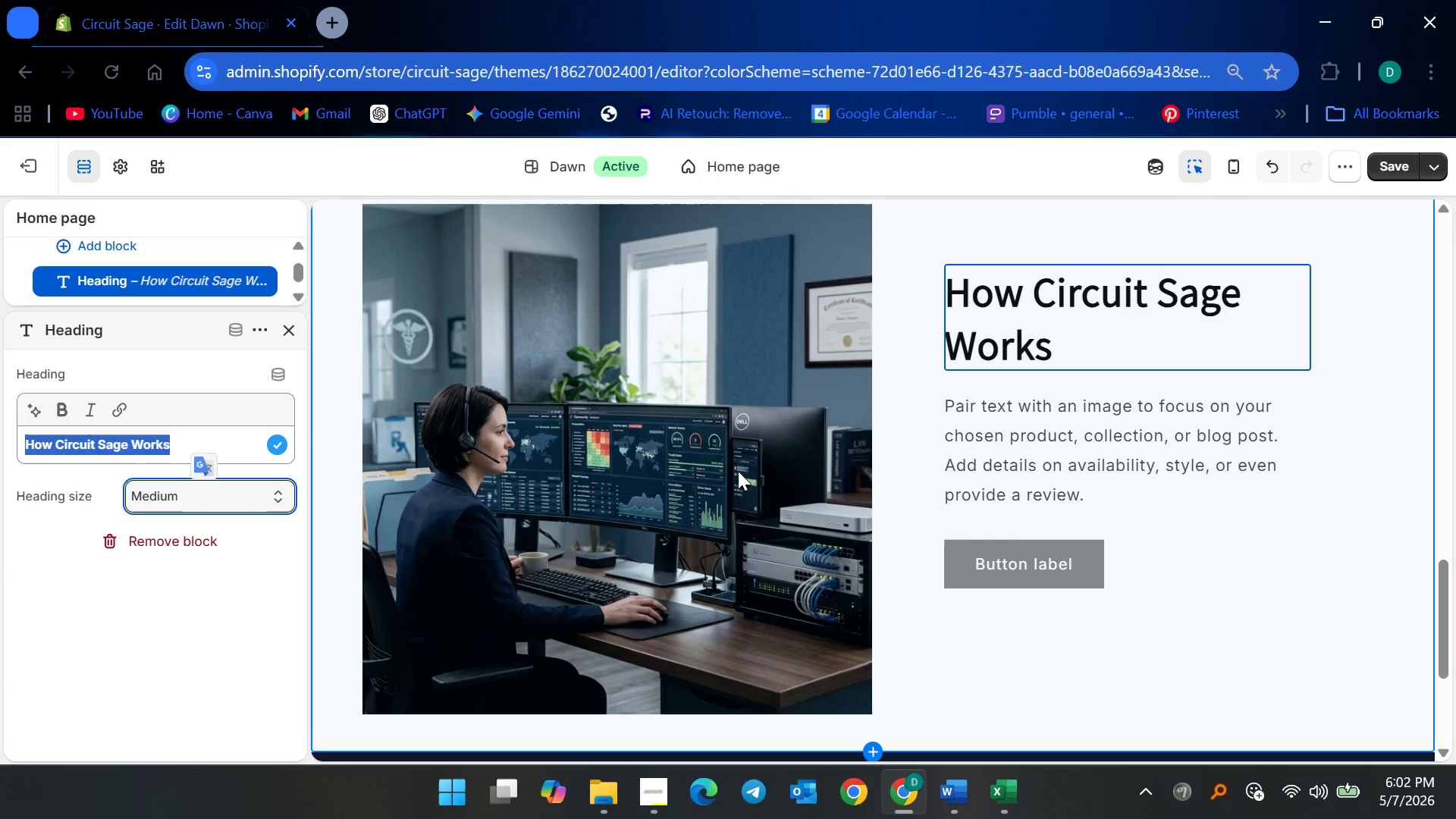 
left_click([738, 471])
 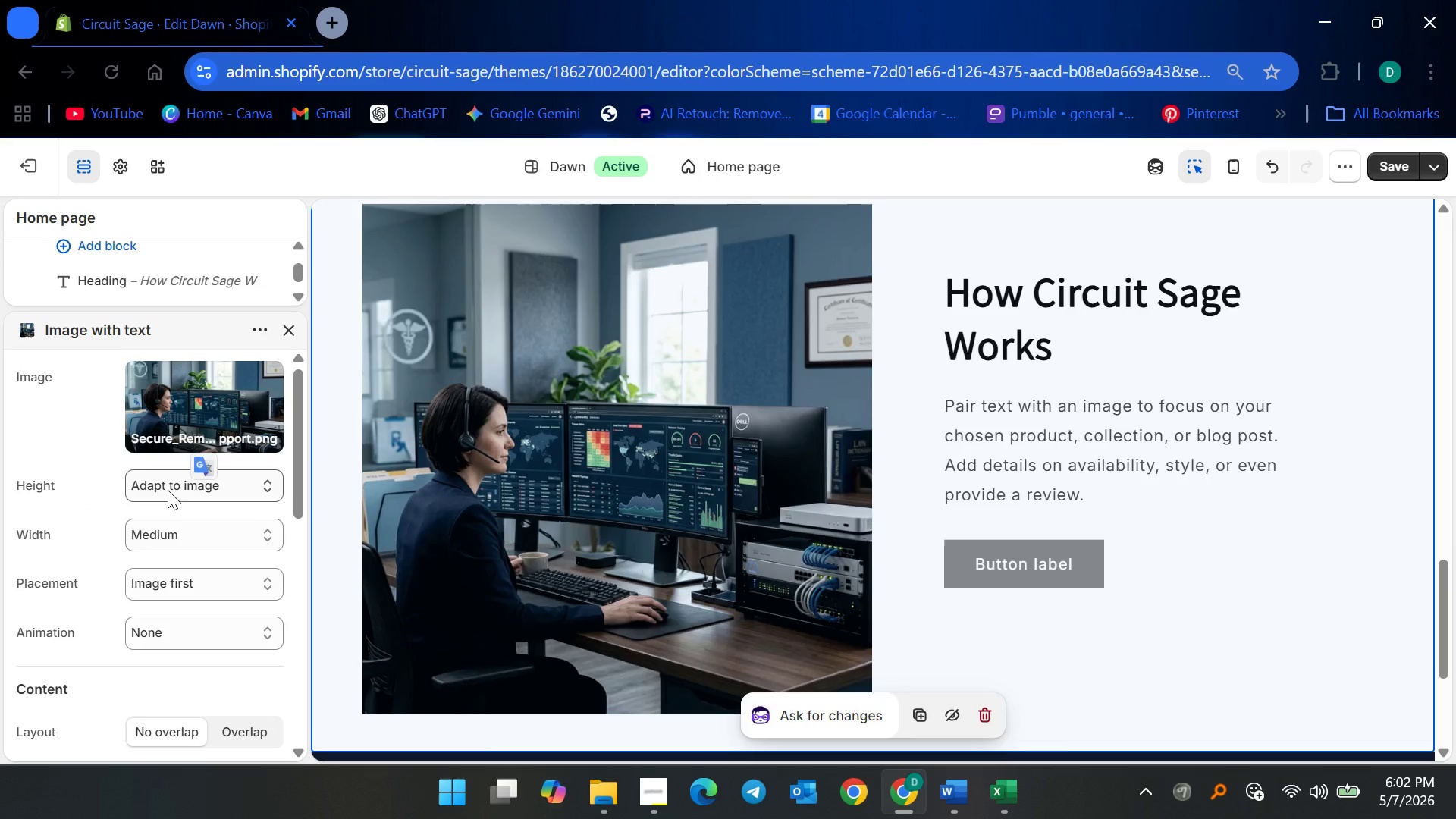 
left_click([168, 490])
 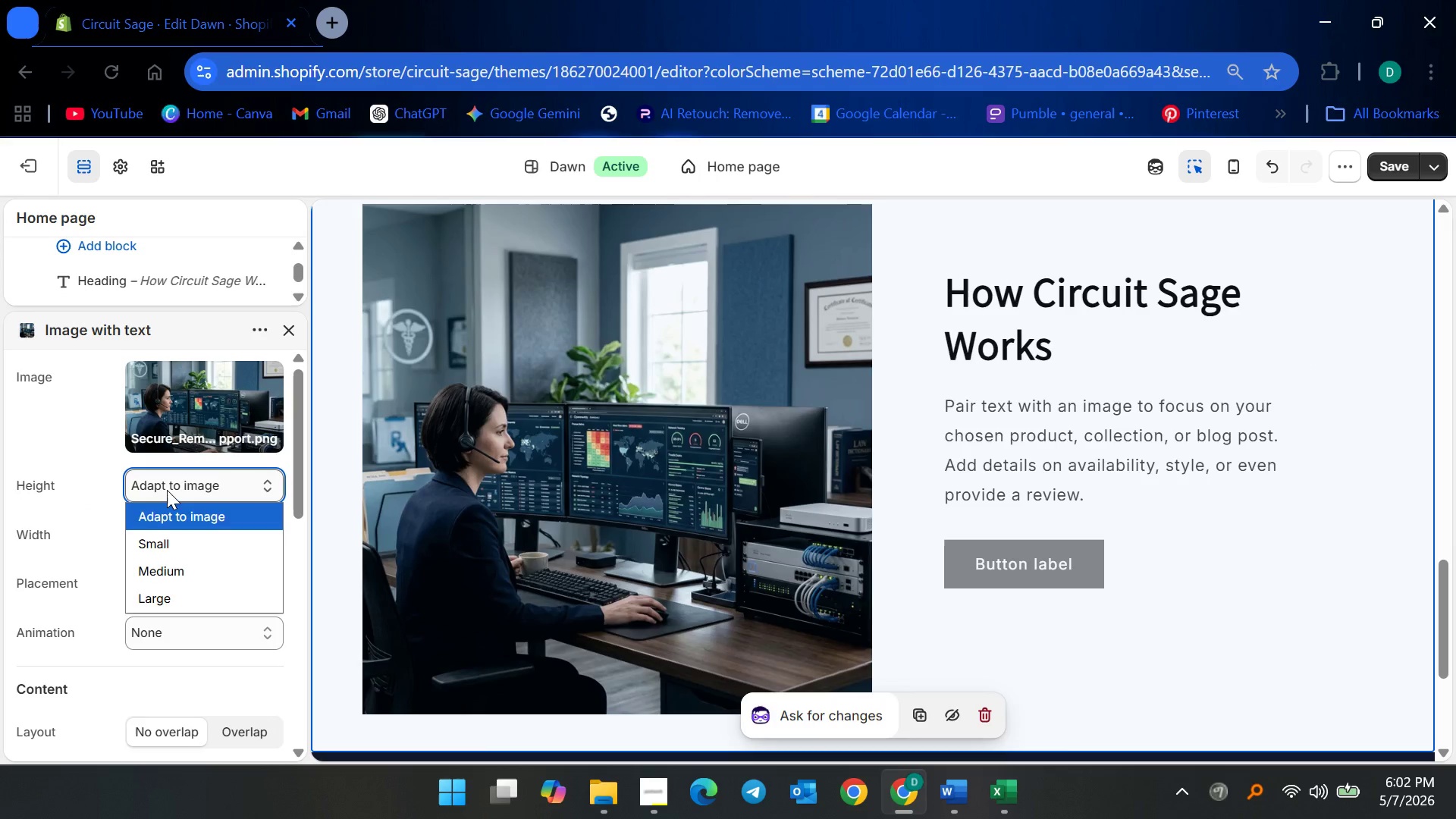 
left_click([167, 491])
 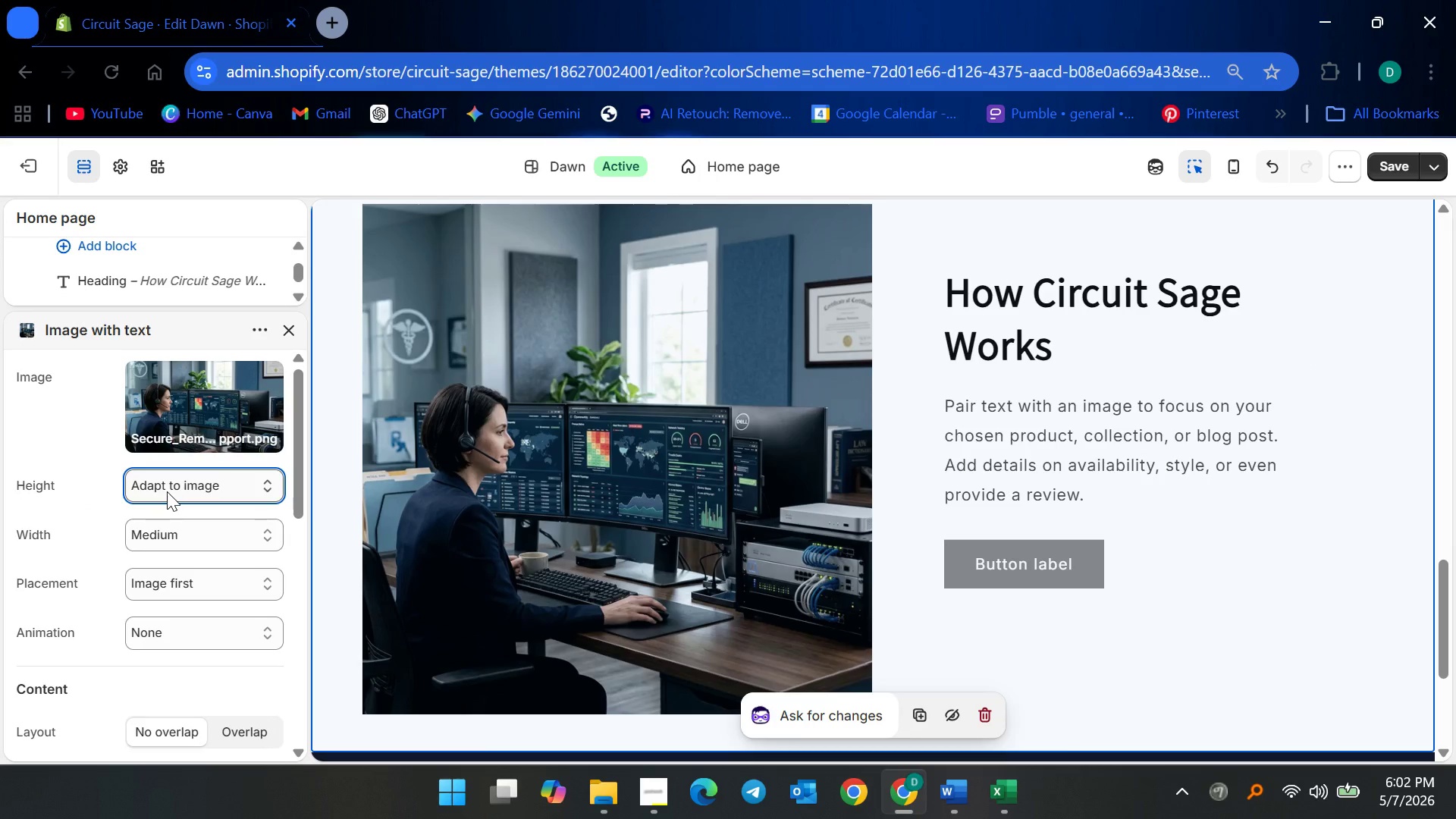 
left_click([167, 491])
 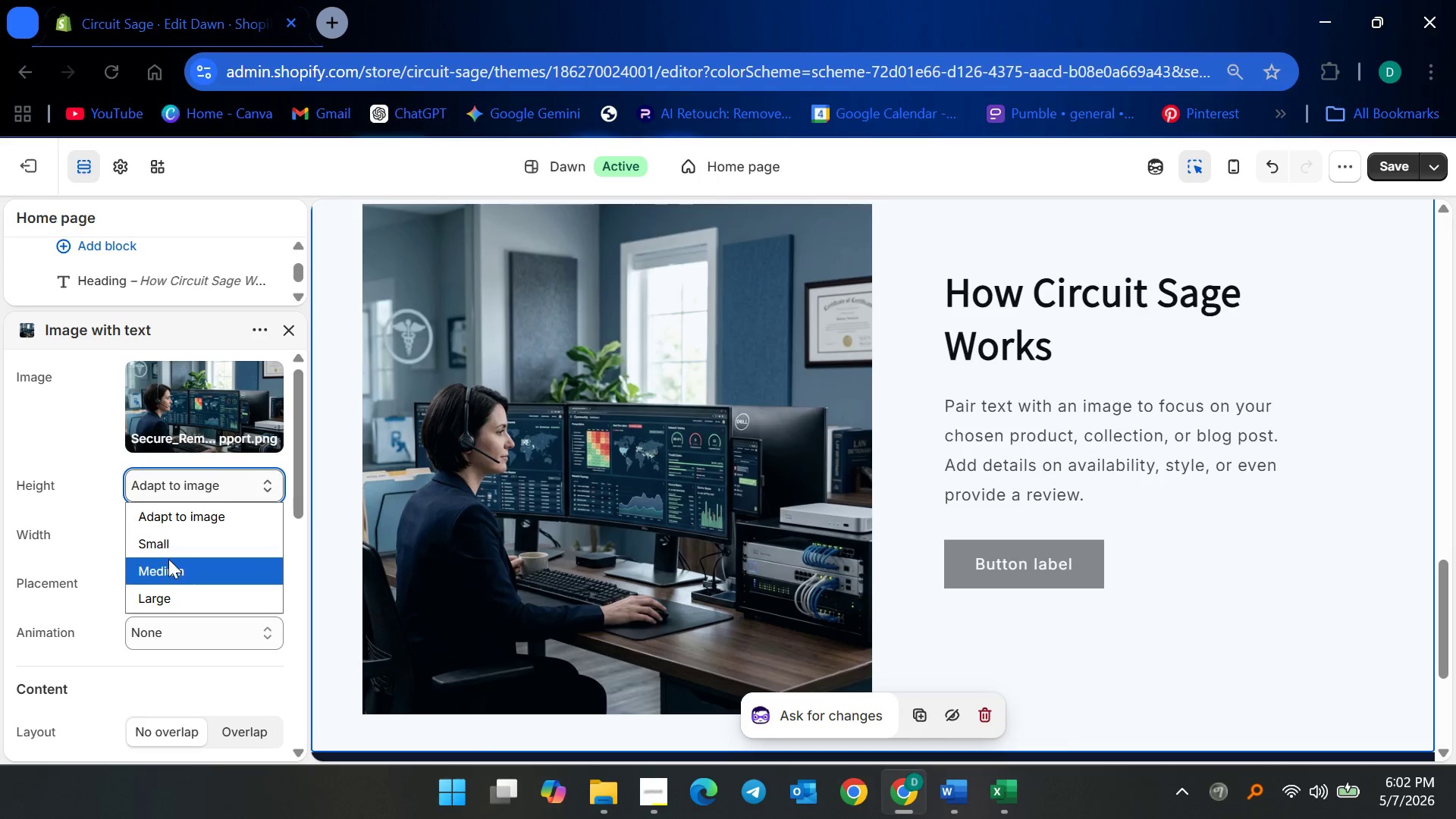 
left_click([168, 559])
 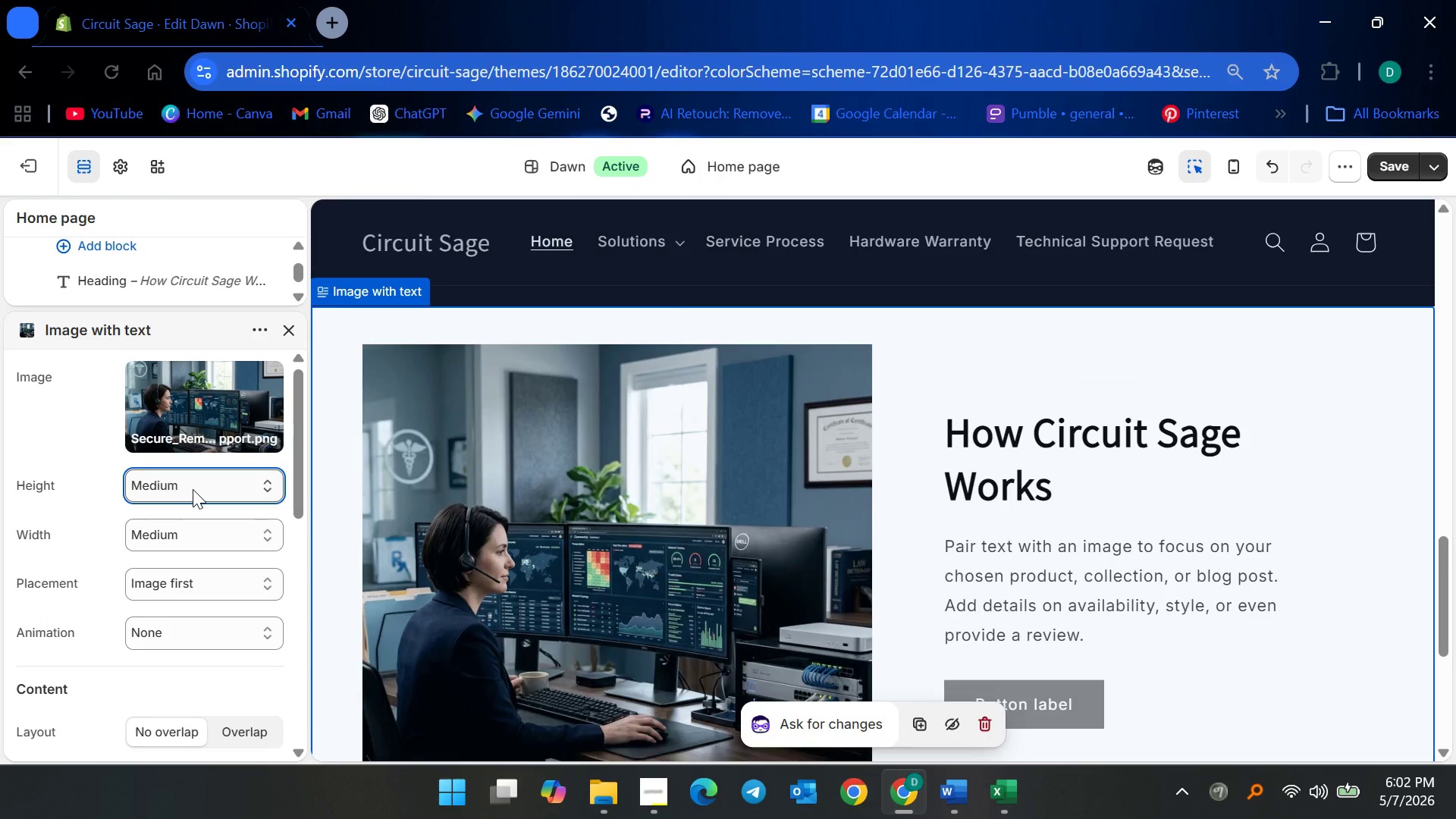 
scroll: coordinate [864, 491], scroll_direction: down, amount: 7.0
 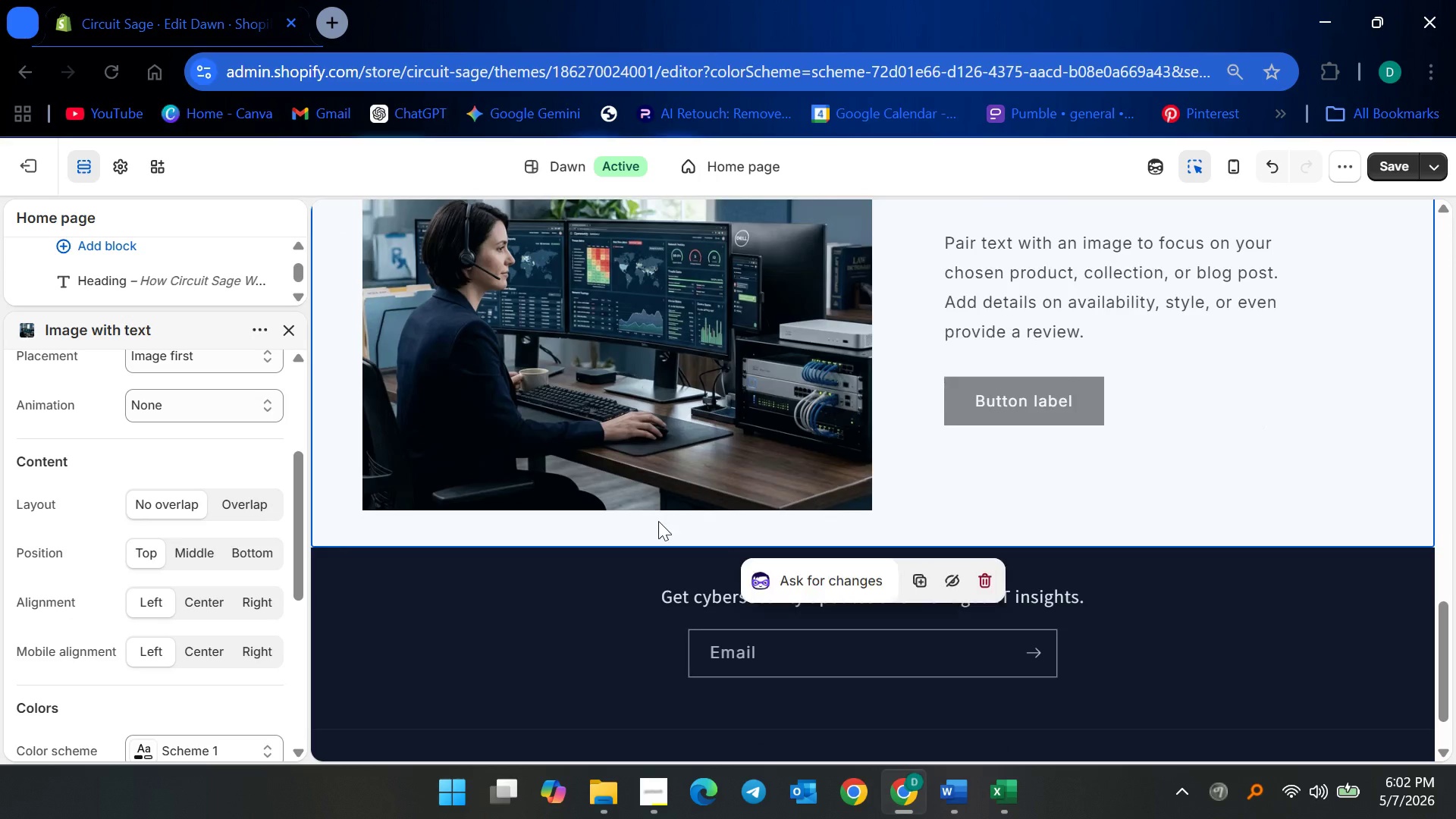 
scroll: coordinate [636, 540], scroll_direction: up, amount: 5.0
 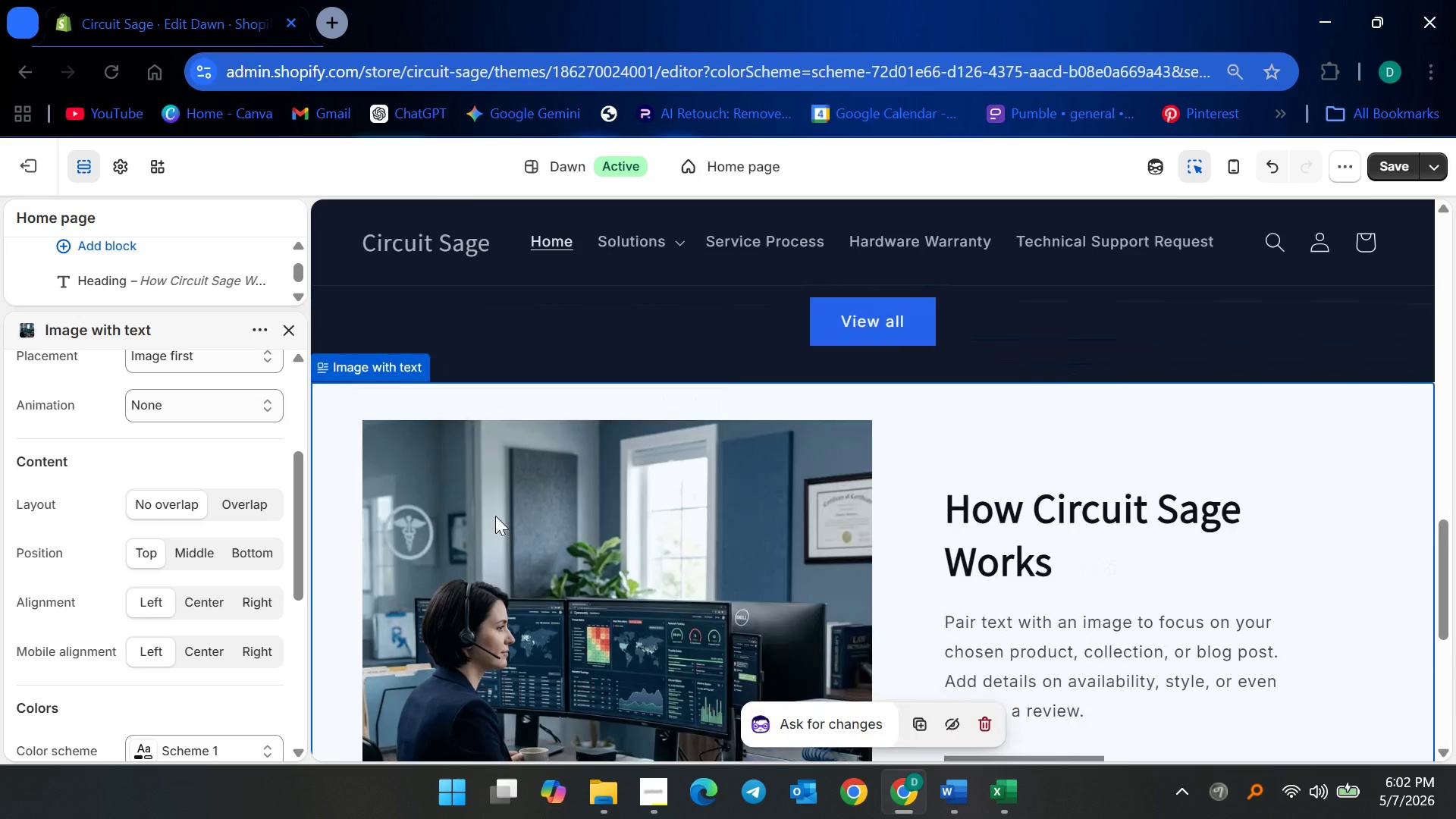 
scroll: coordinate [477, 526], scroll_direction: down, amount: 4.0
 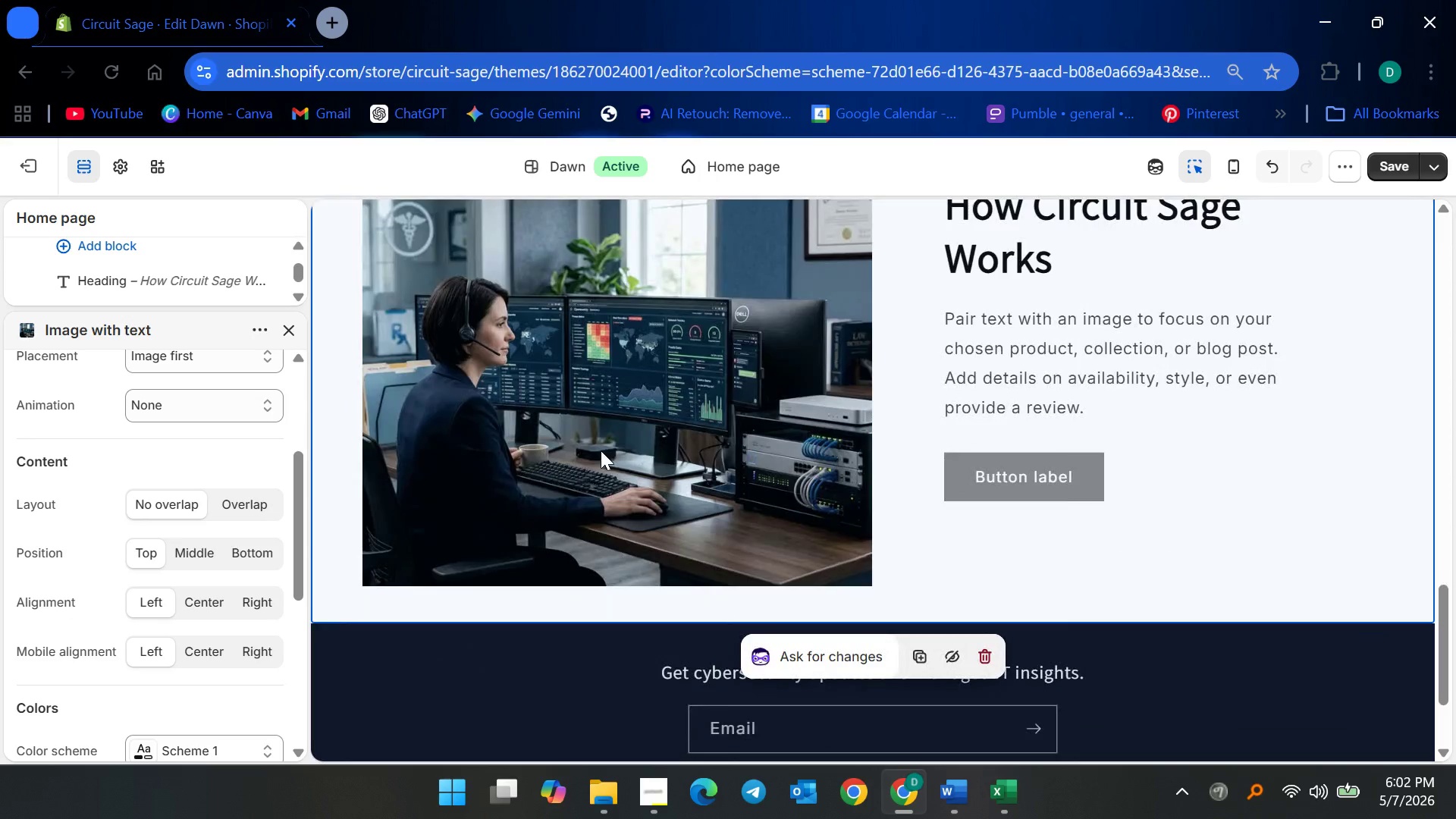 
scroll: coordinate [195, 490], scroll_direction: up, amount: 10.0
 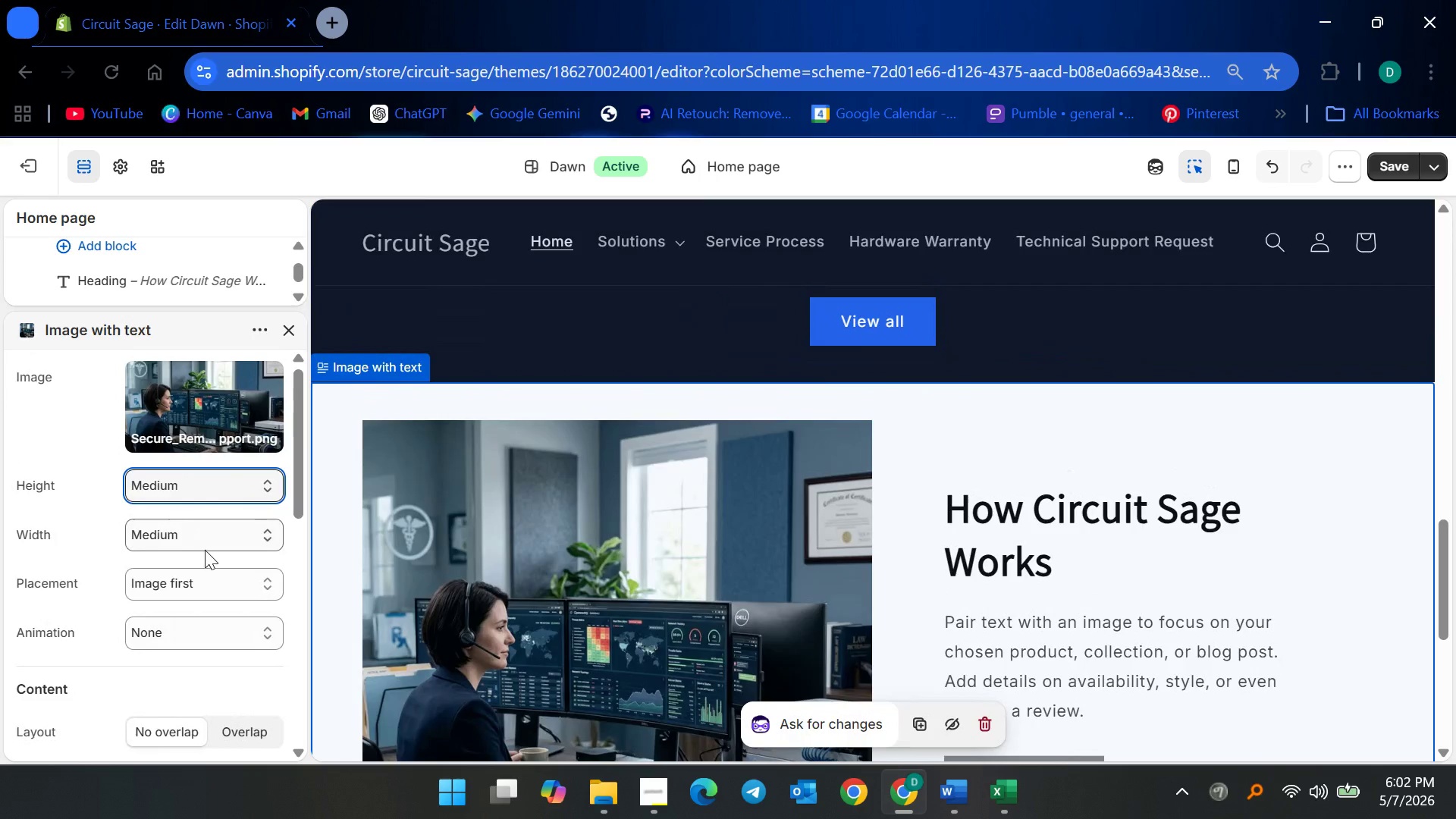 
scroll: coordinate [254, 565], scroll_direction: down, amount: 6.0
 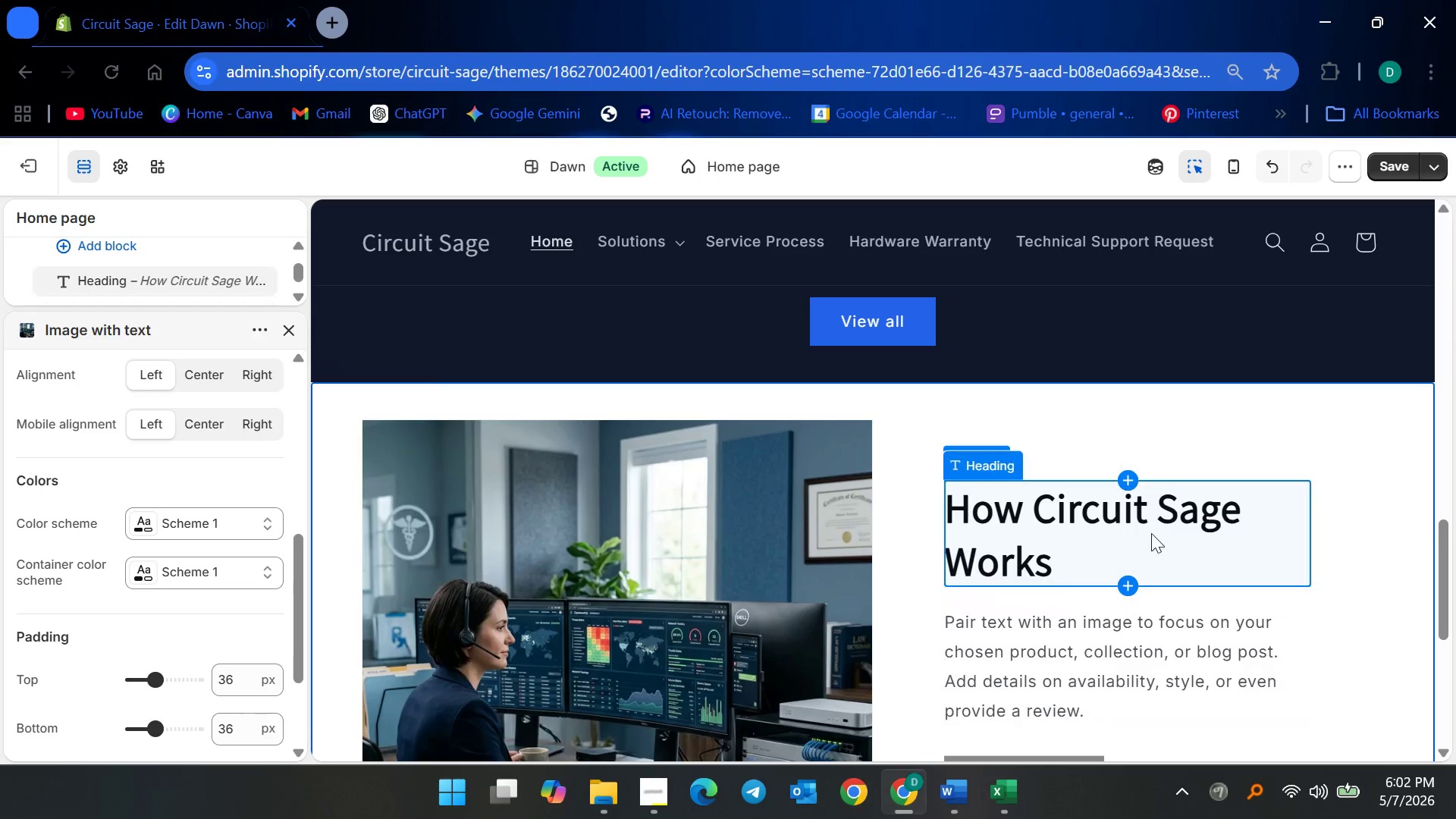 
left_click([1147, 533])
 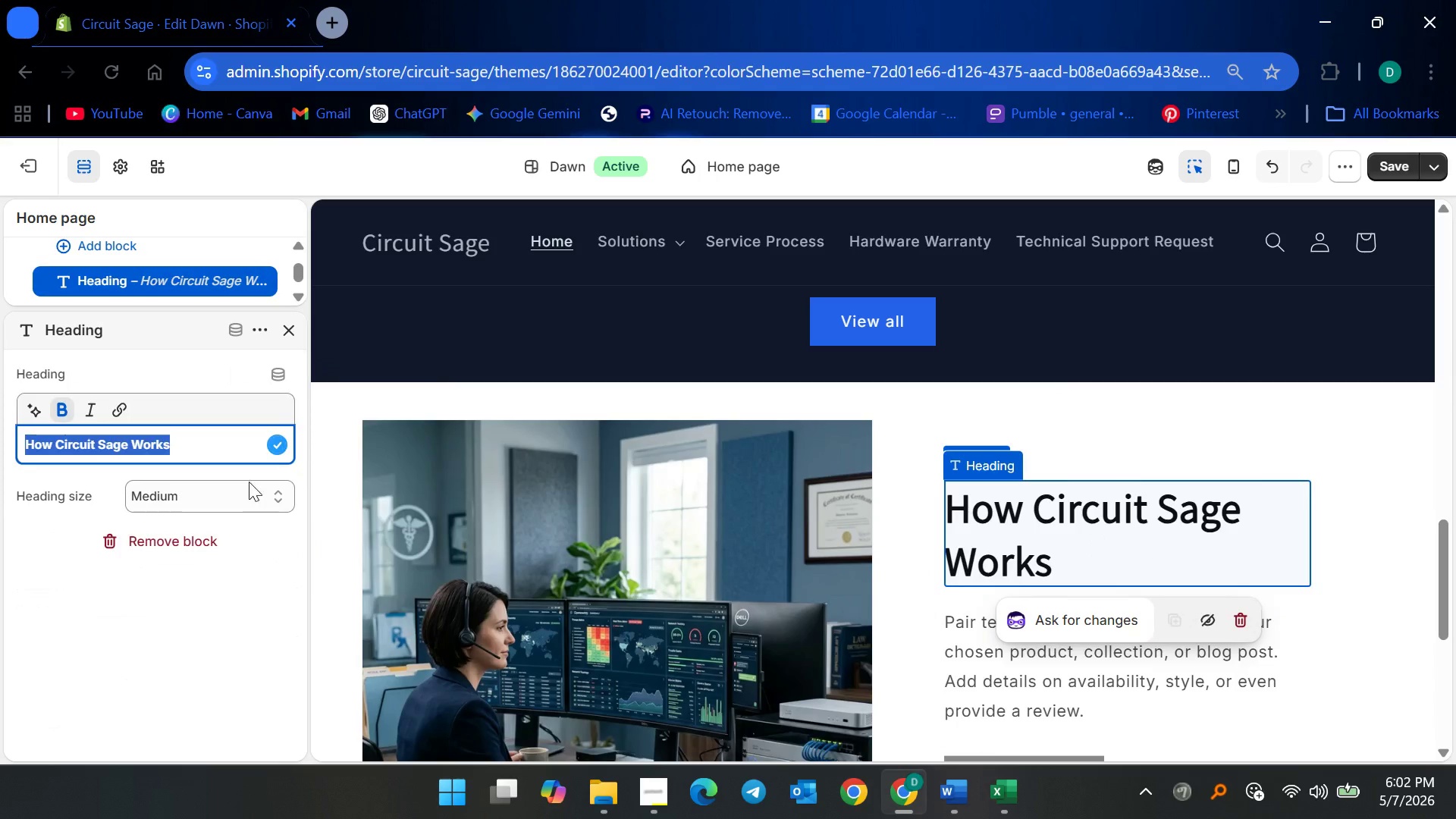 
left_click([214, 486])
 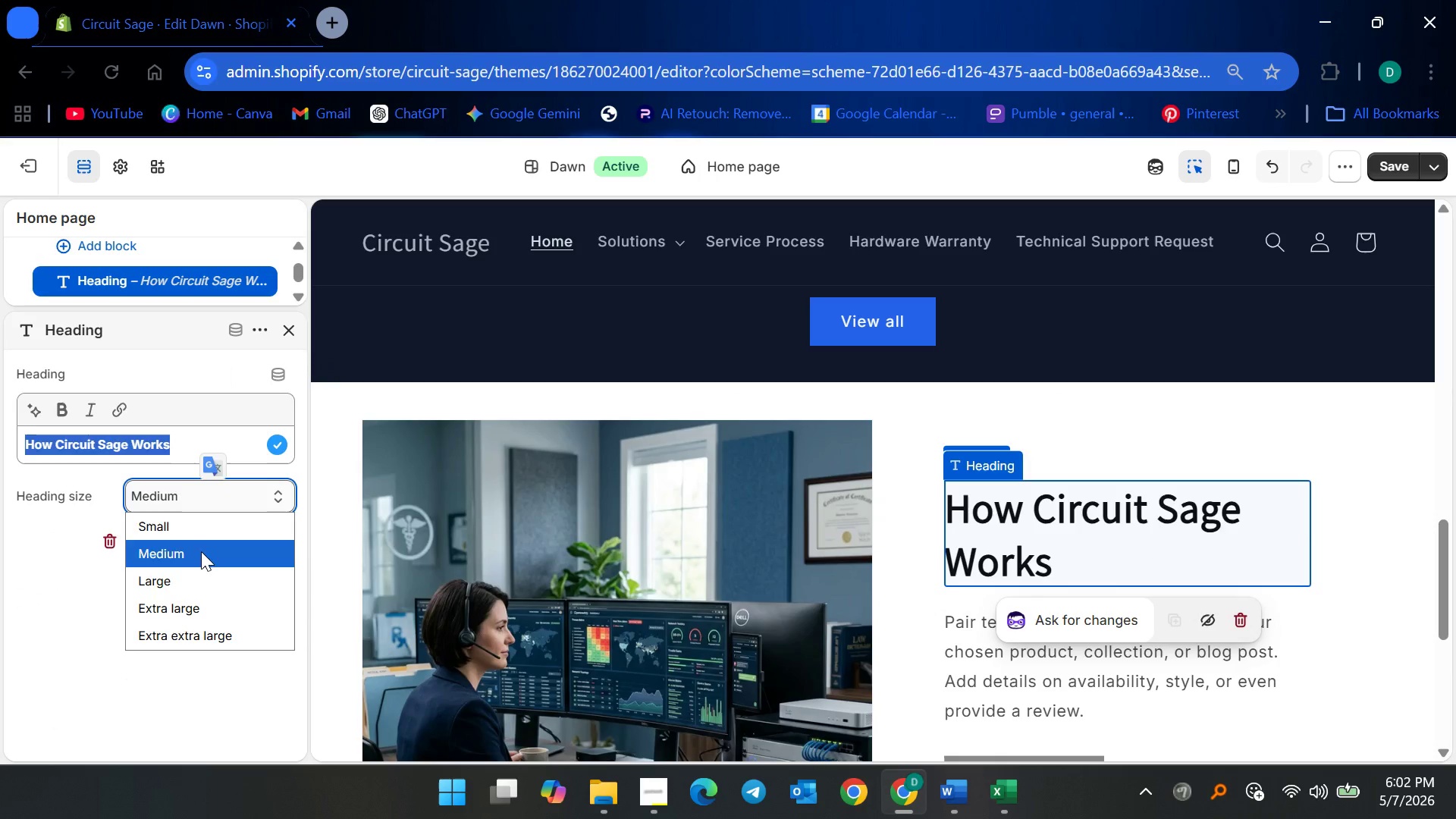 
left_click([211, 523])
 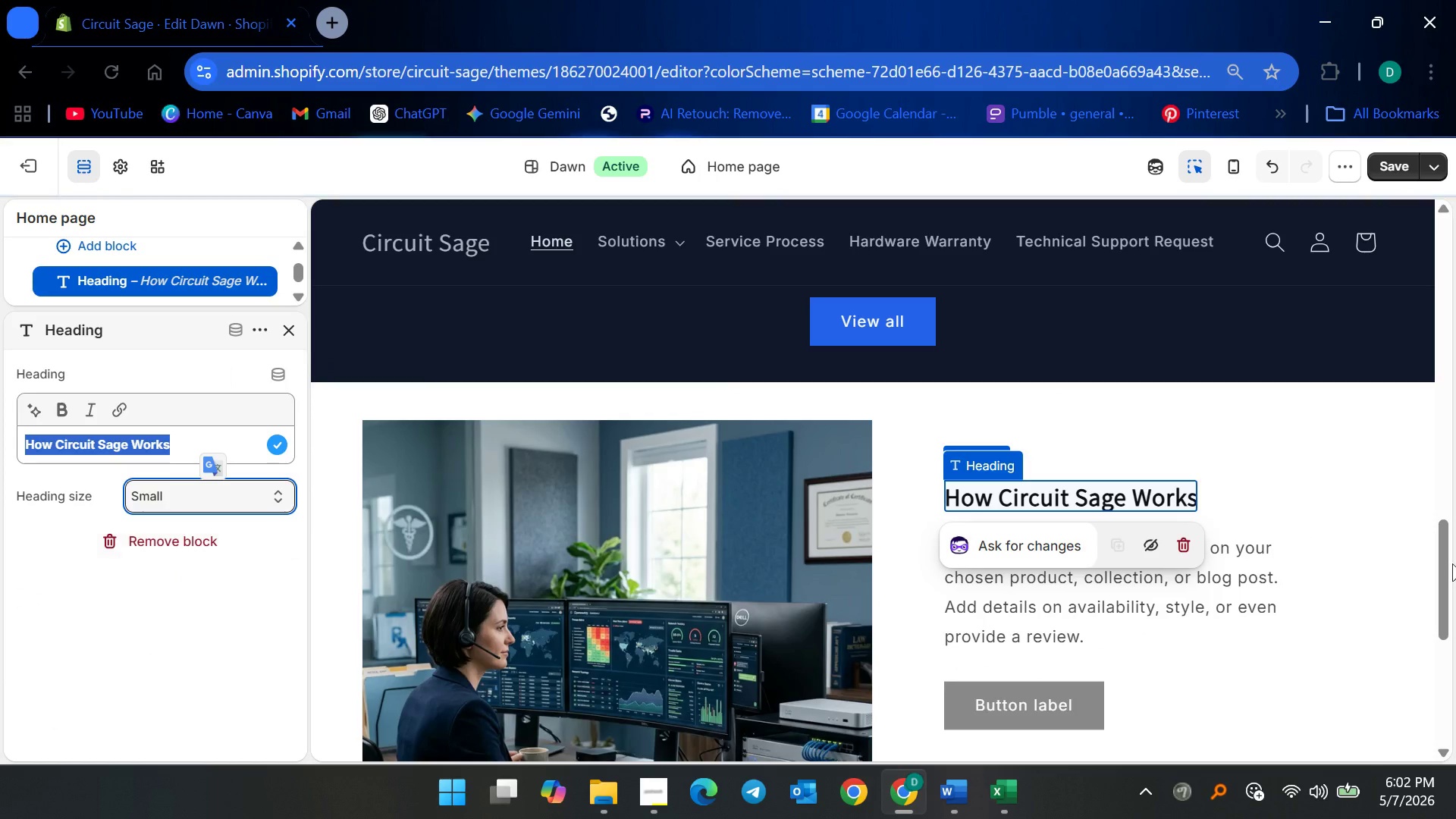 
left_click([1345, 626])
 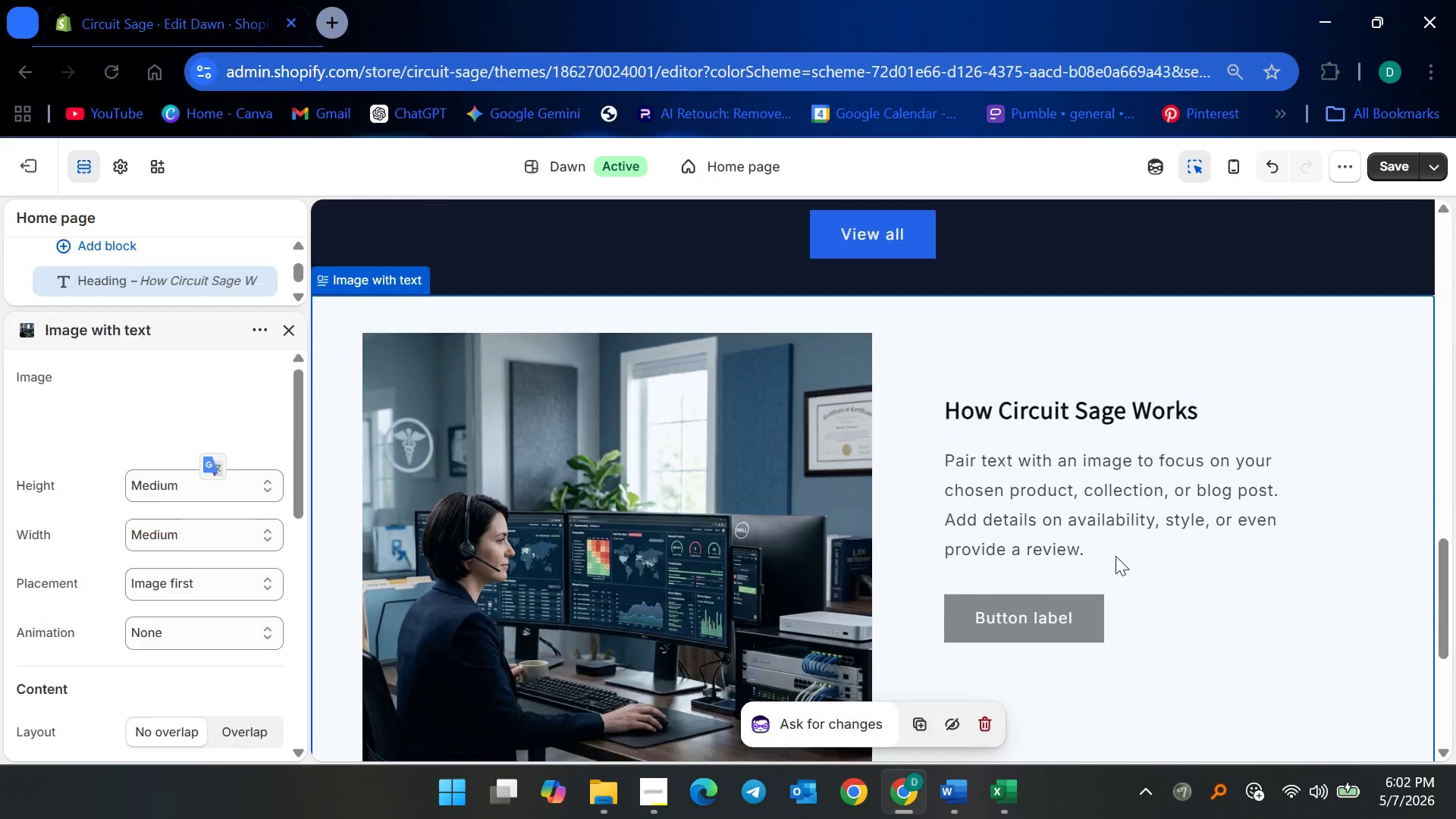 
left_click([1116, 556])
 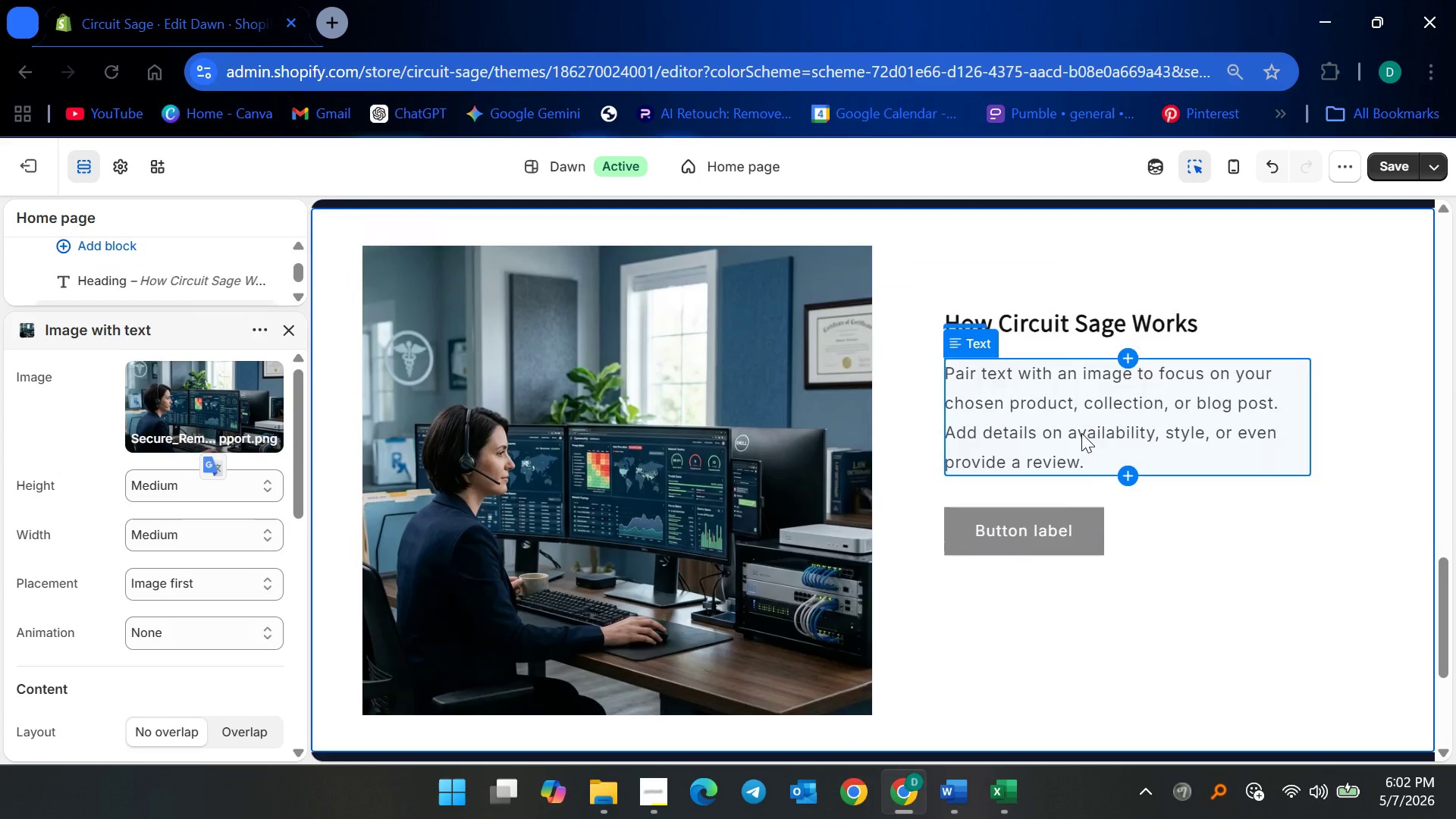 
left_click([1081, 433])
 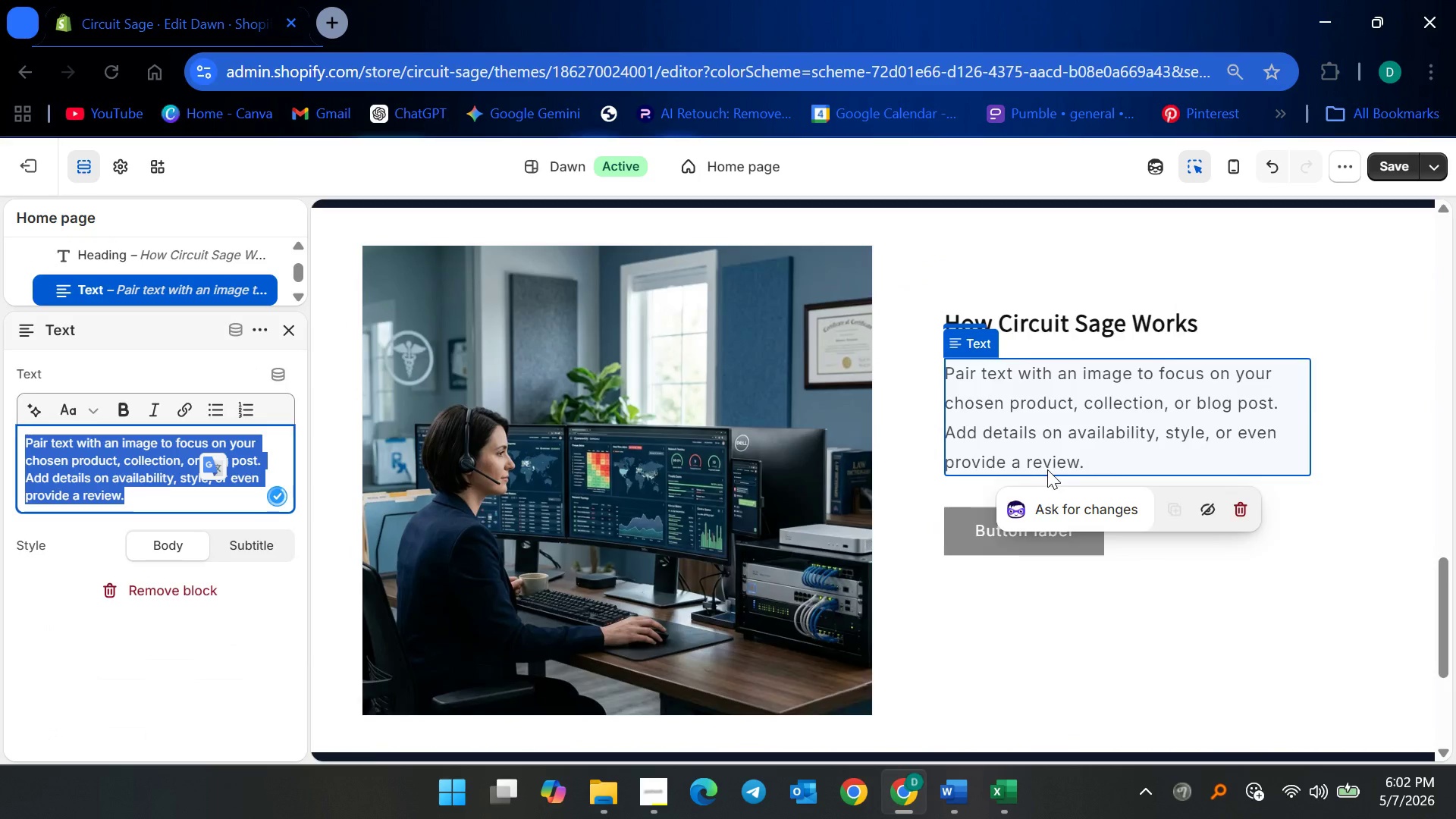 
scroll: coordinate [1087, 532], scroll_direction: up, amount: 3.0
 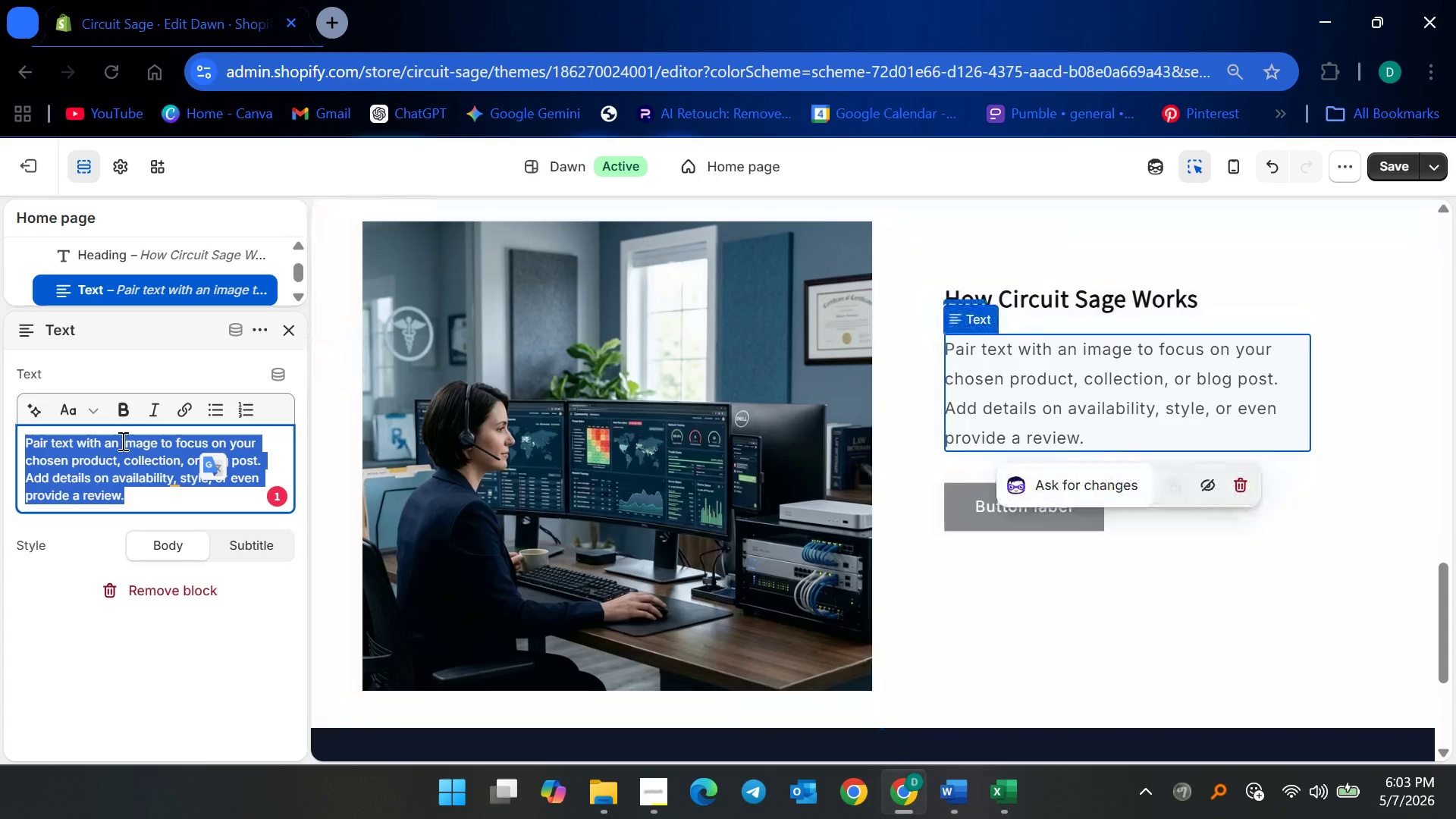 
left_click([127, 462])
 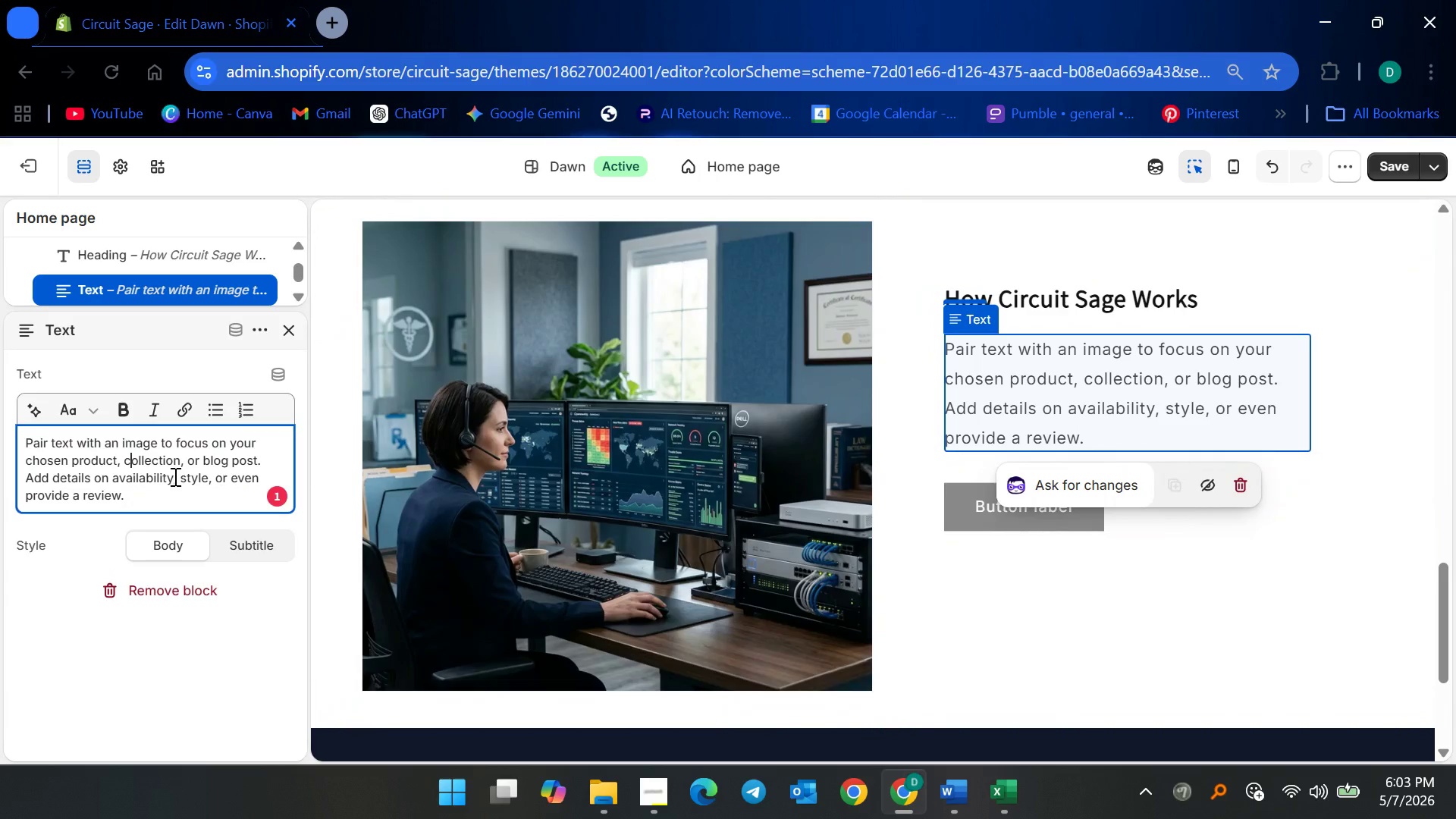 
left_click([174, 476])
 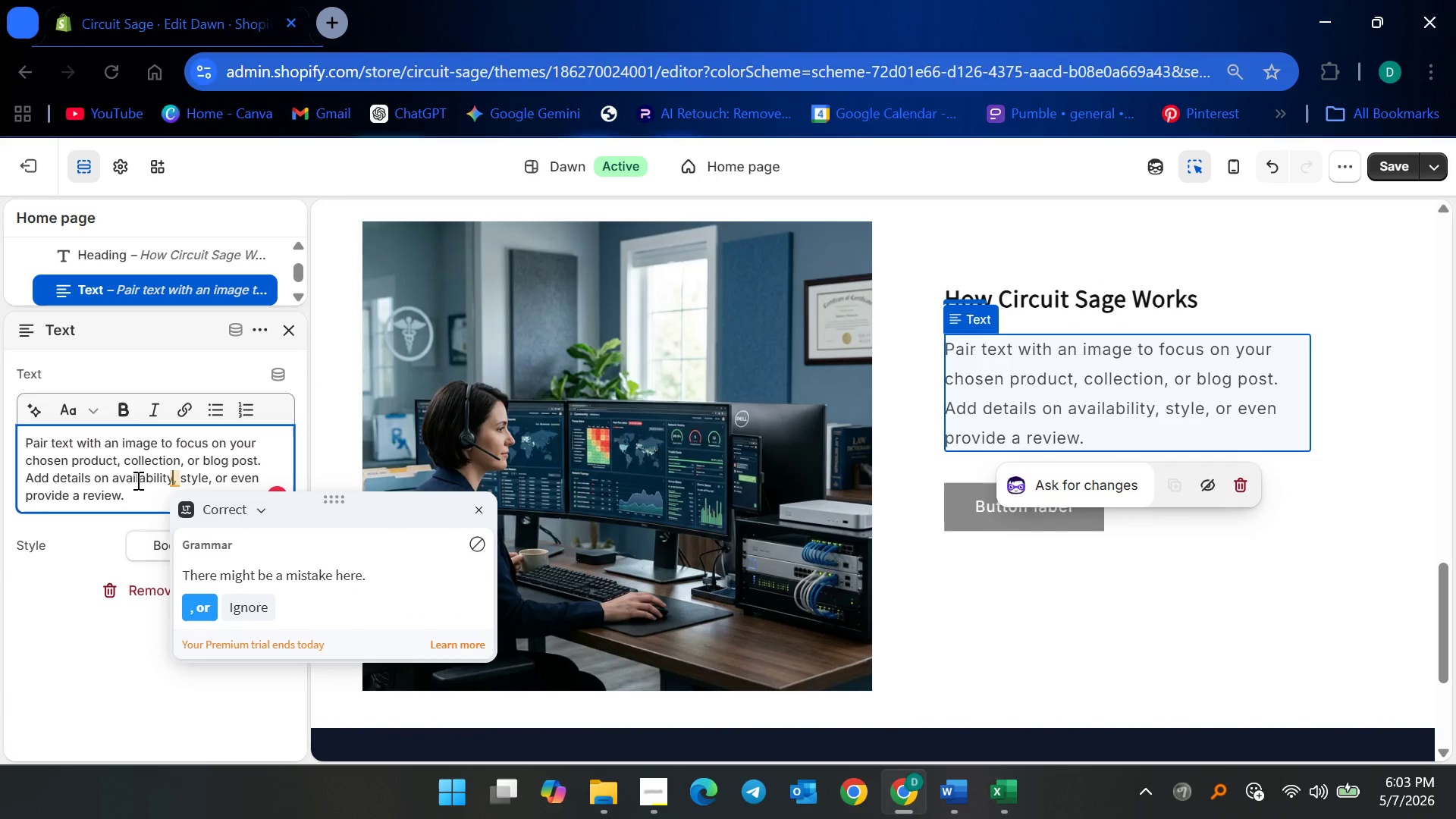 
key(Control+ControlLeft)
 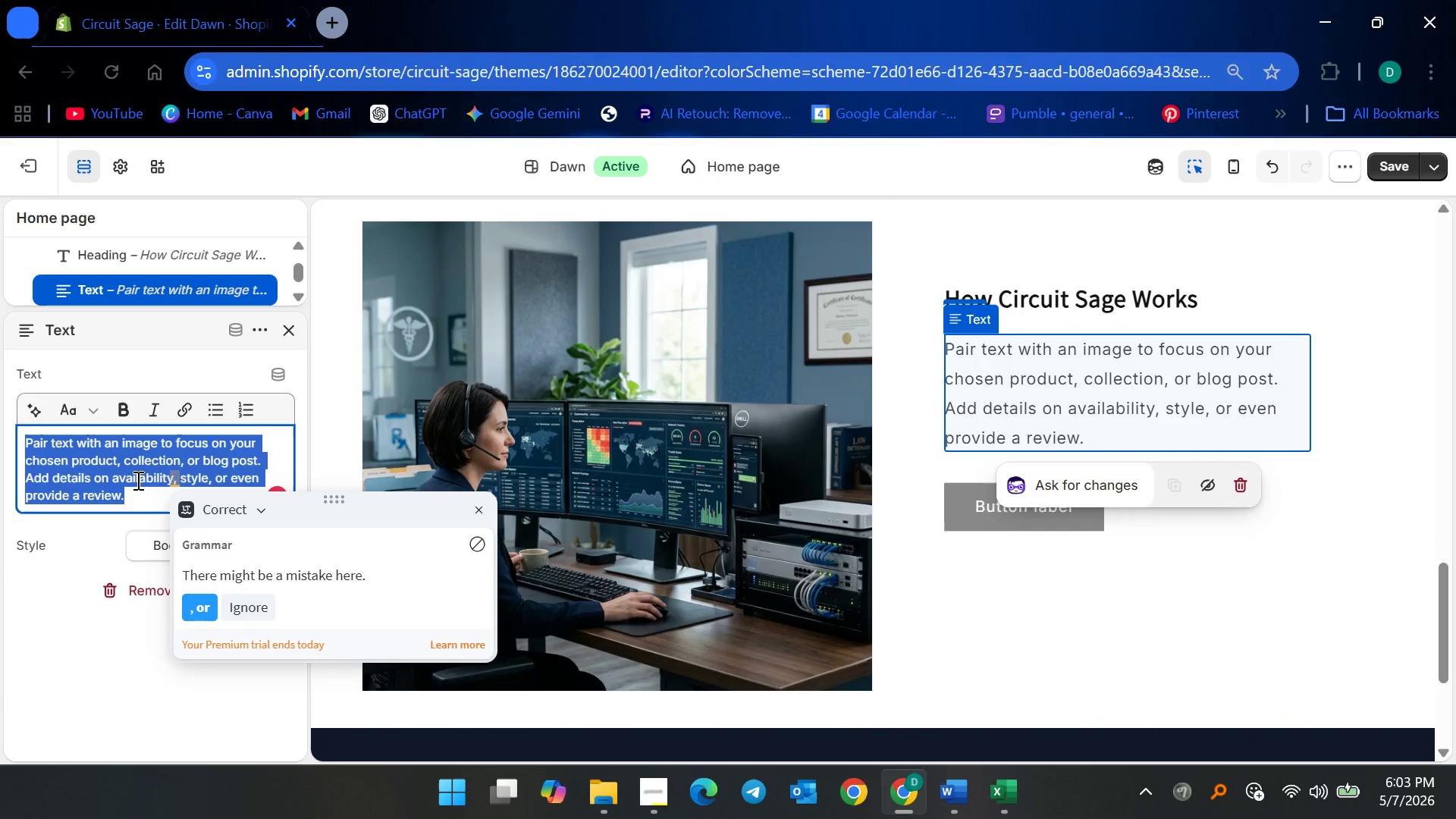 
key(Control+A)
 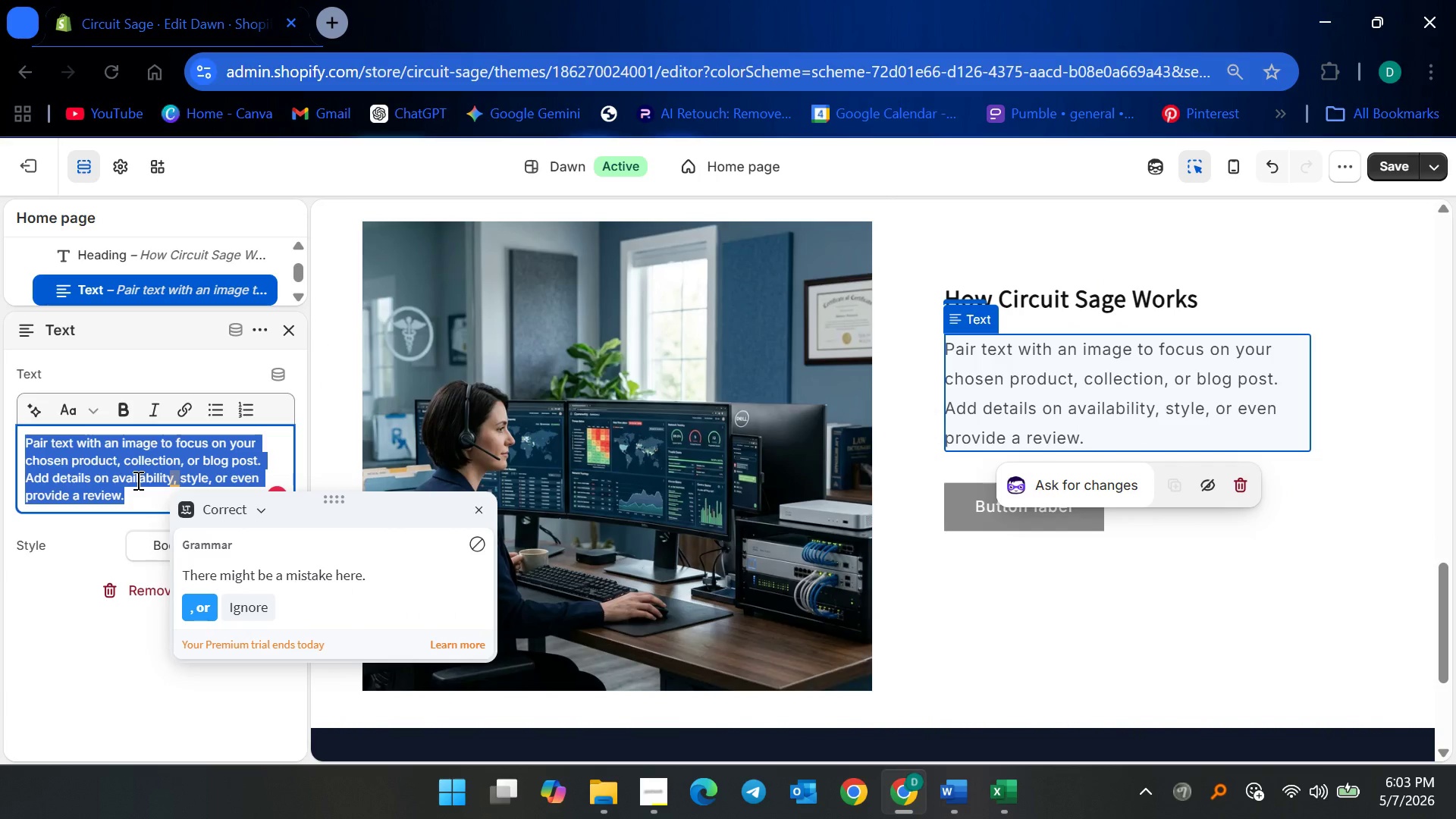 
type(Purchase fixed fee)
key(Backspace)
key(Backspace)
key(Backspace)
key(Backspace)
type(-fee service packages or )
 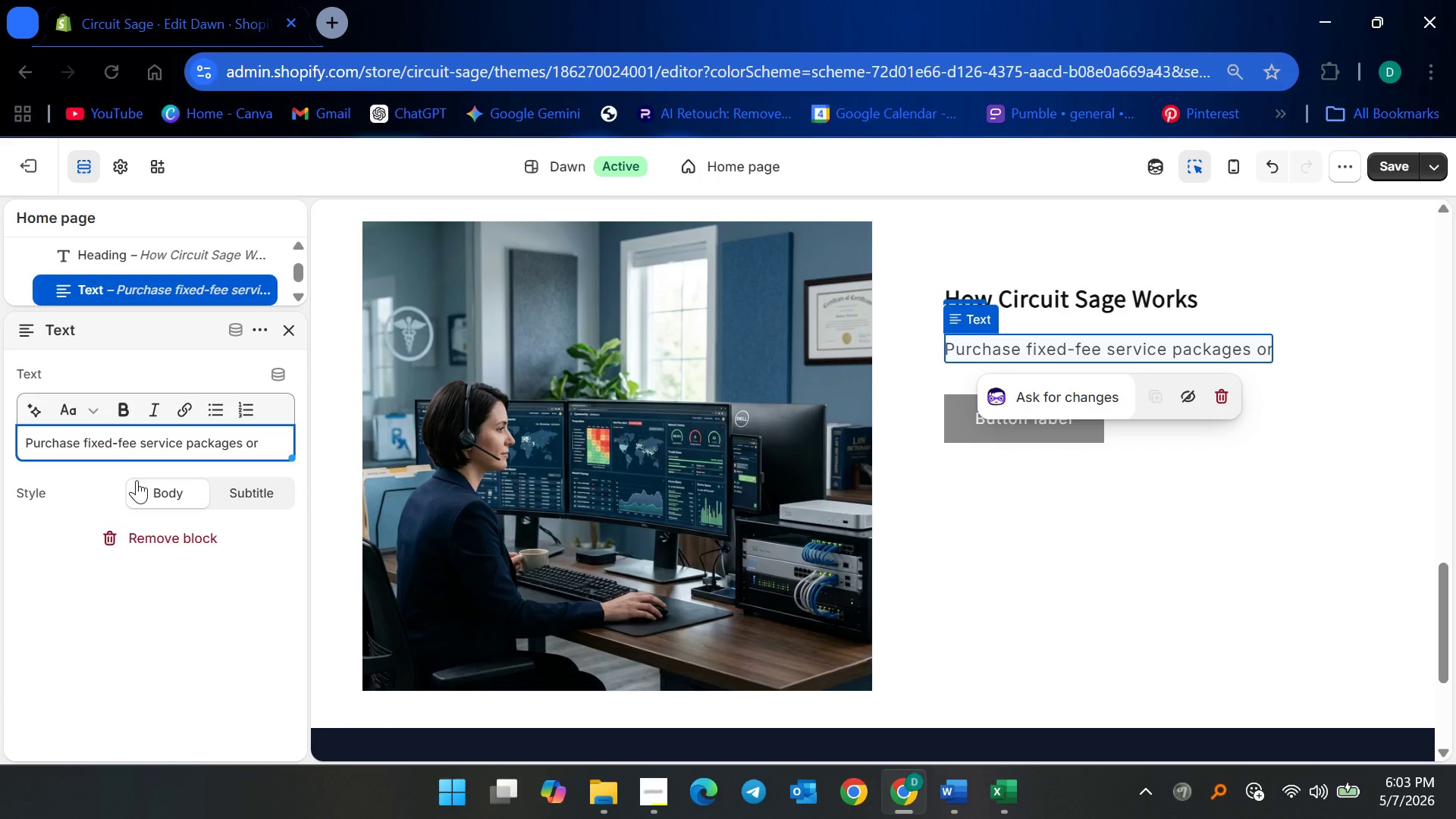 
type(pre-configured hardware kits online. )
 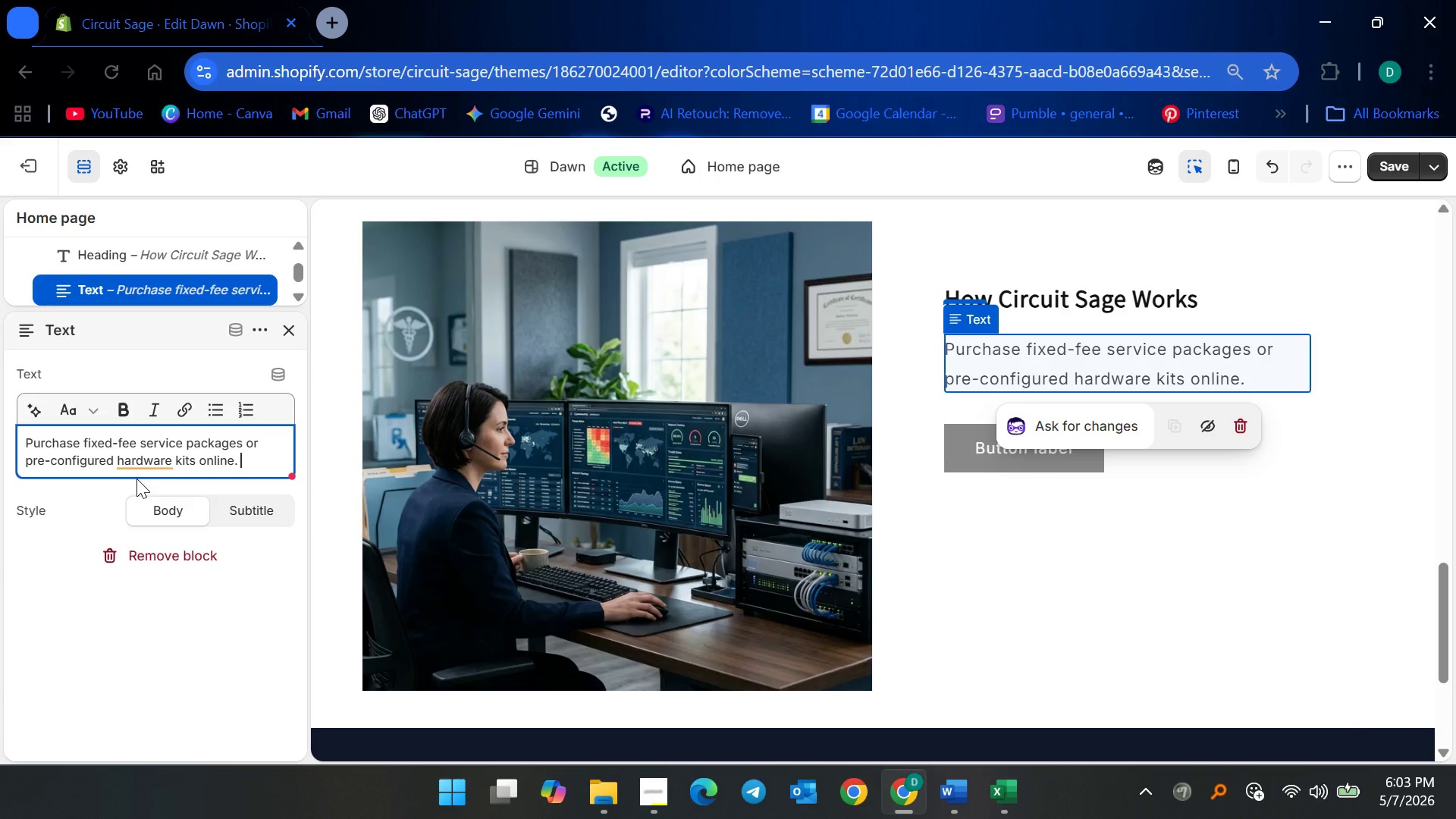 
type(Our technicians remotely deploy, configure, secure )
key(Backspace)
type(, and maintain )
key(Backspace)
type( your systems with minimal disruption.)
 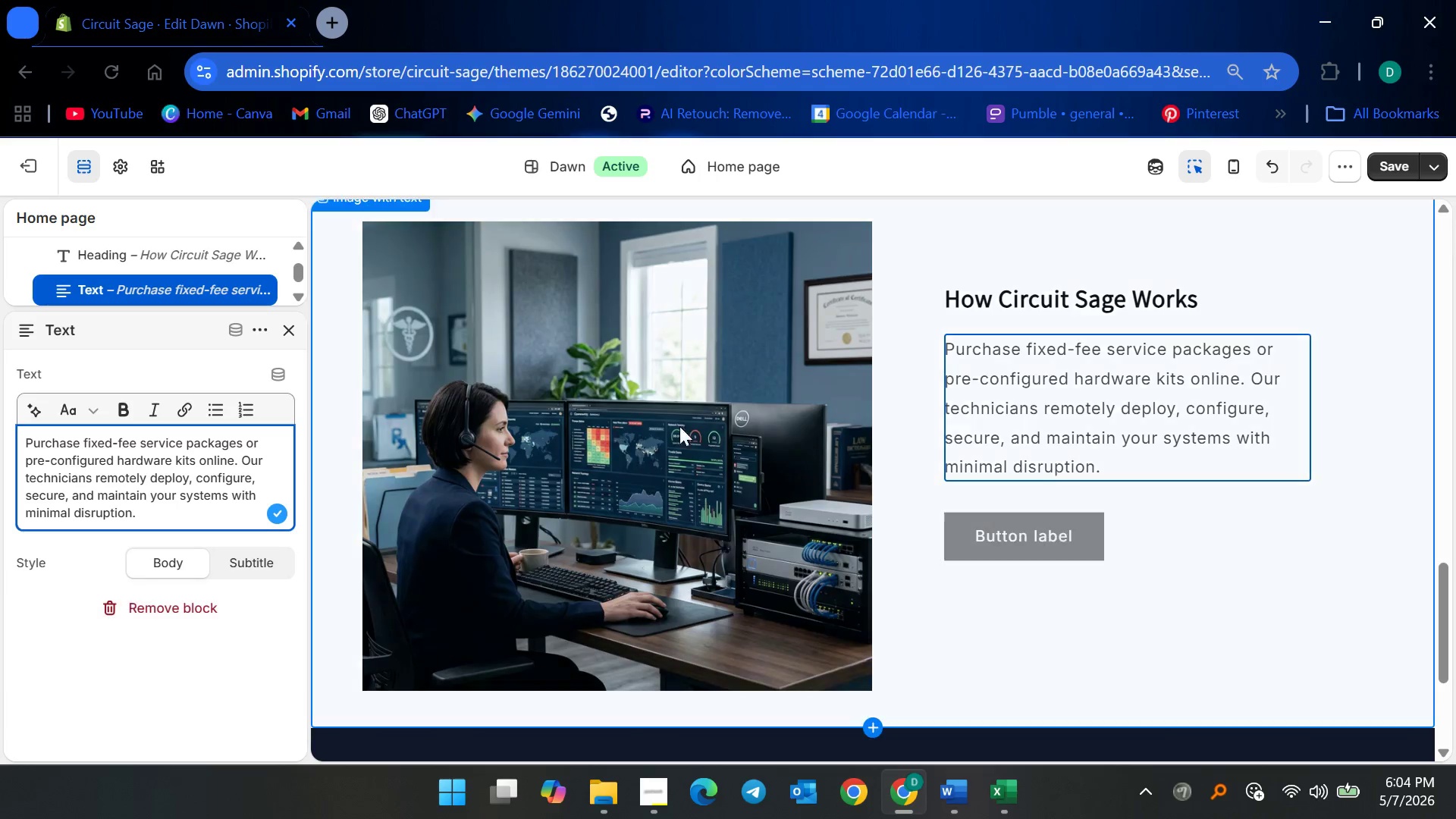 
wait(5.42)
 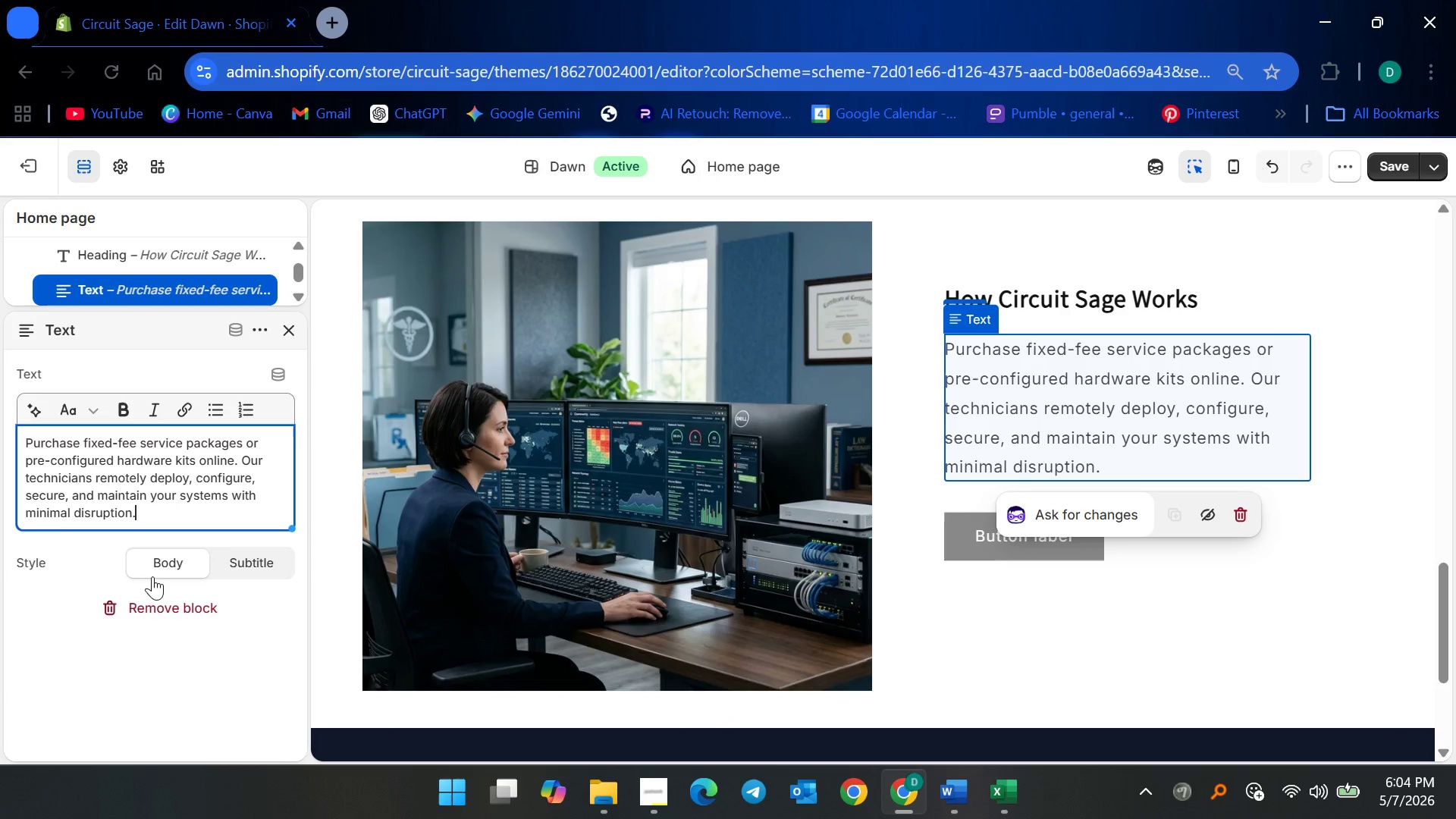 
left_click([1229, 521])
 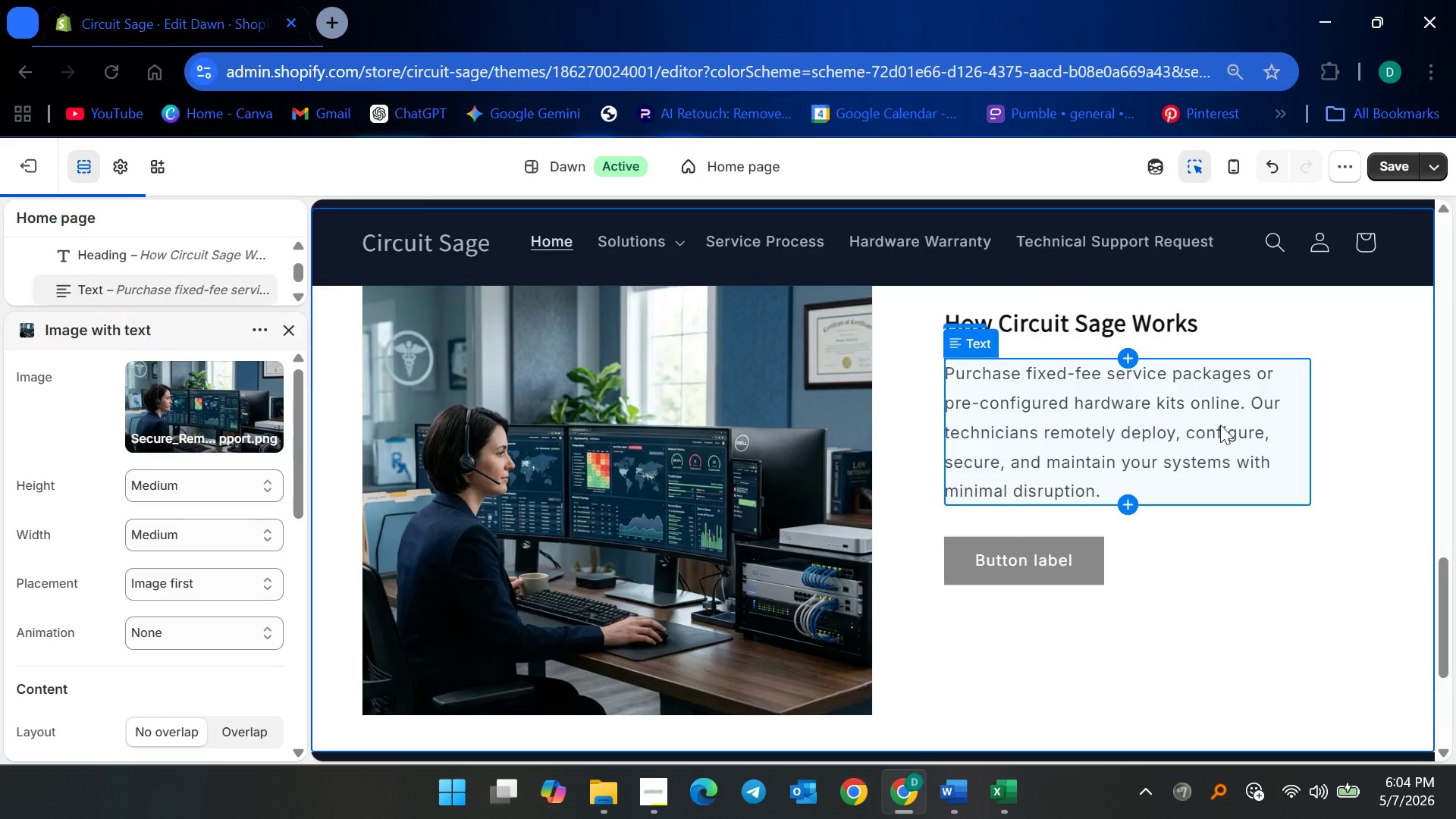 
scroll: coordinate [1101, 539], scroll_direction: up, amount: 1.0
 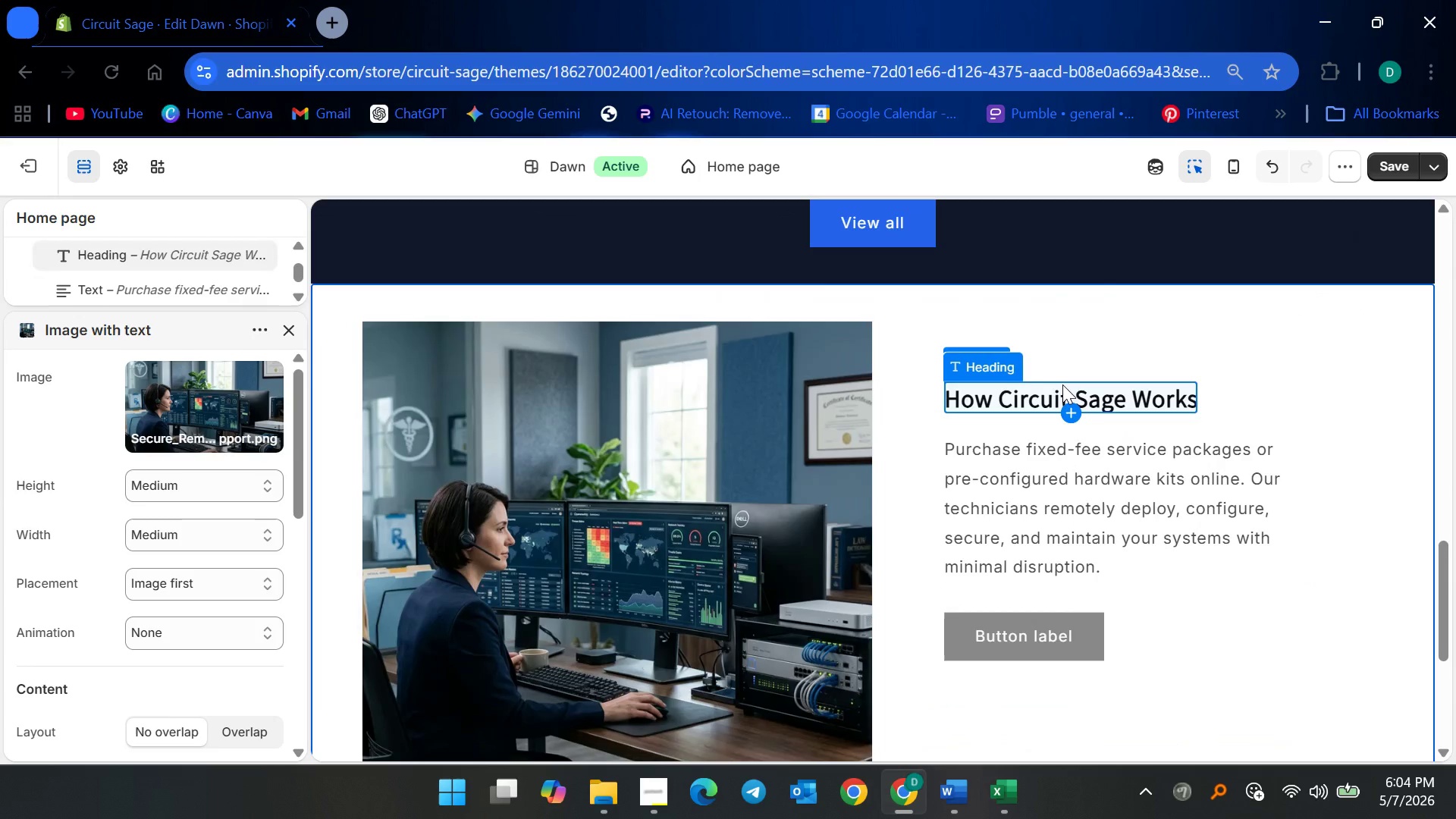 
left_click([1062, 384])
 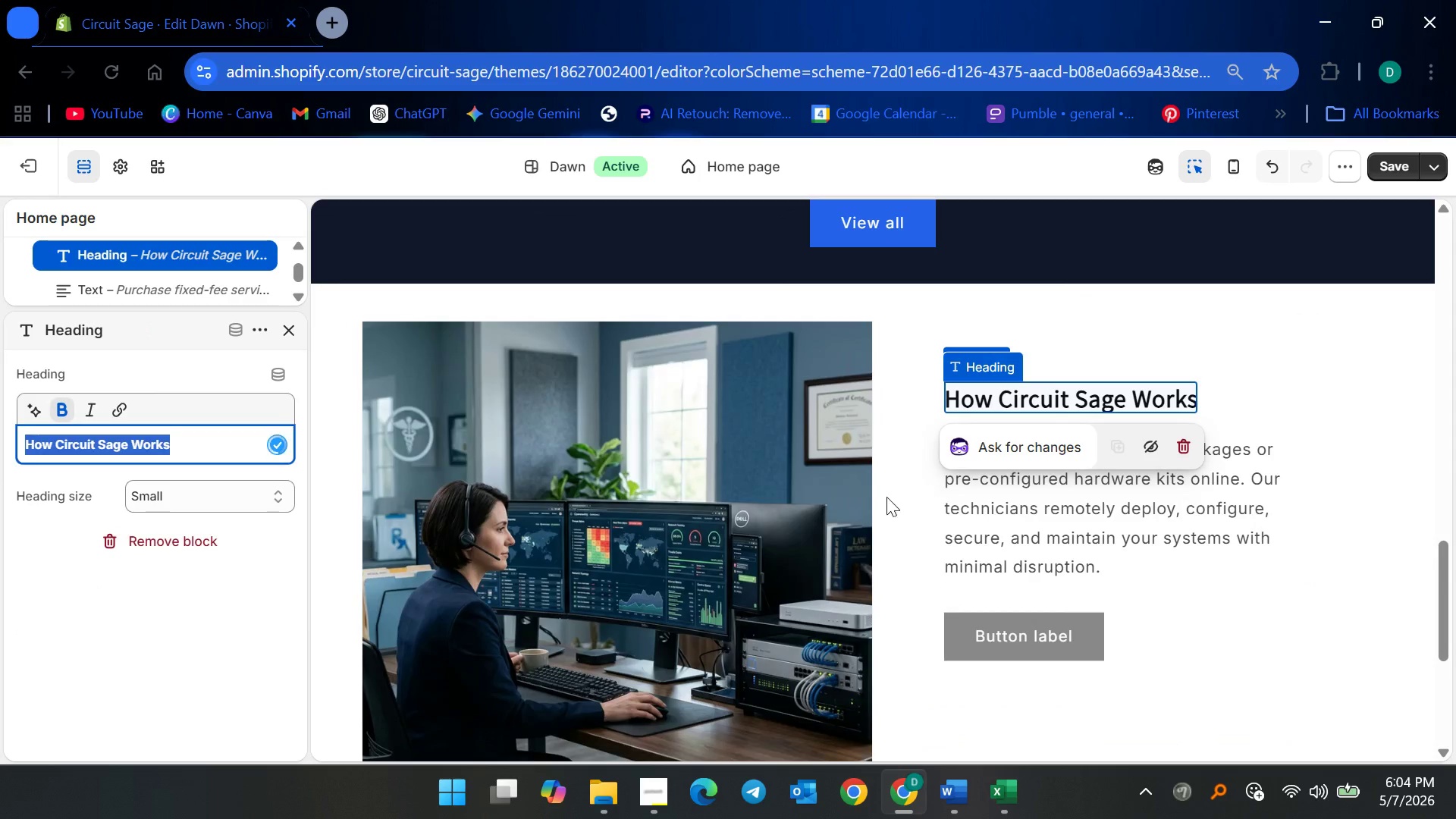 
left_click([882, 497])
 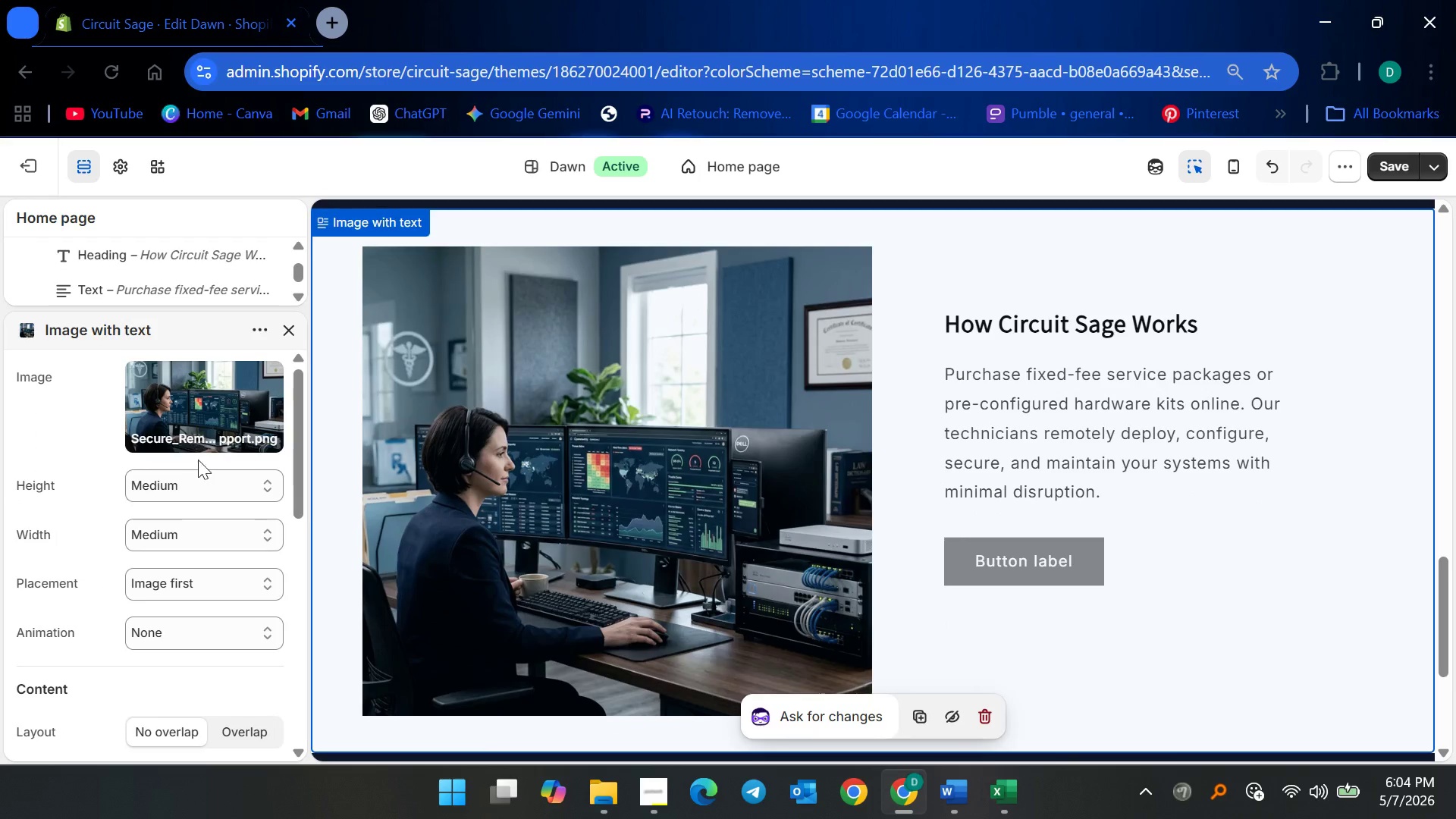 
scroll: coordinate [185, 596], scroll_direction: down, amount: 8.0
 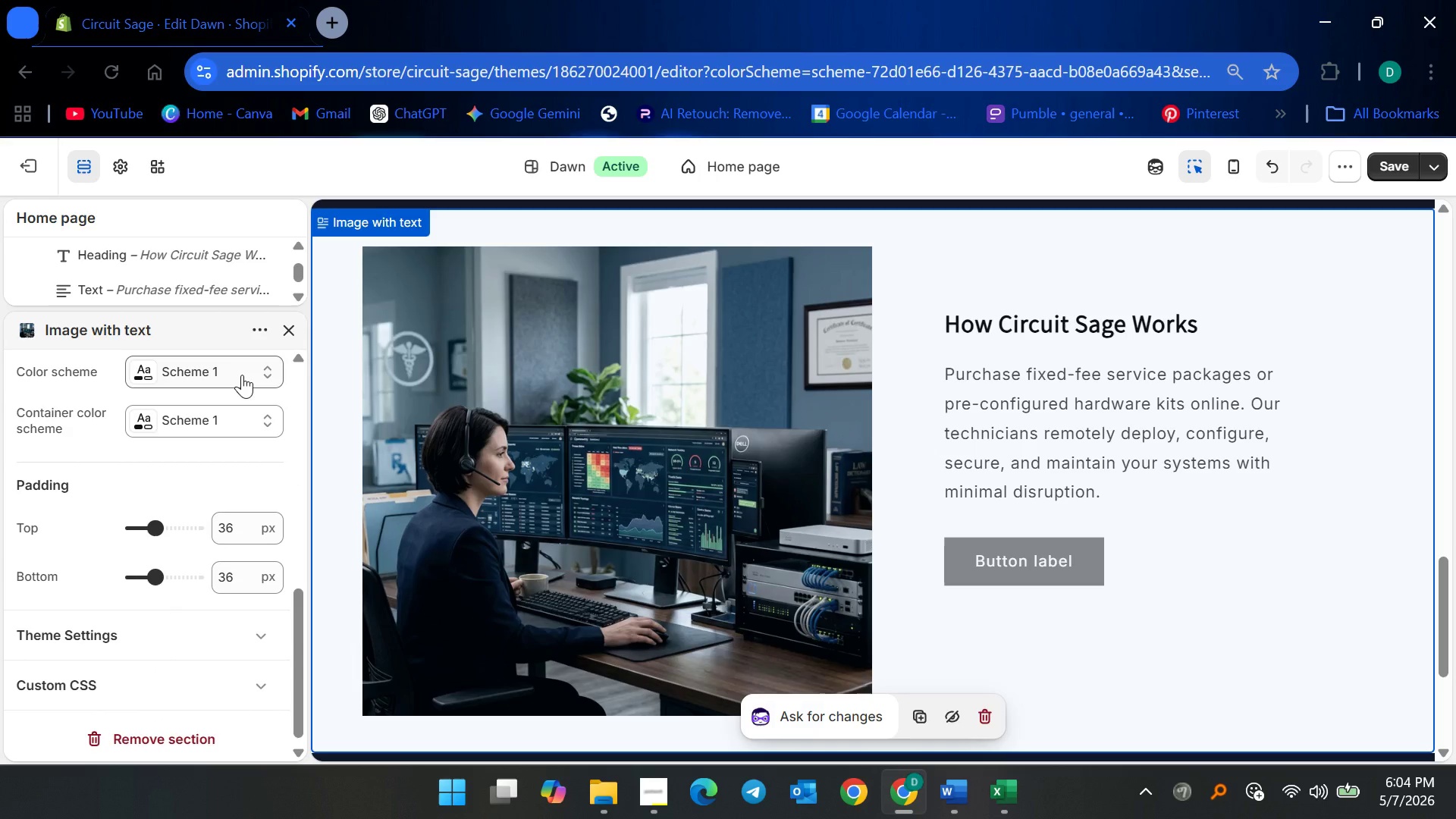 
left_click([242, 375])
 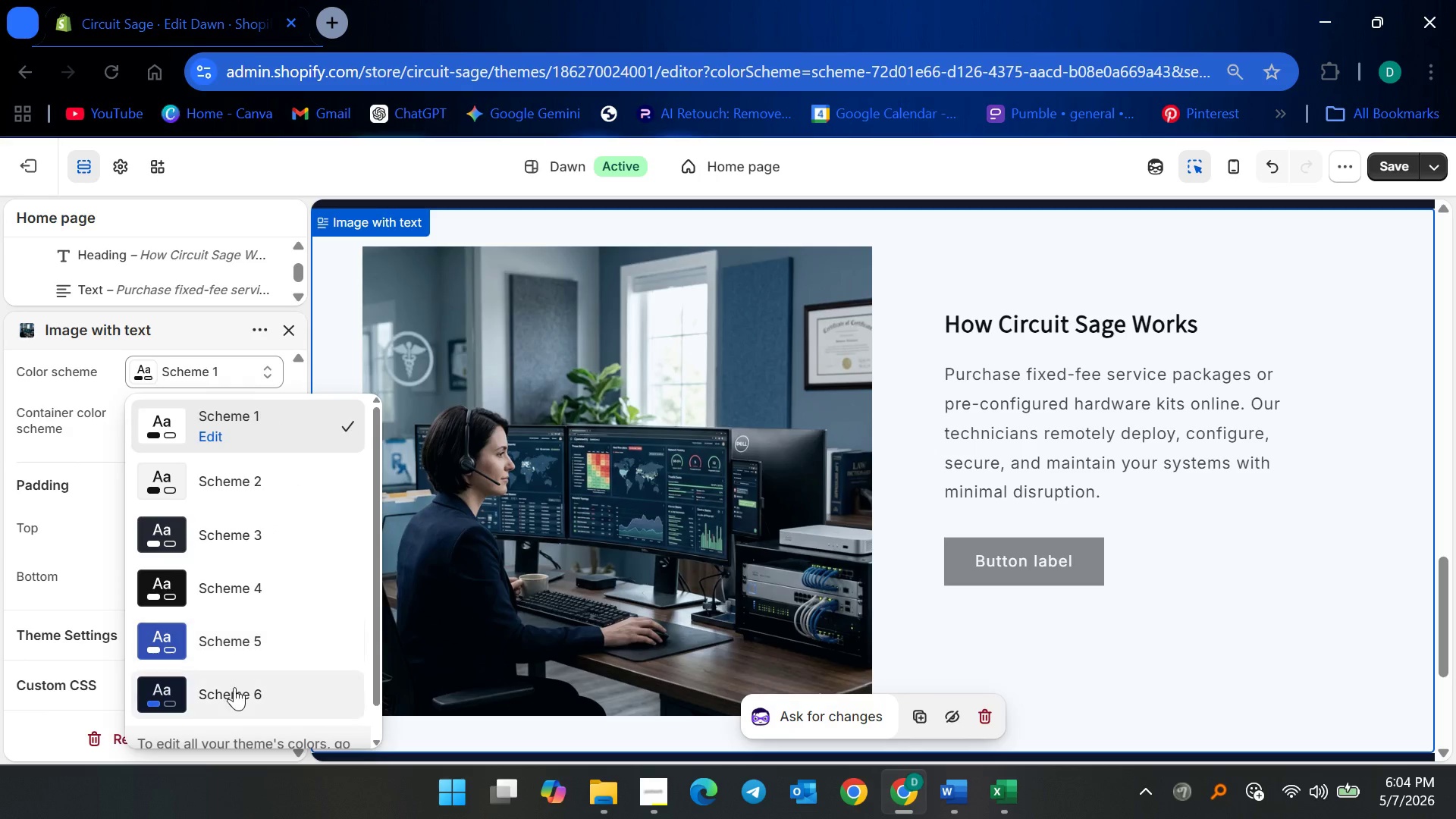 
left_click([231, 698])
 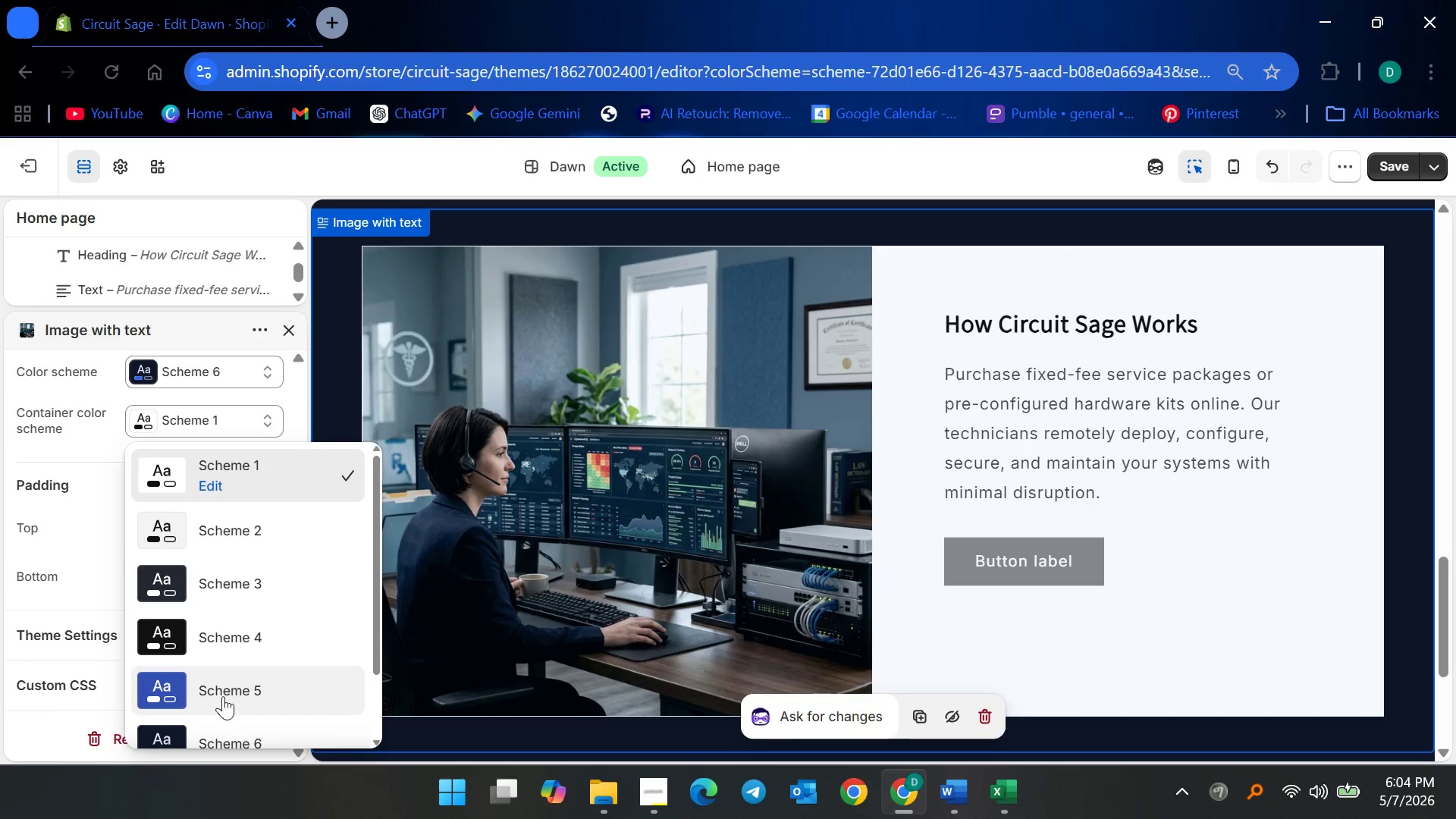 
scroll: coordinate [229, 729], scroll_direction: down, amount: 2.0
 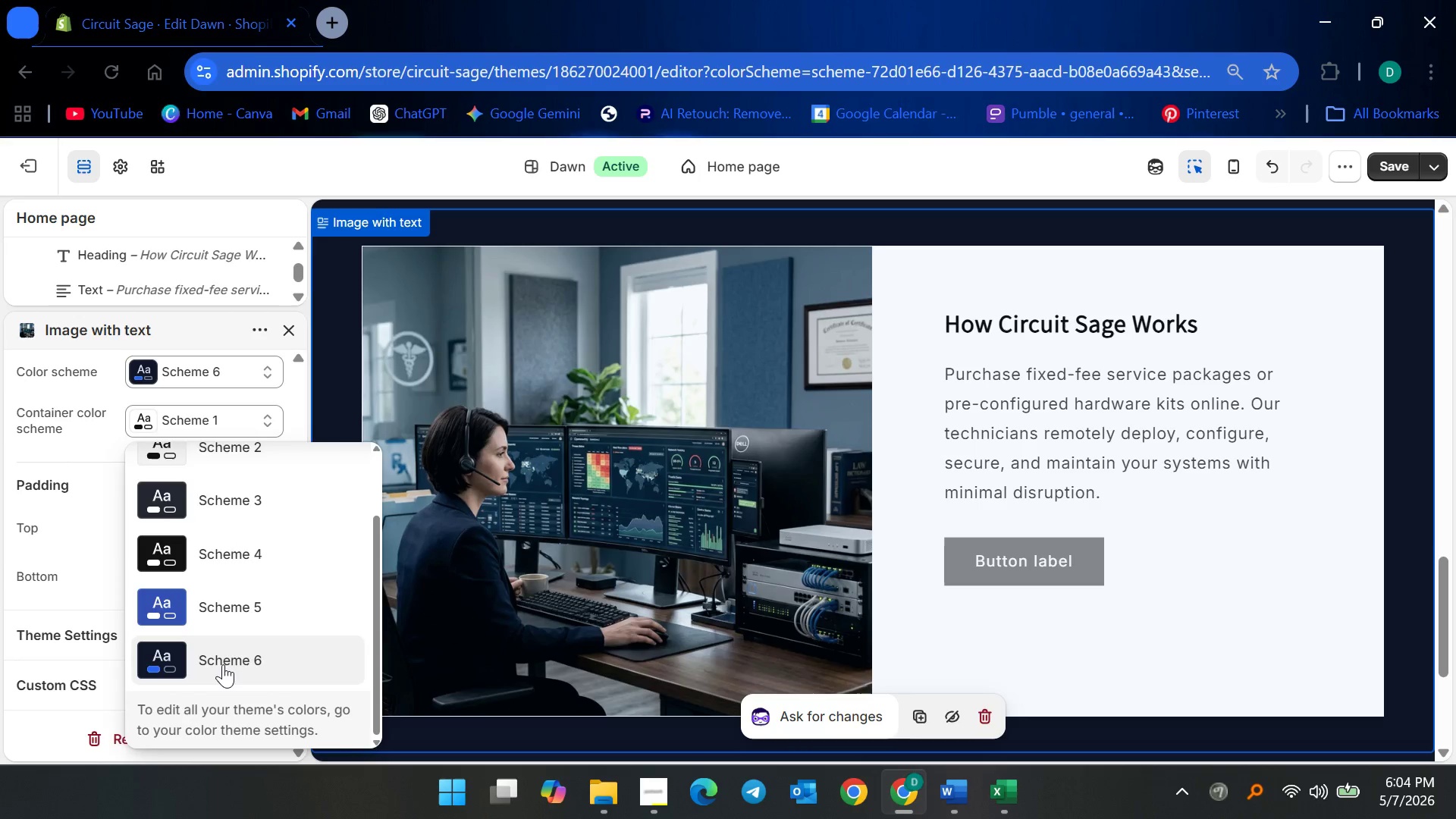 
left_click([223, 664])
 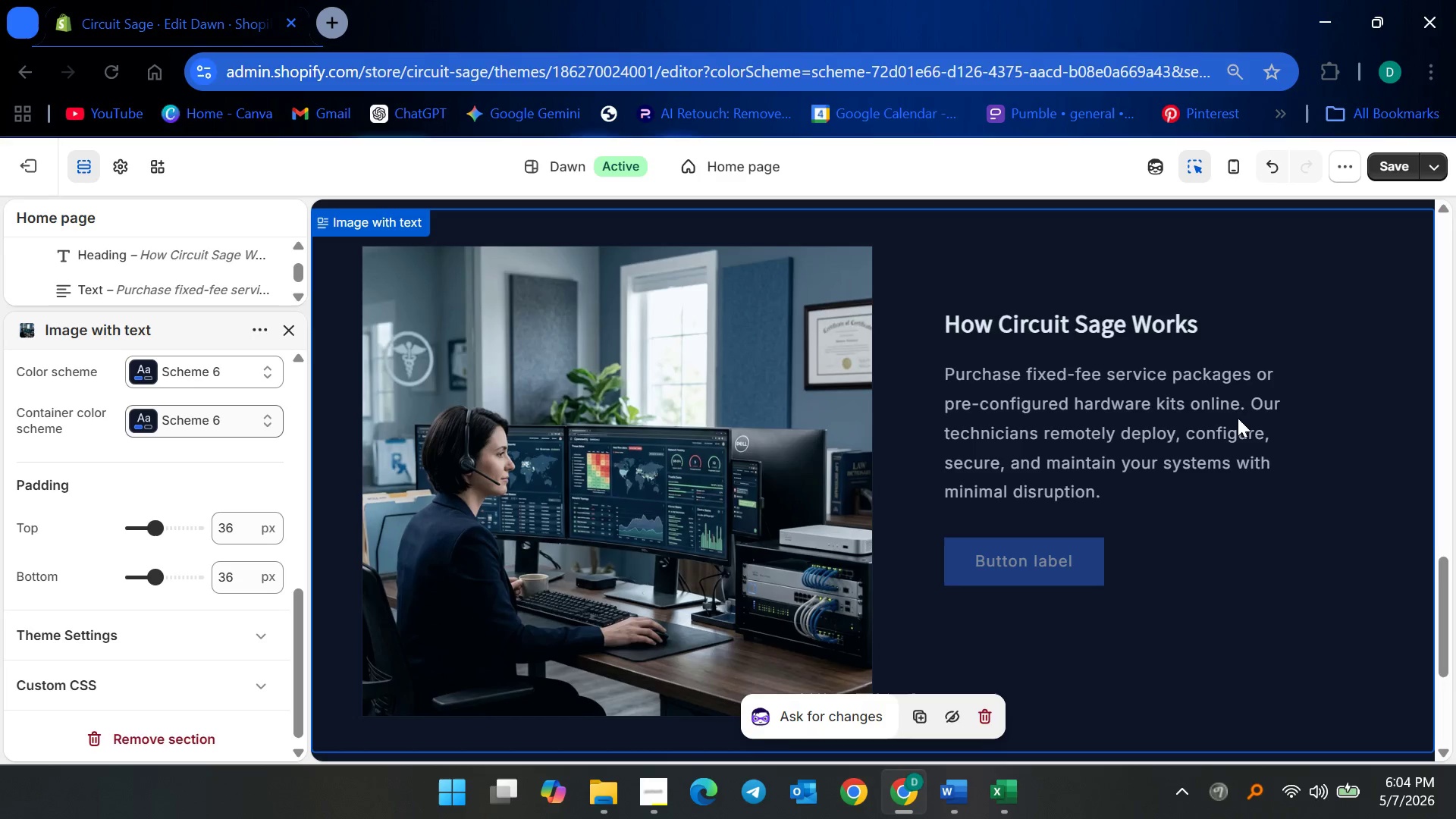 
scroll: coordinate [1283, 516], scroll_direction: up, amount: 2.0
 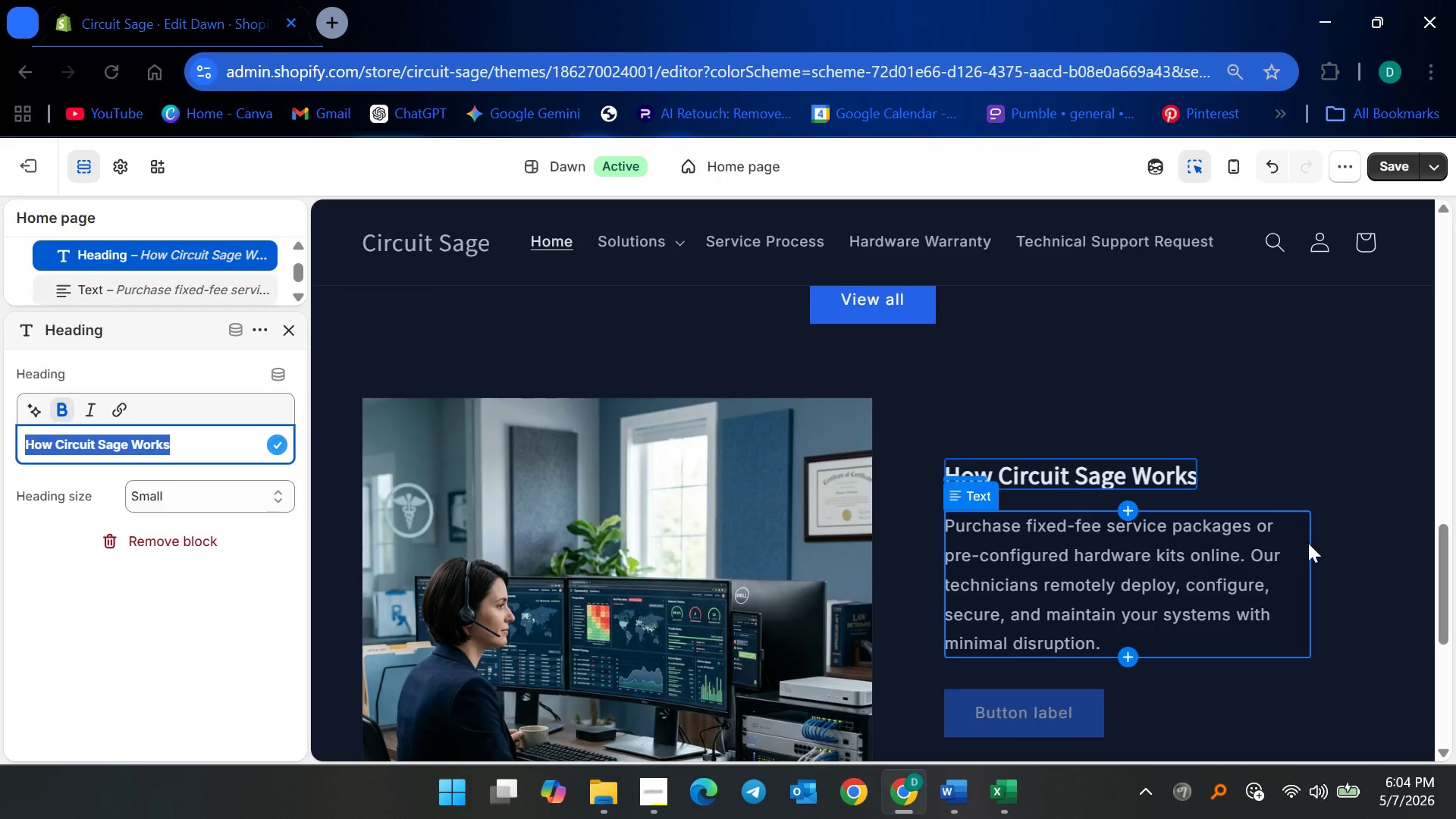 
left_click([207, 494])
 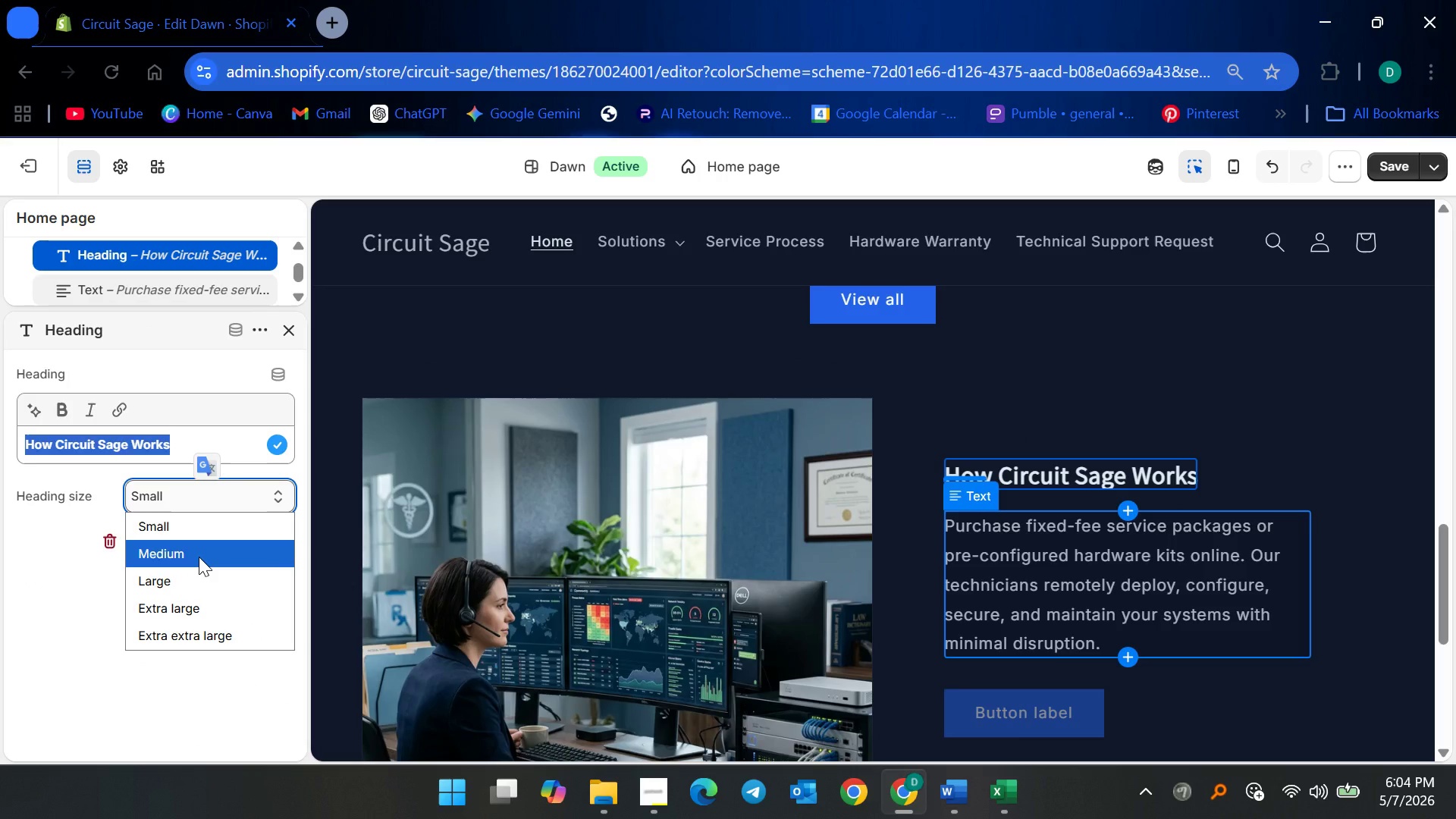 
left_click([199, 556])
 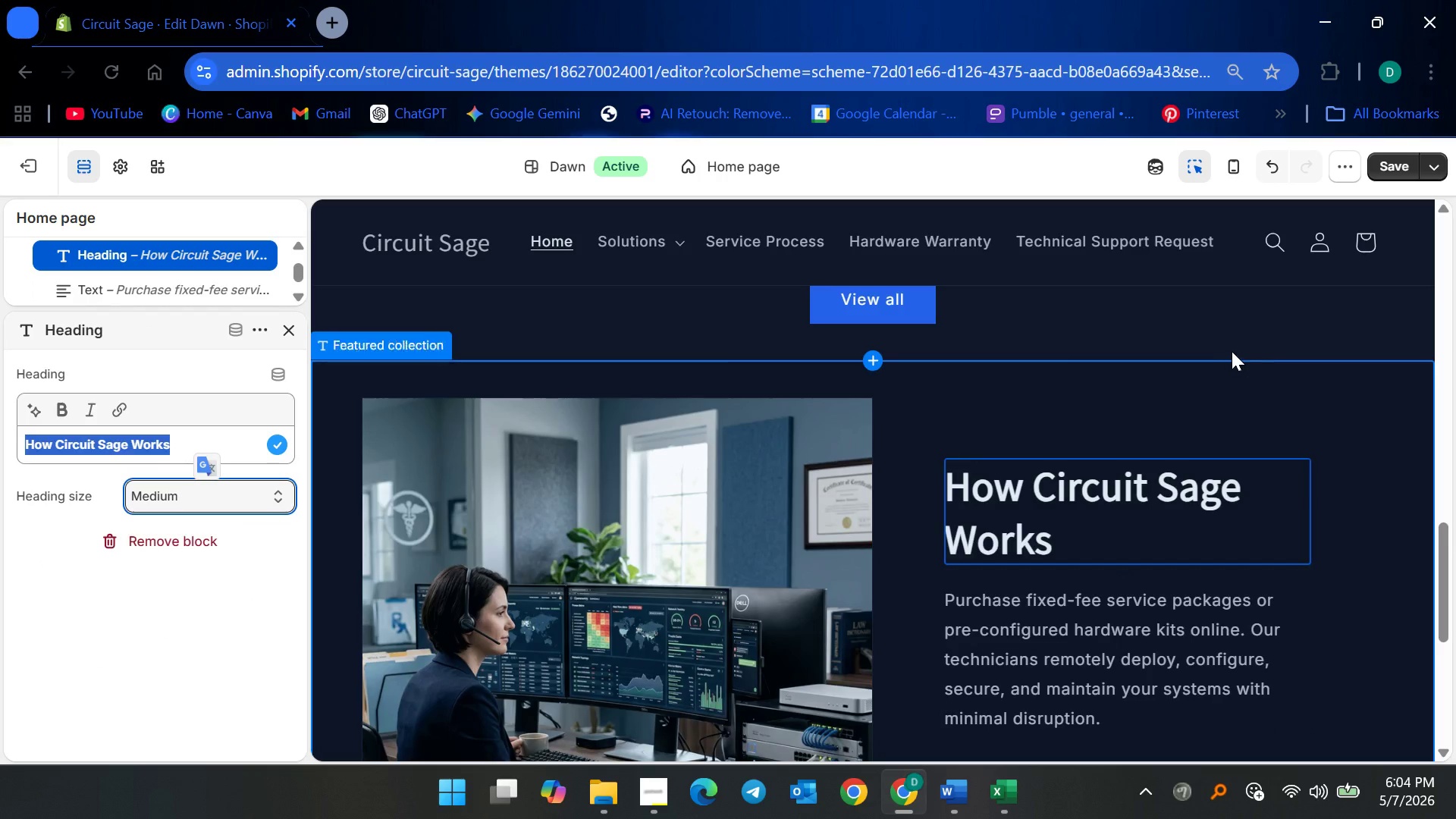 
left_click([1235, 348])
 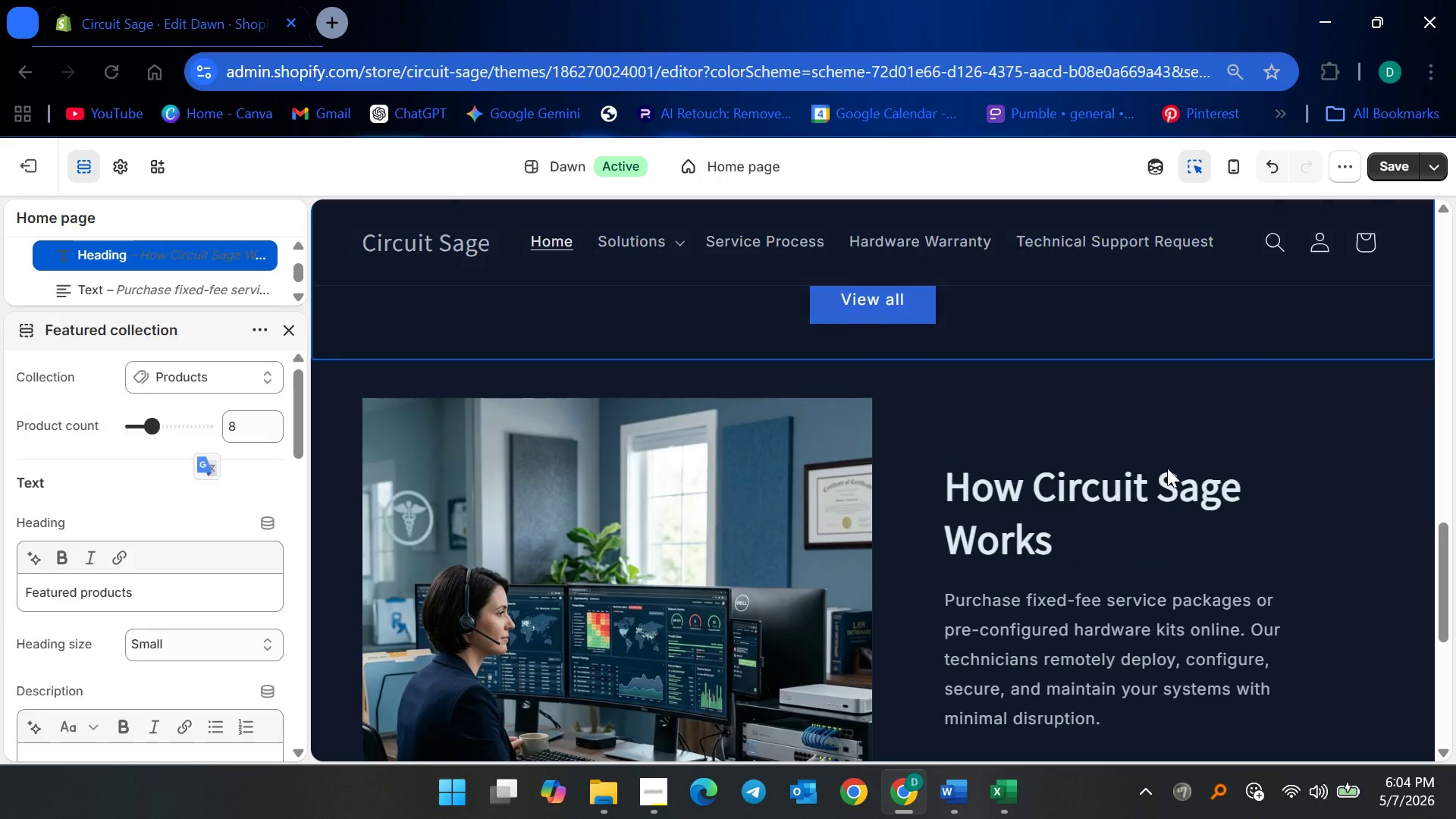 
scroll: coordinate [1167, 468], scroll_direction: down, amount: 3.0
 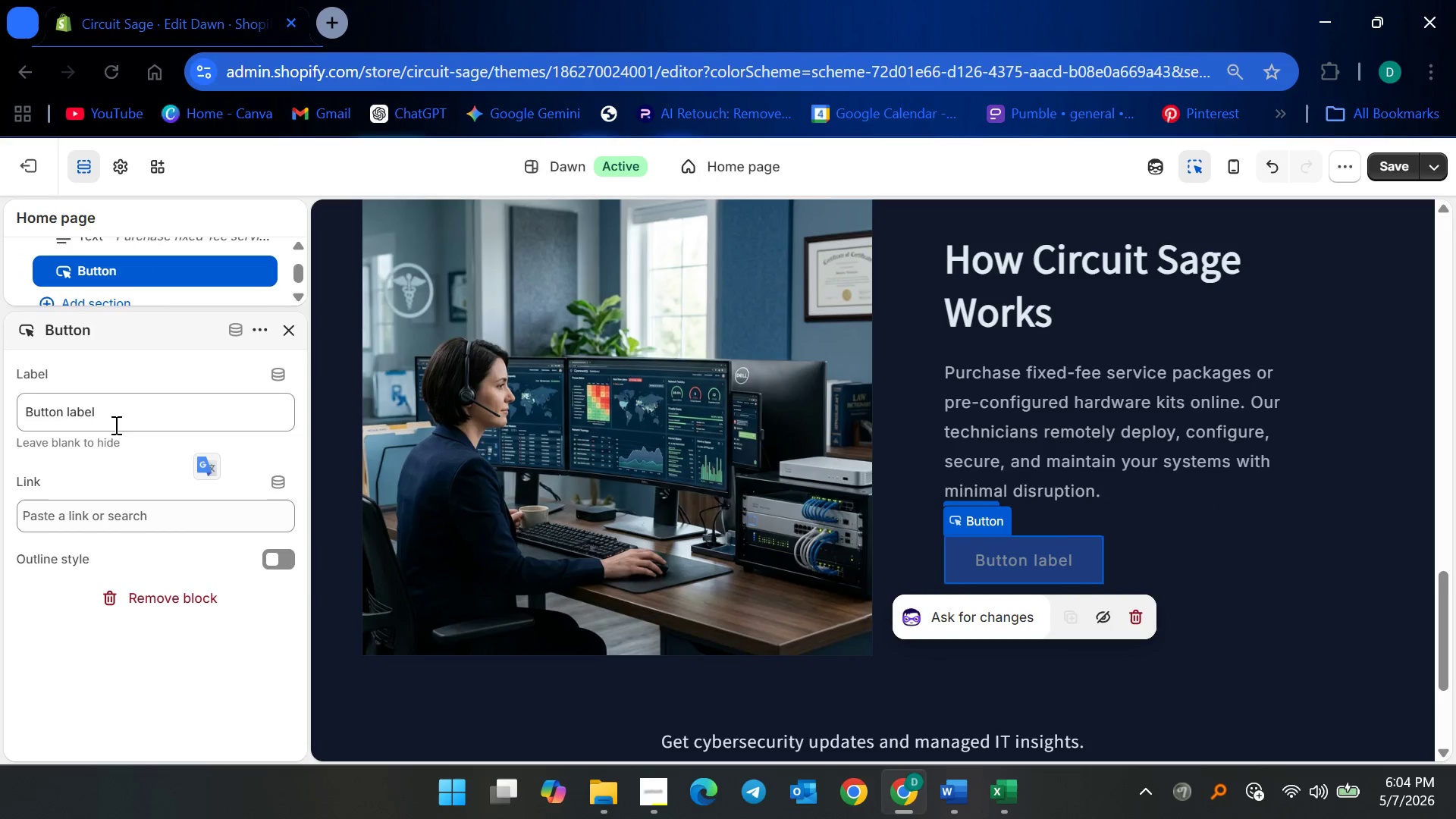 
wait(5.36)
 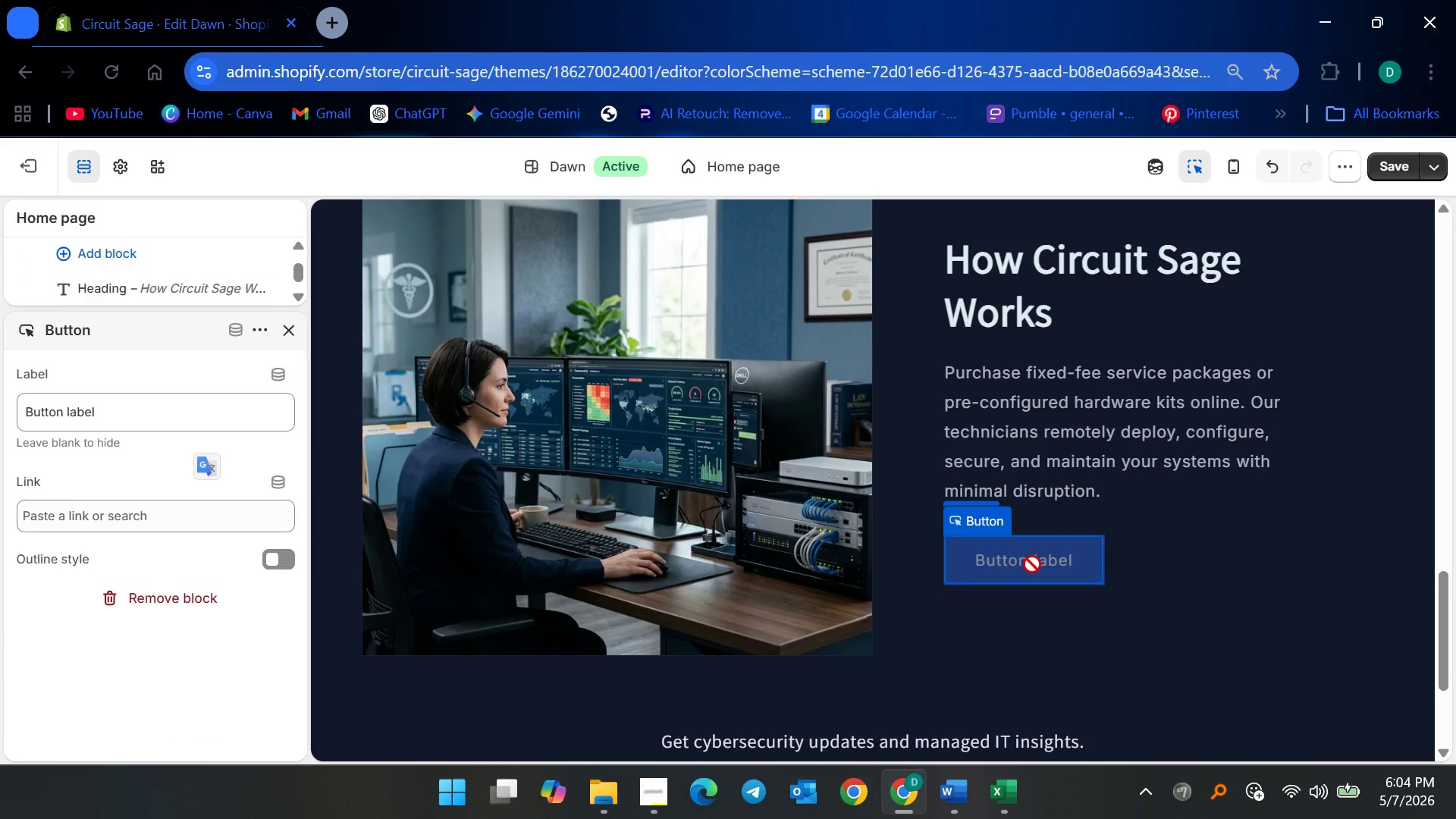 
left_click([118, 417])
 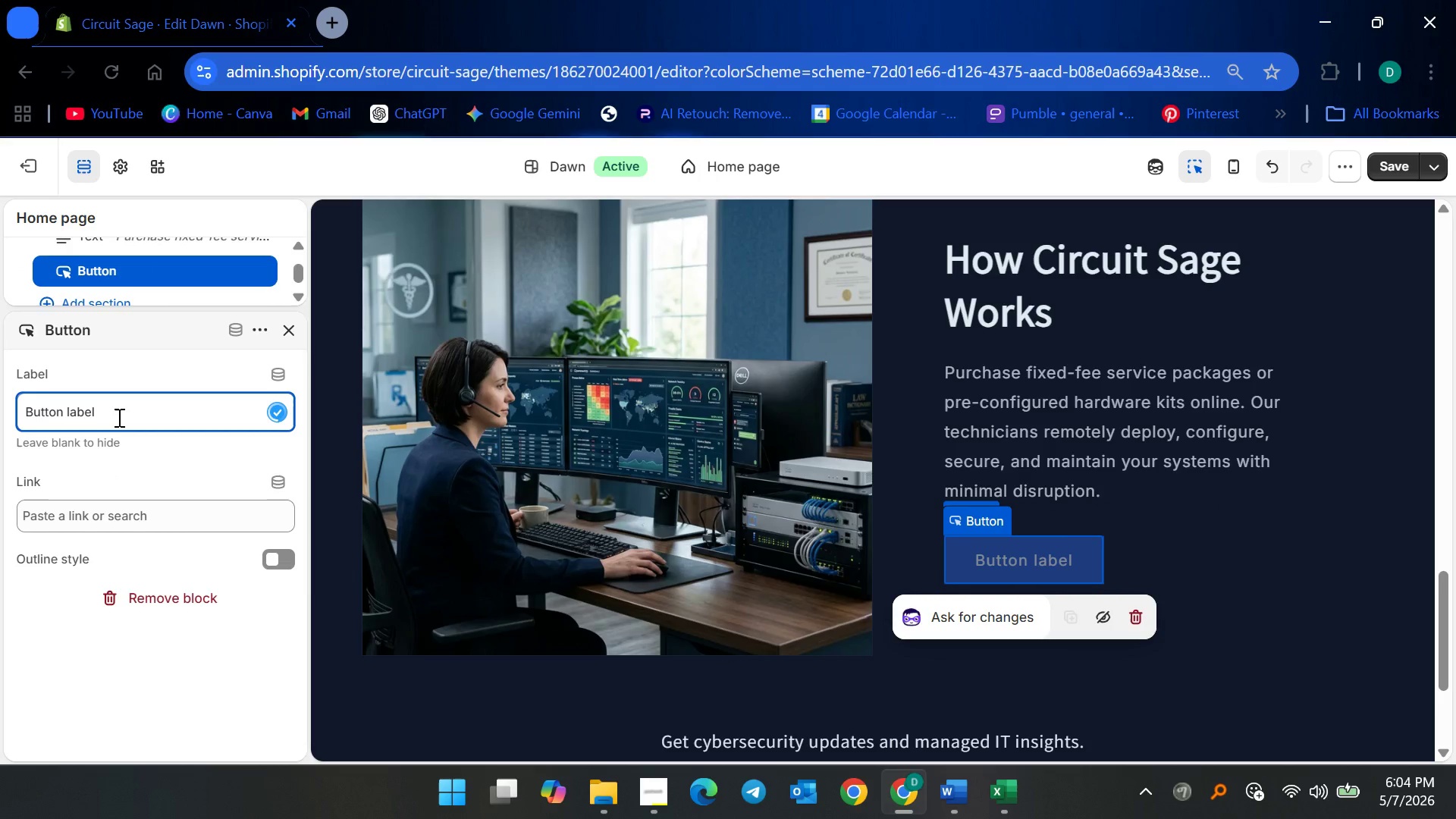 
key(Control+ControlLeft)
 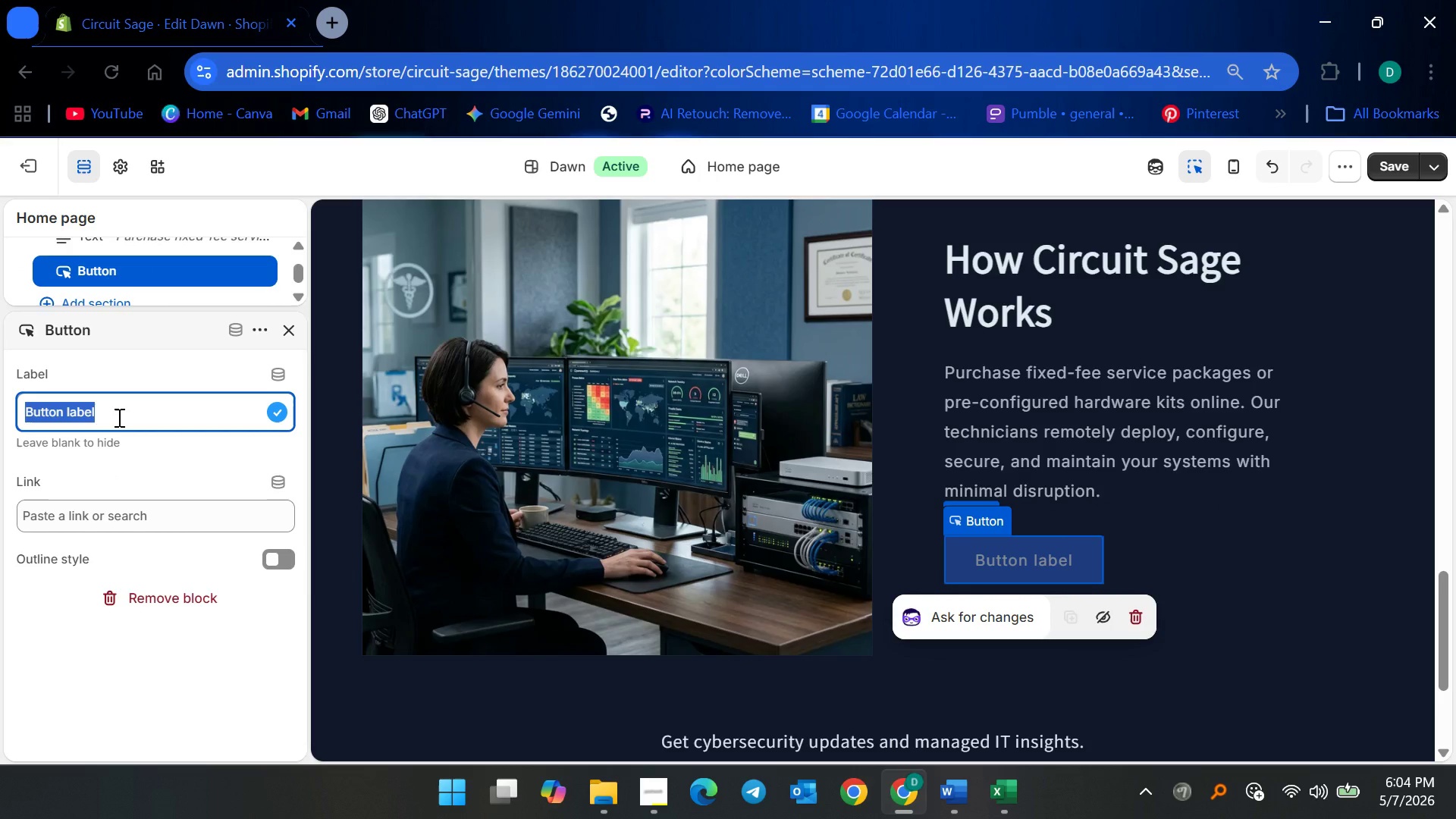 
key(Control+A)
 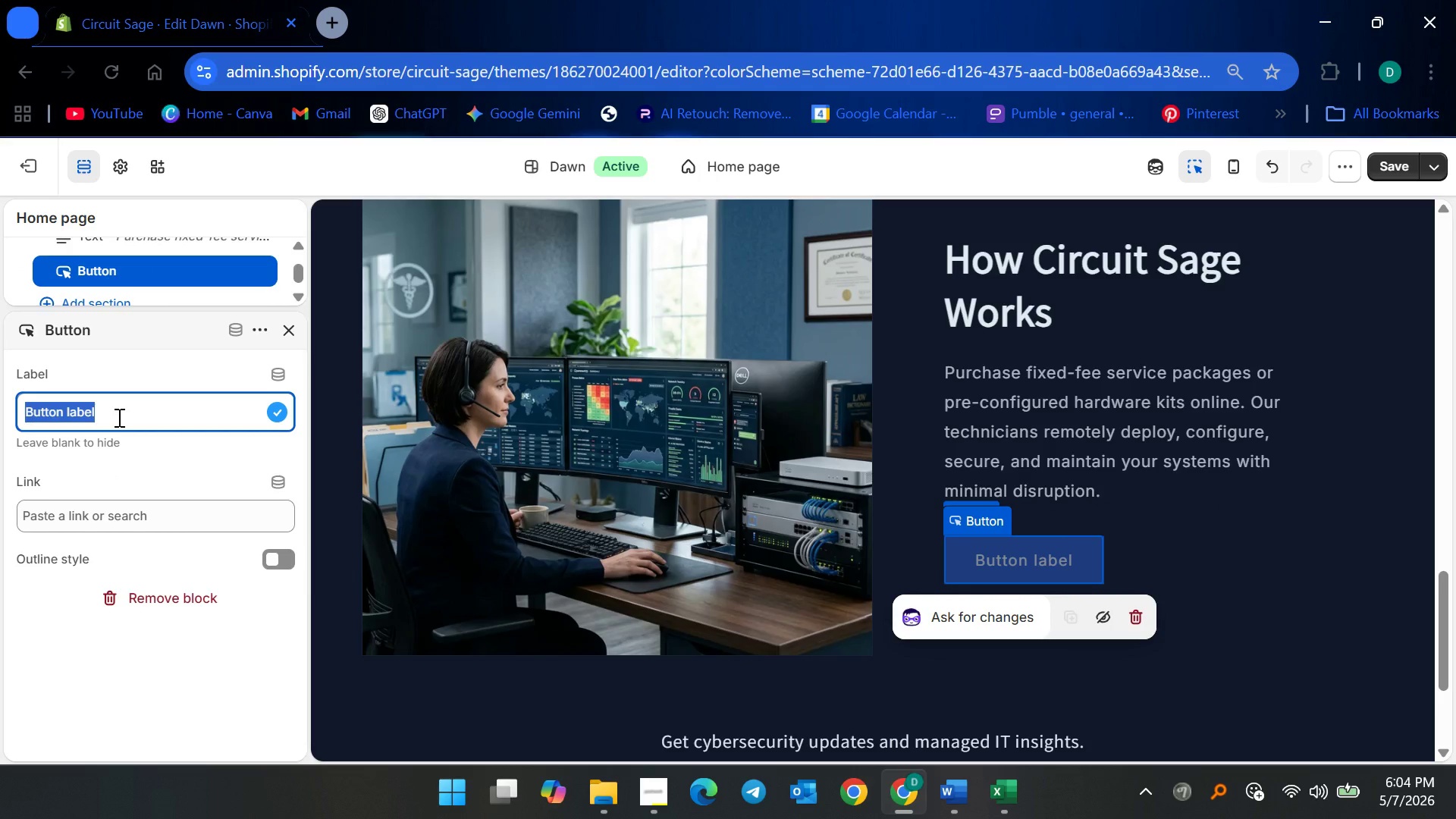 
type(View Service Po)
key(Backspace)
type(rp)
key(Backspace)
type(ocess)
 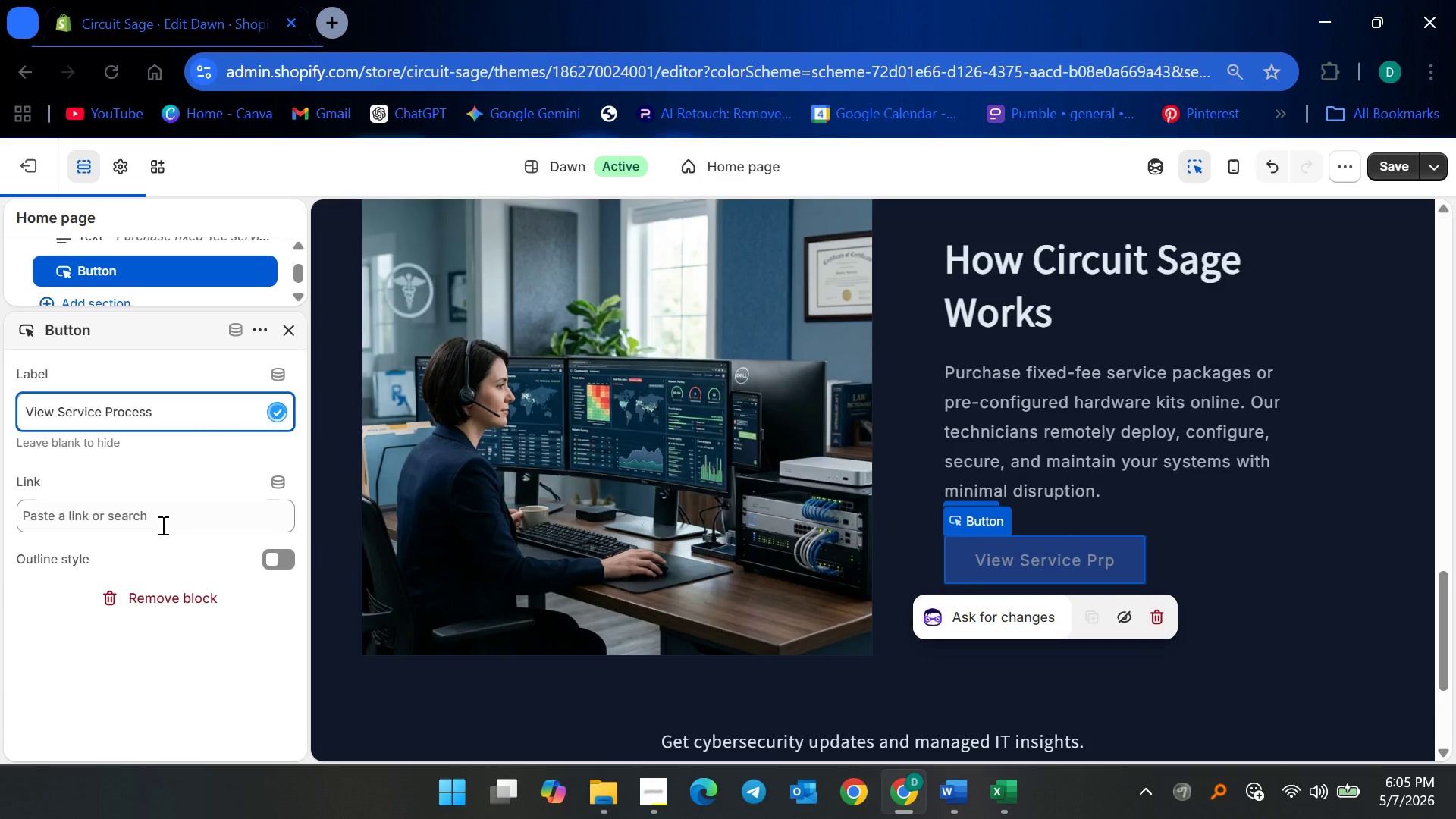 
left_click([156, 514])
 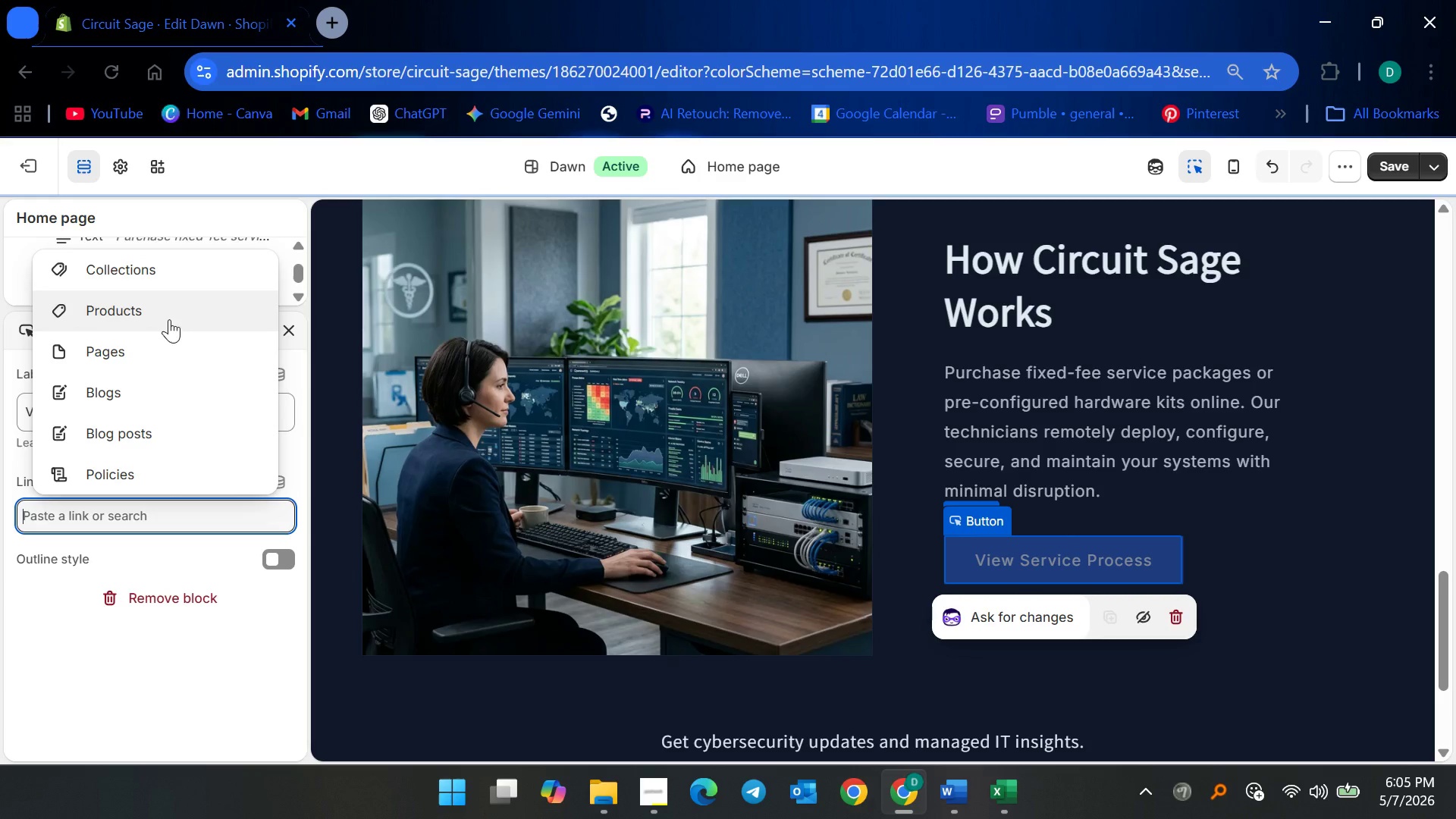 
scroll: coordinate [172, 397], scroll_direction: down, amount: 3.0
 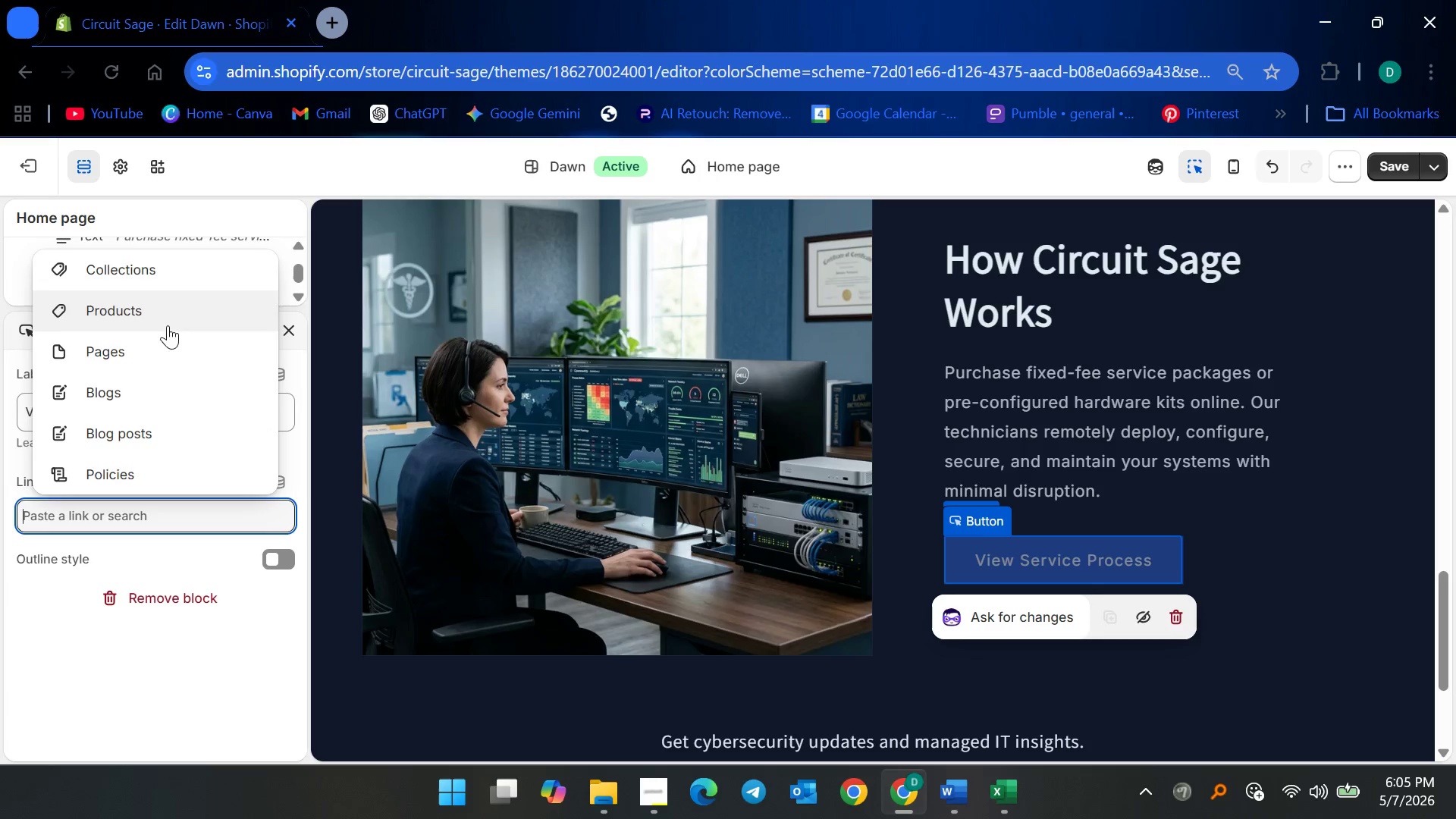 
left_click([155, 349])
 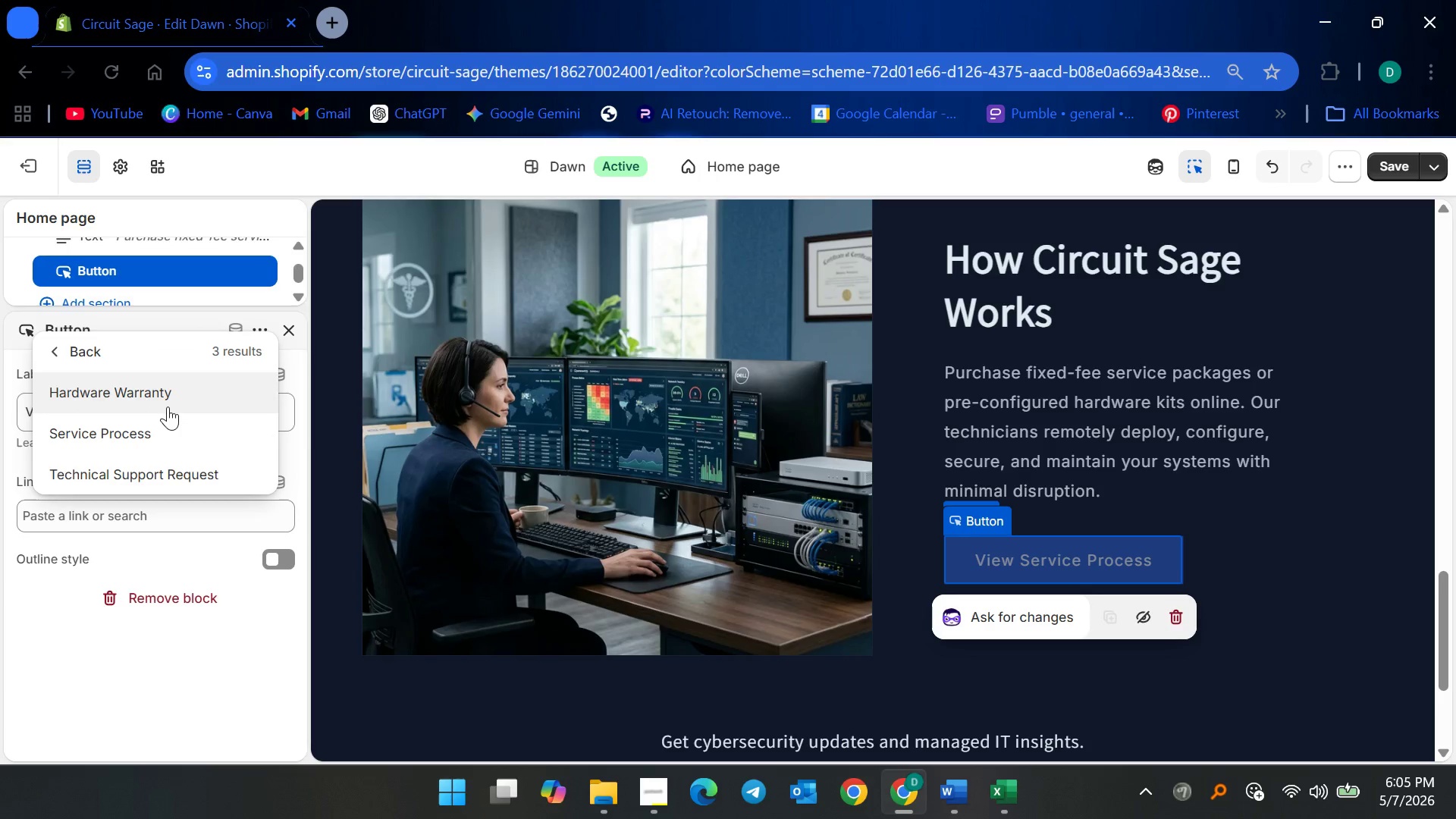 
left_click([156, 433])
 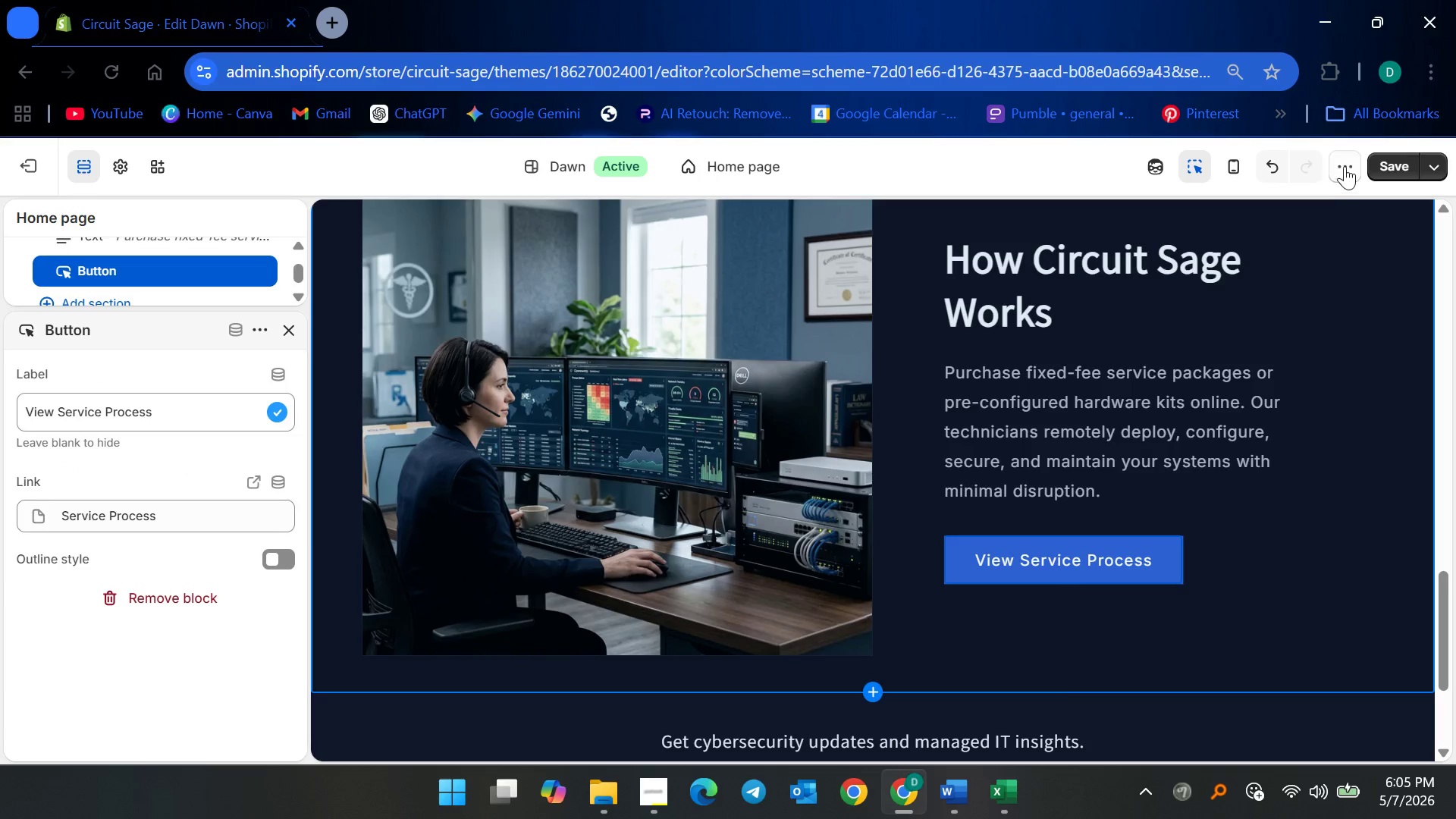 
left_click([1410, 163])
 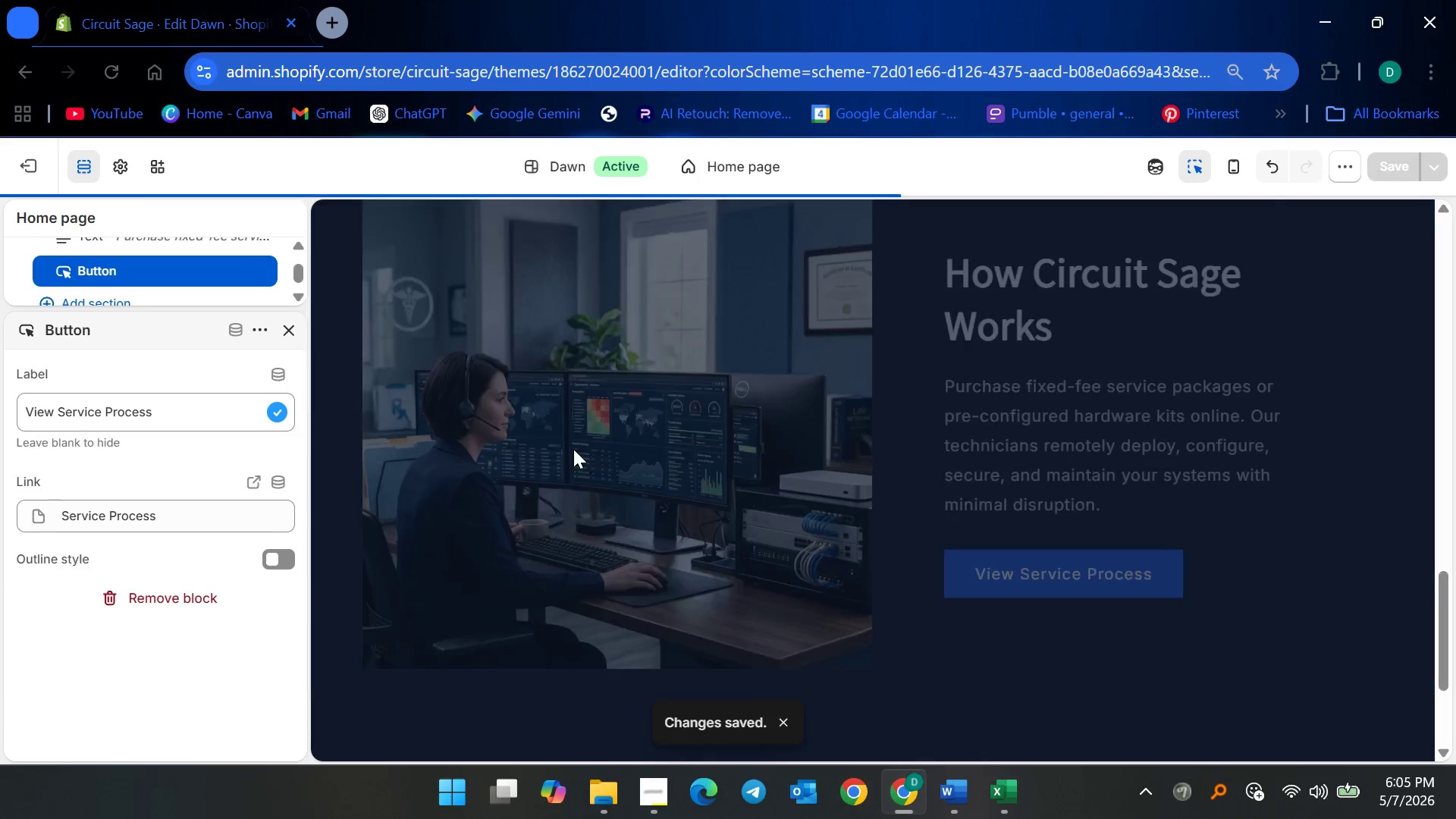 
left_click([572, 442])
 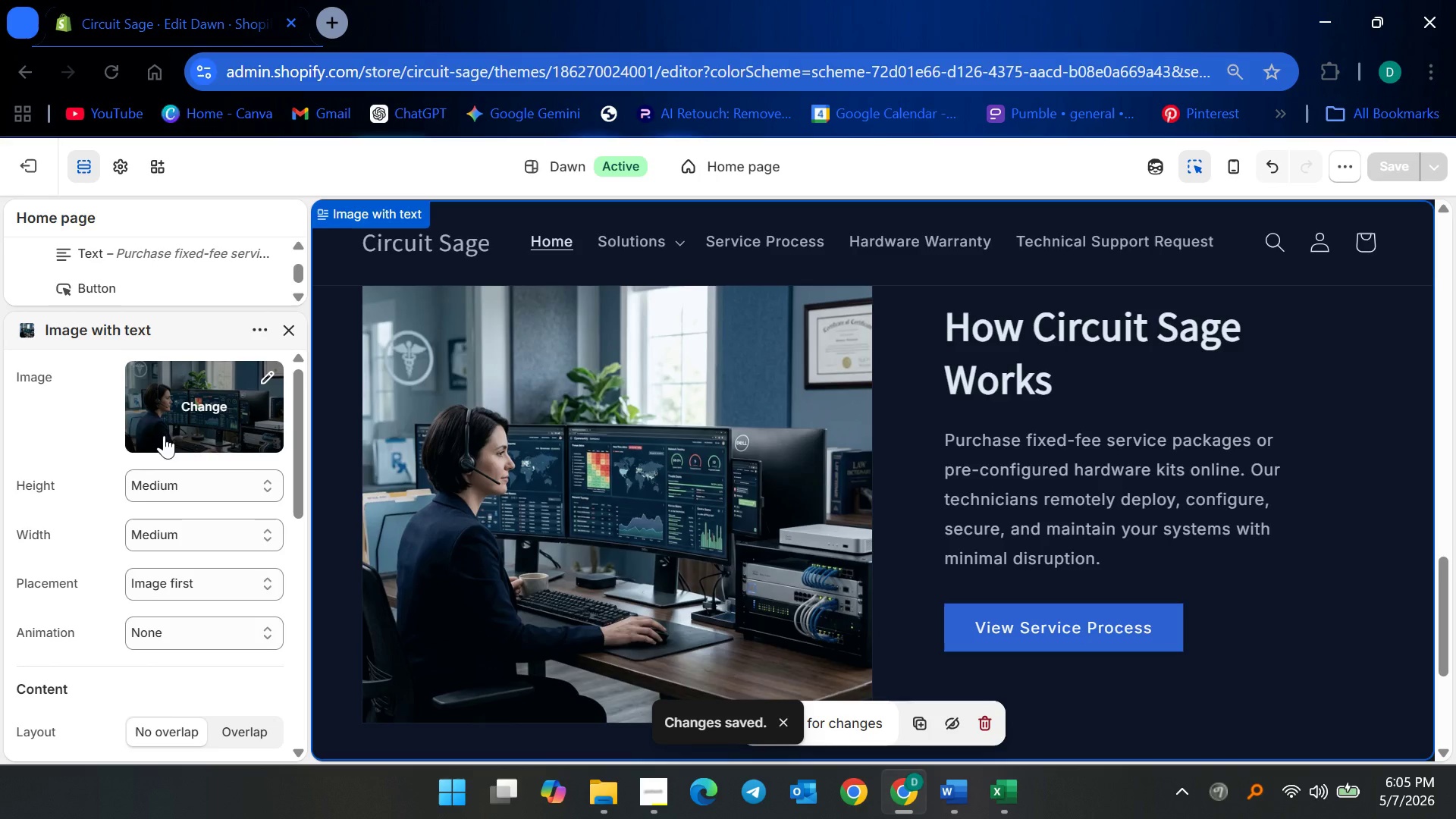 
wait(5.25)
 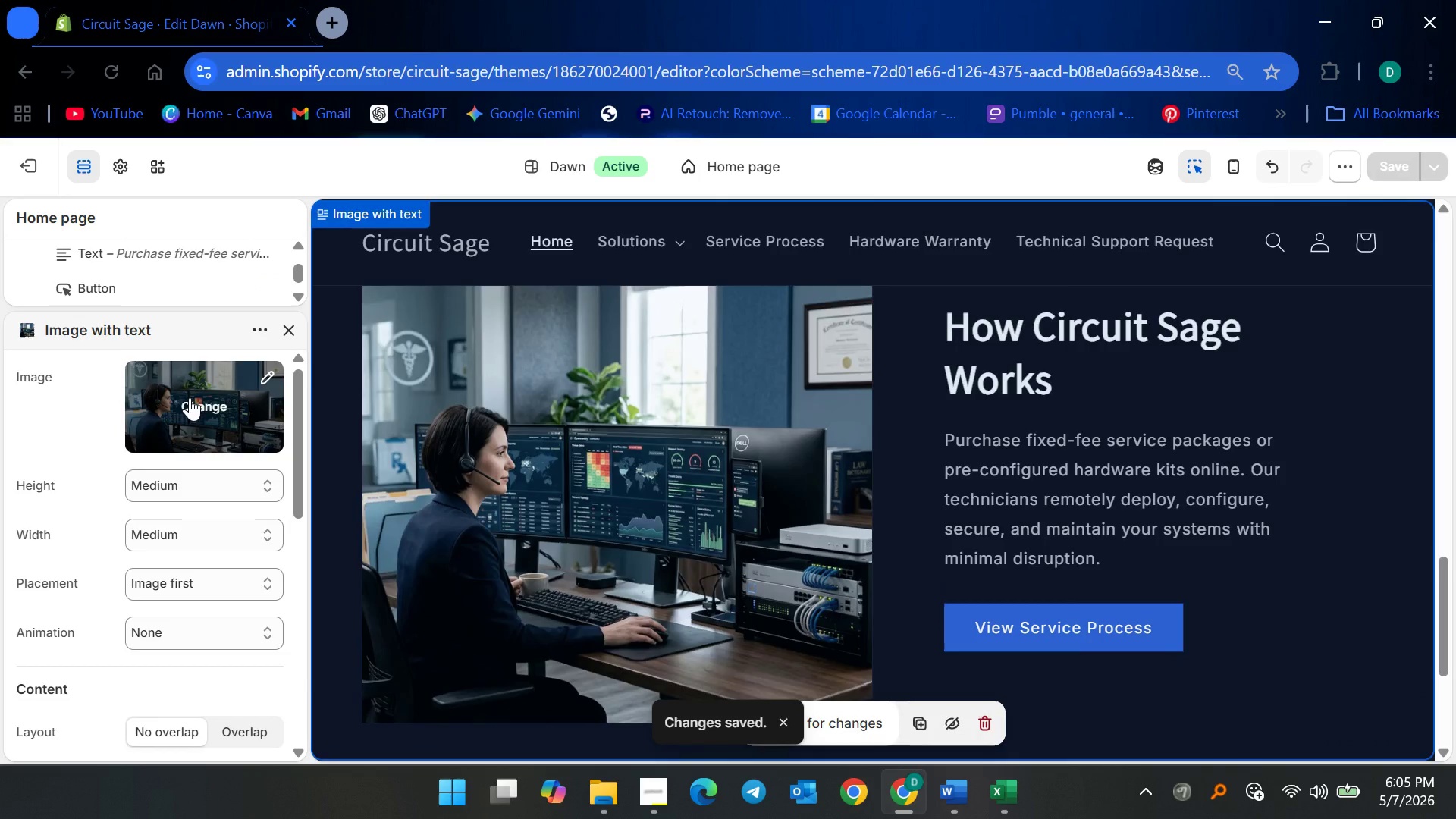 
scroll: coordinate [499, 409], scroll_direction: up, amount: 15.0
 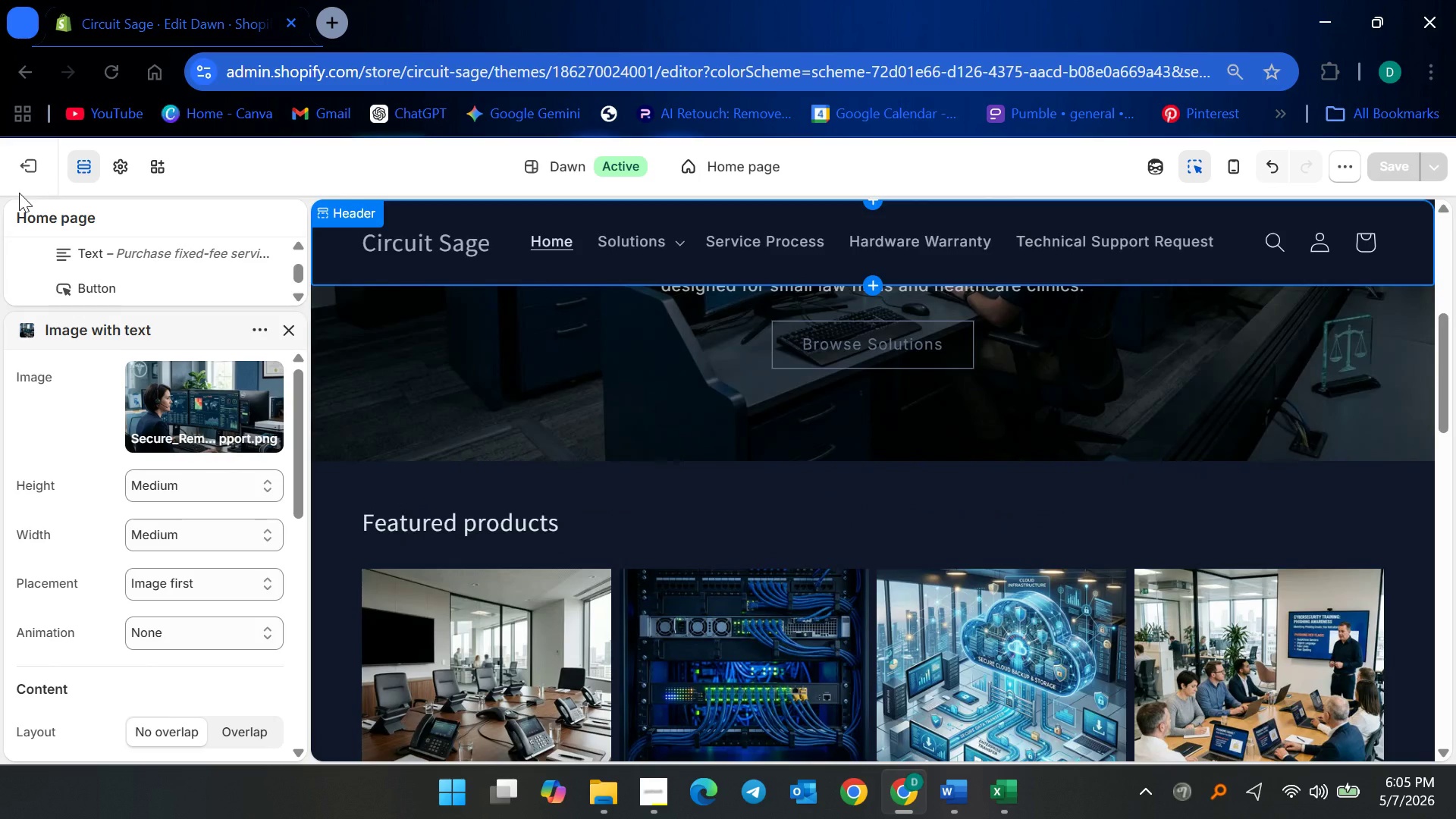 
left_click([38, 165])
 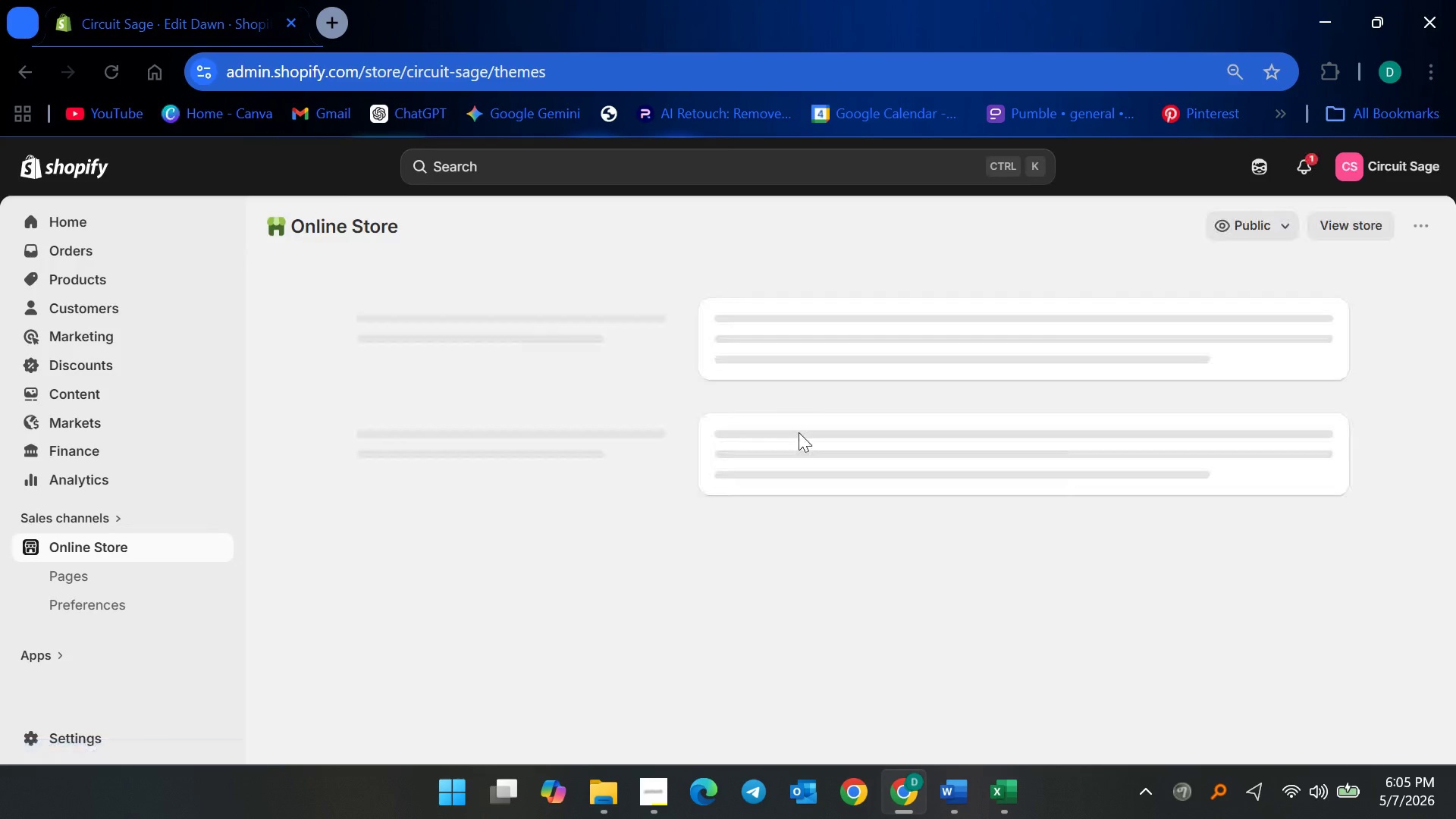 
scroll: coordinate [792, 469], scroll_direction: down, amount: 3.0
 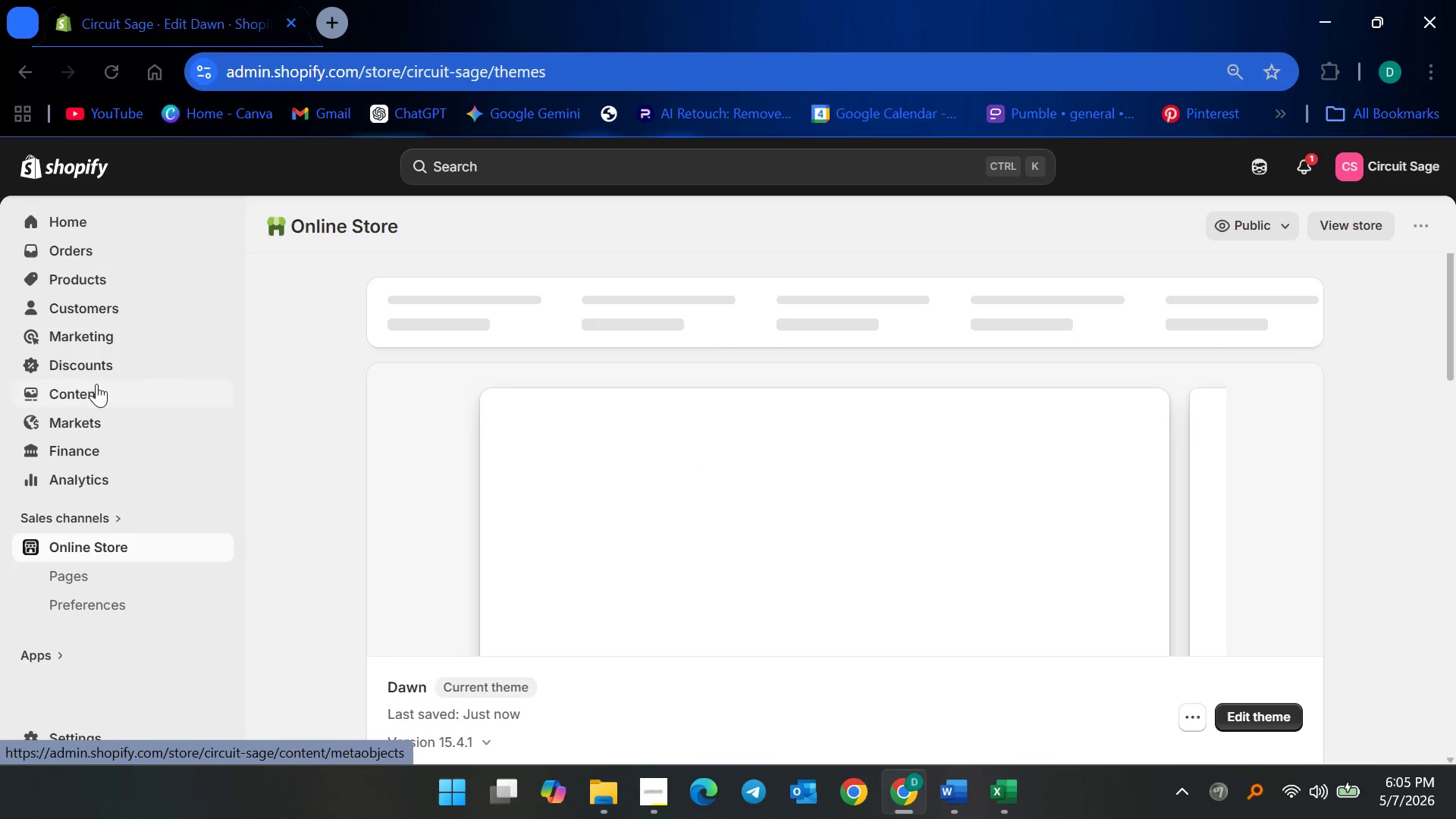 
left_click([93, 382])
 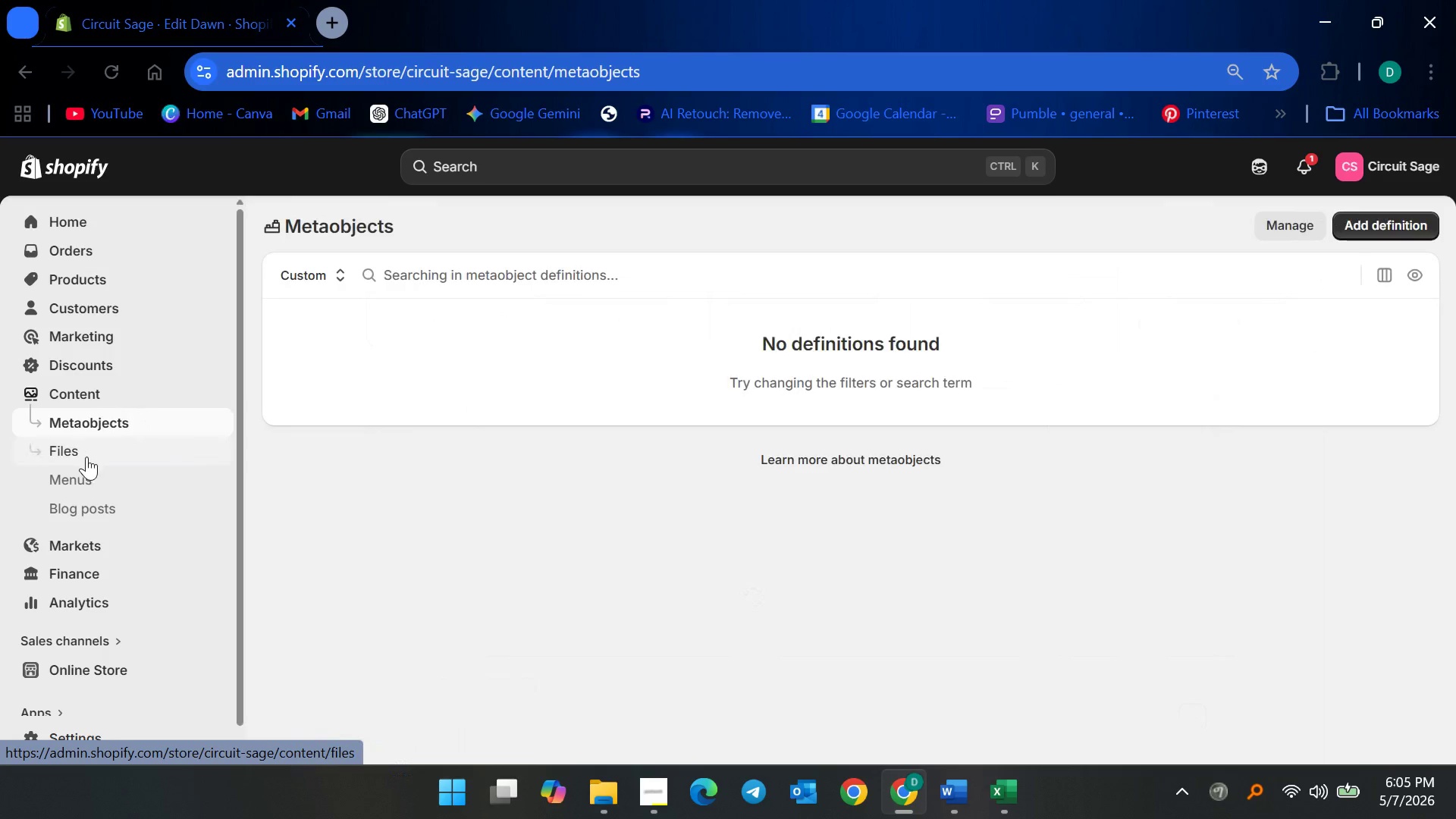 
left_click([86, 457])
 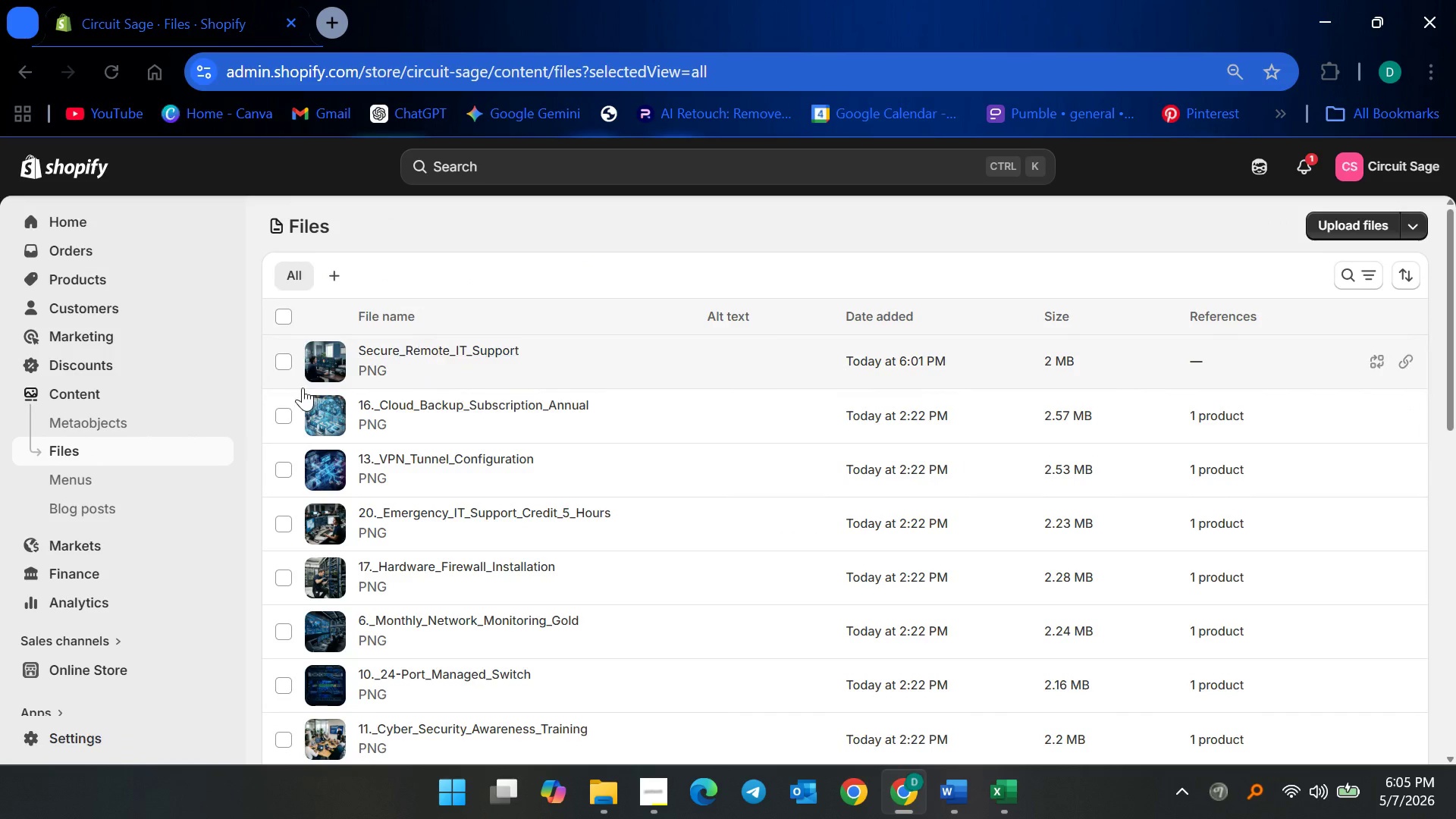 
scroll: coordinate [588, 516], scroll_direction: down, amount: 11.0